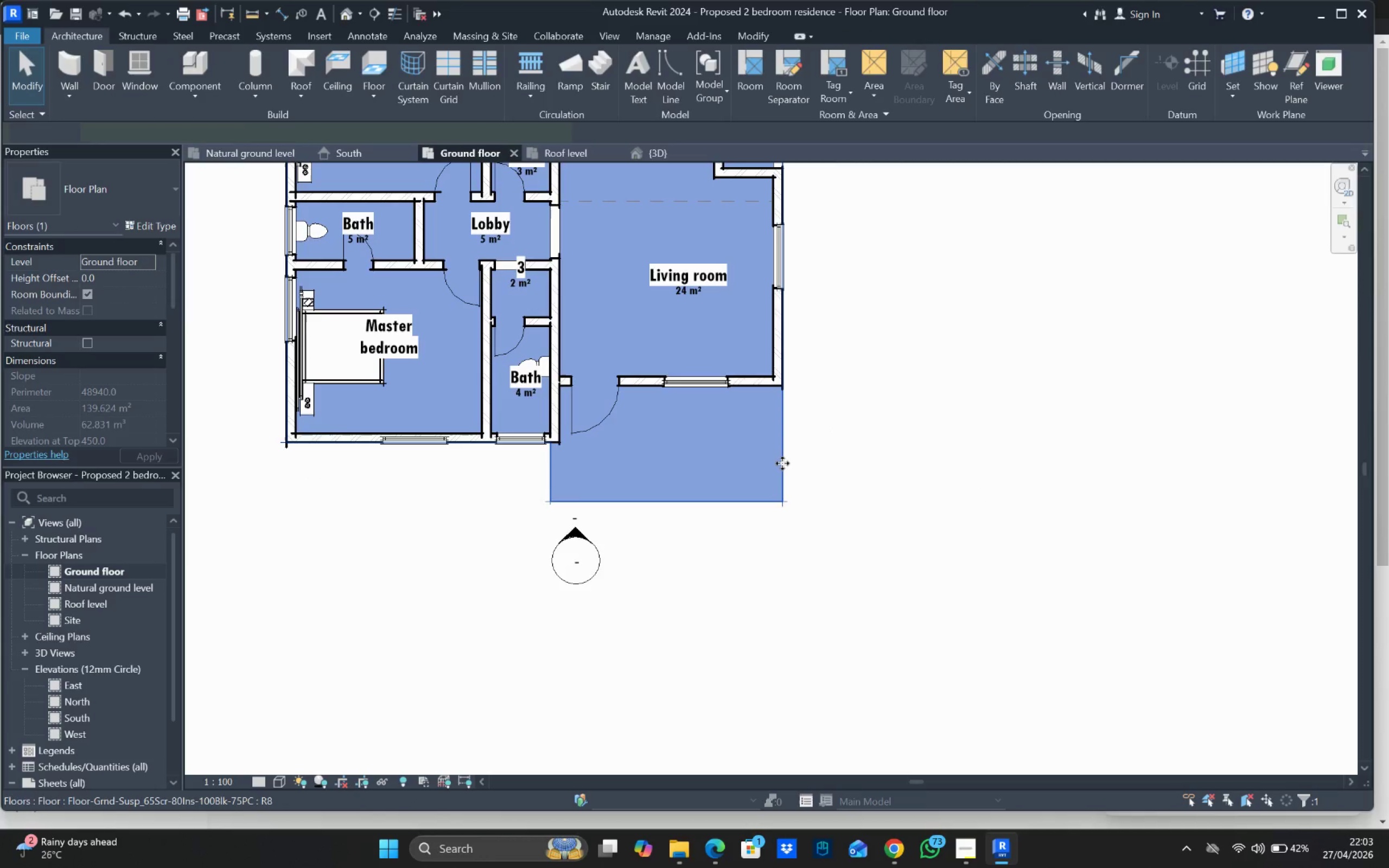 
double_click([829, 469])
 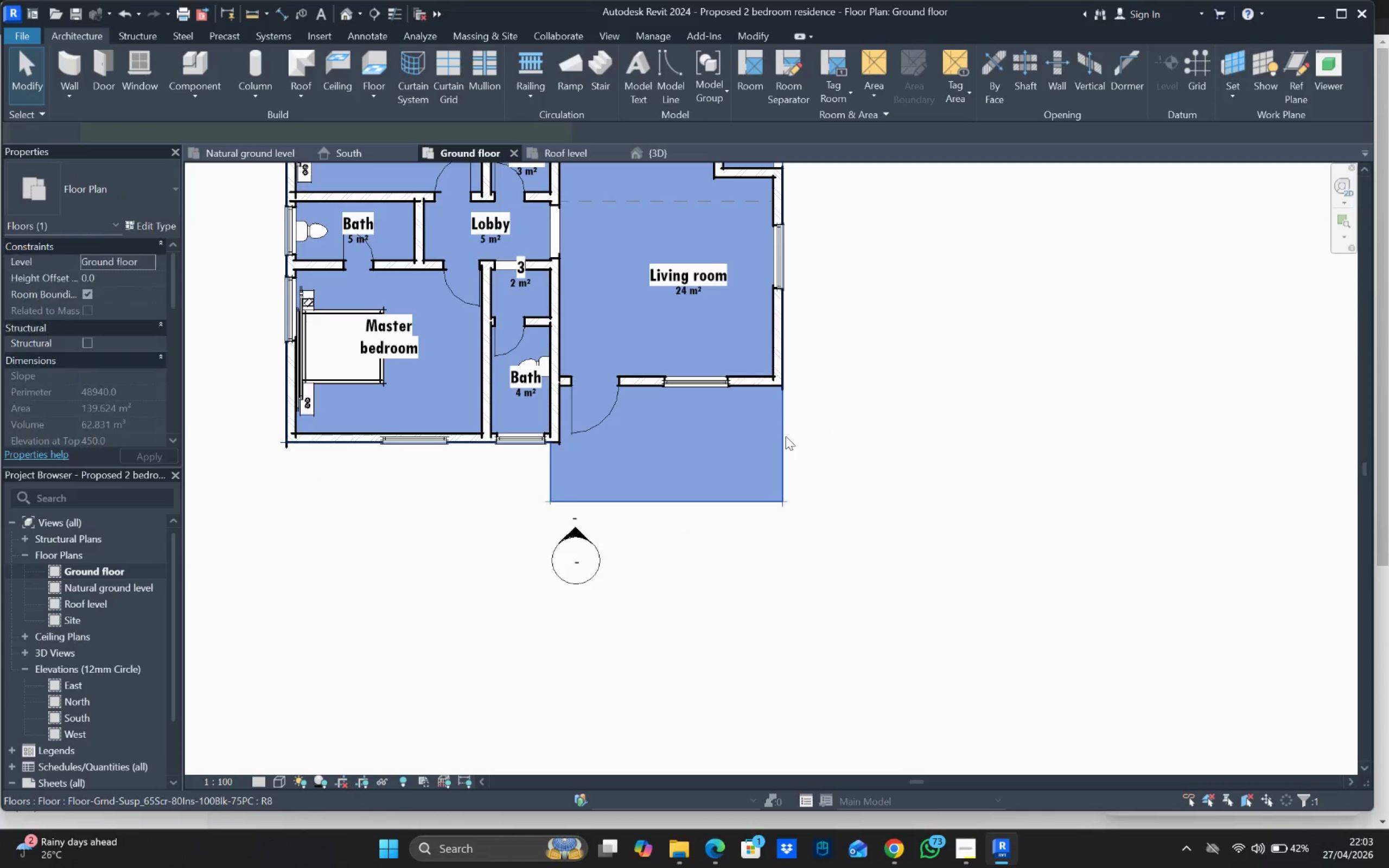 
double_click([836, 423])
 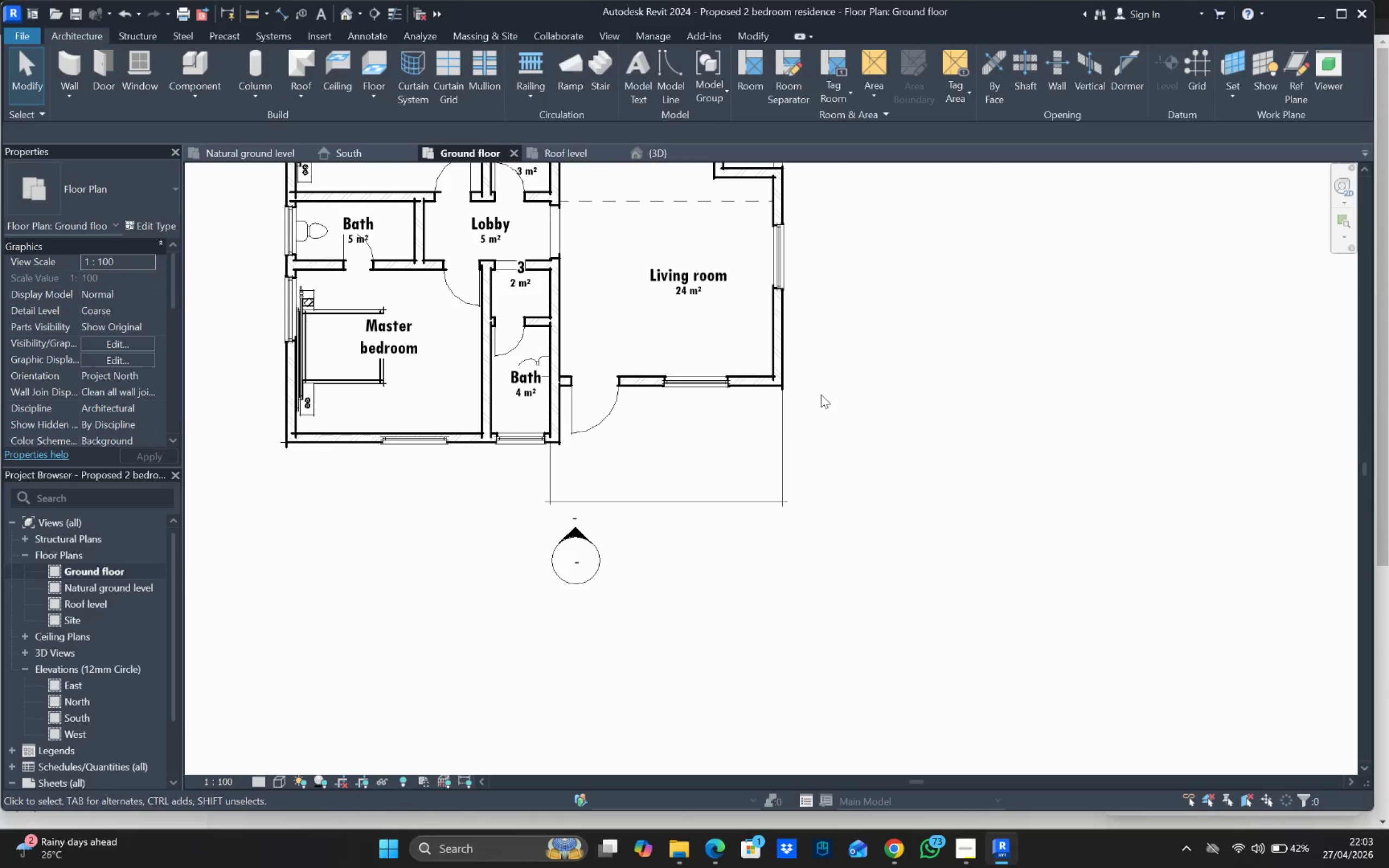 
scroll: coordinate [684, 381], scroll_direction: down, amount: 4.0
 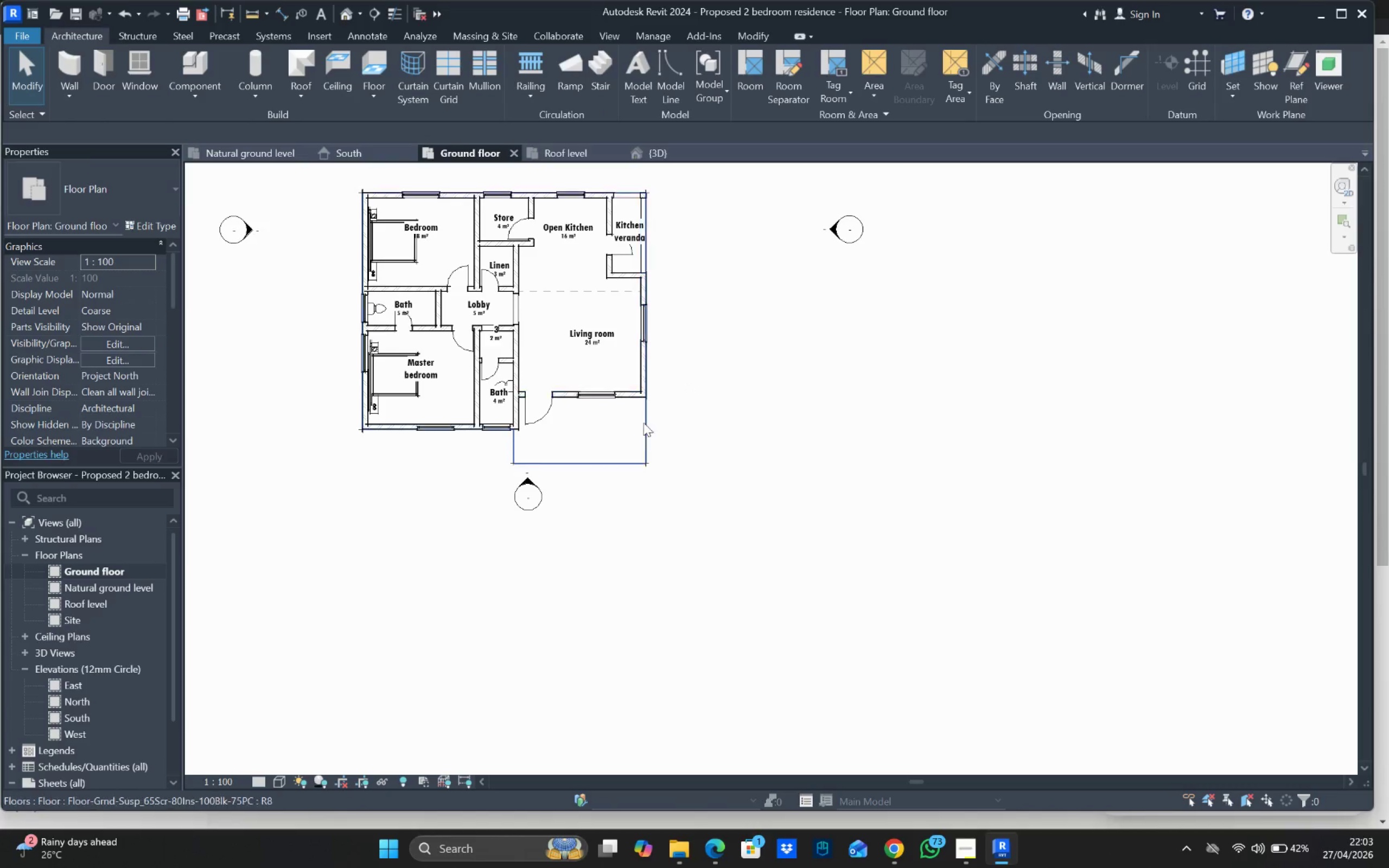 
scroll: coordinate [646, 418], scroll_direction: none, amount: 0.0
 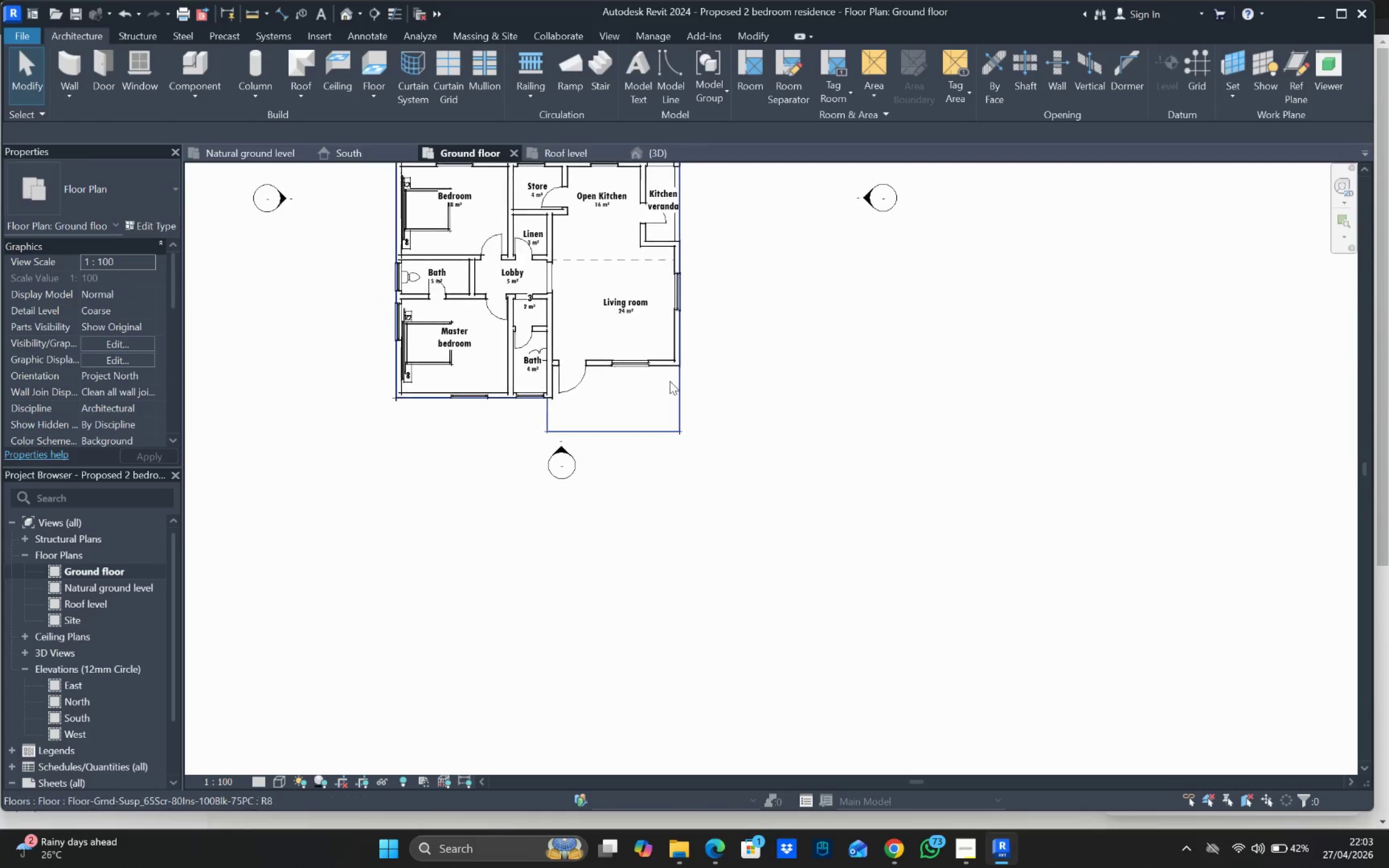 
key(Escape)
 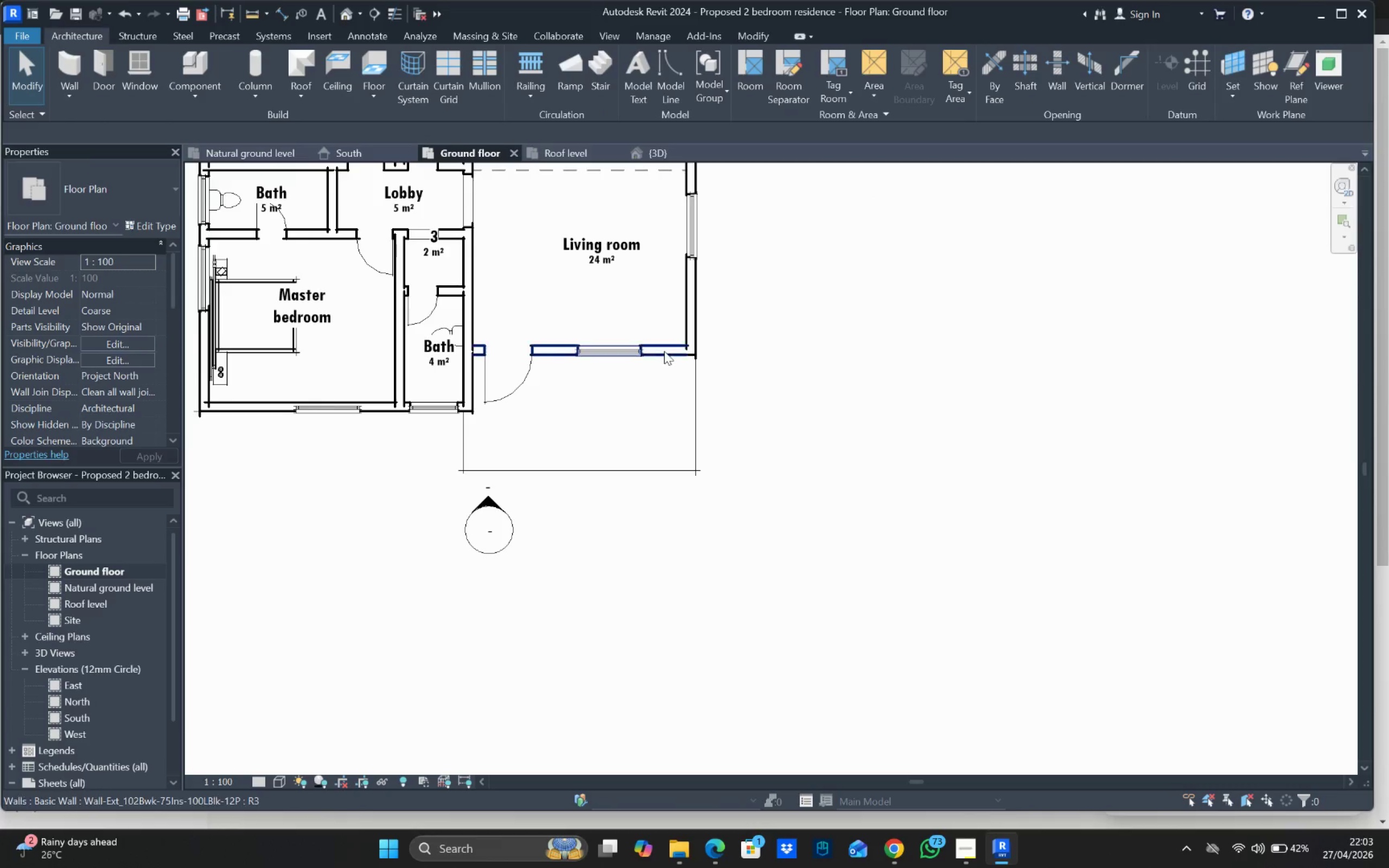 
left_click([665, 350])
 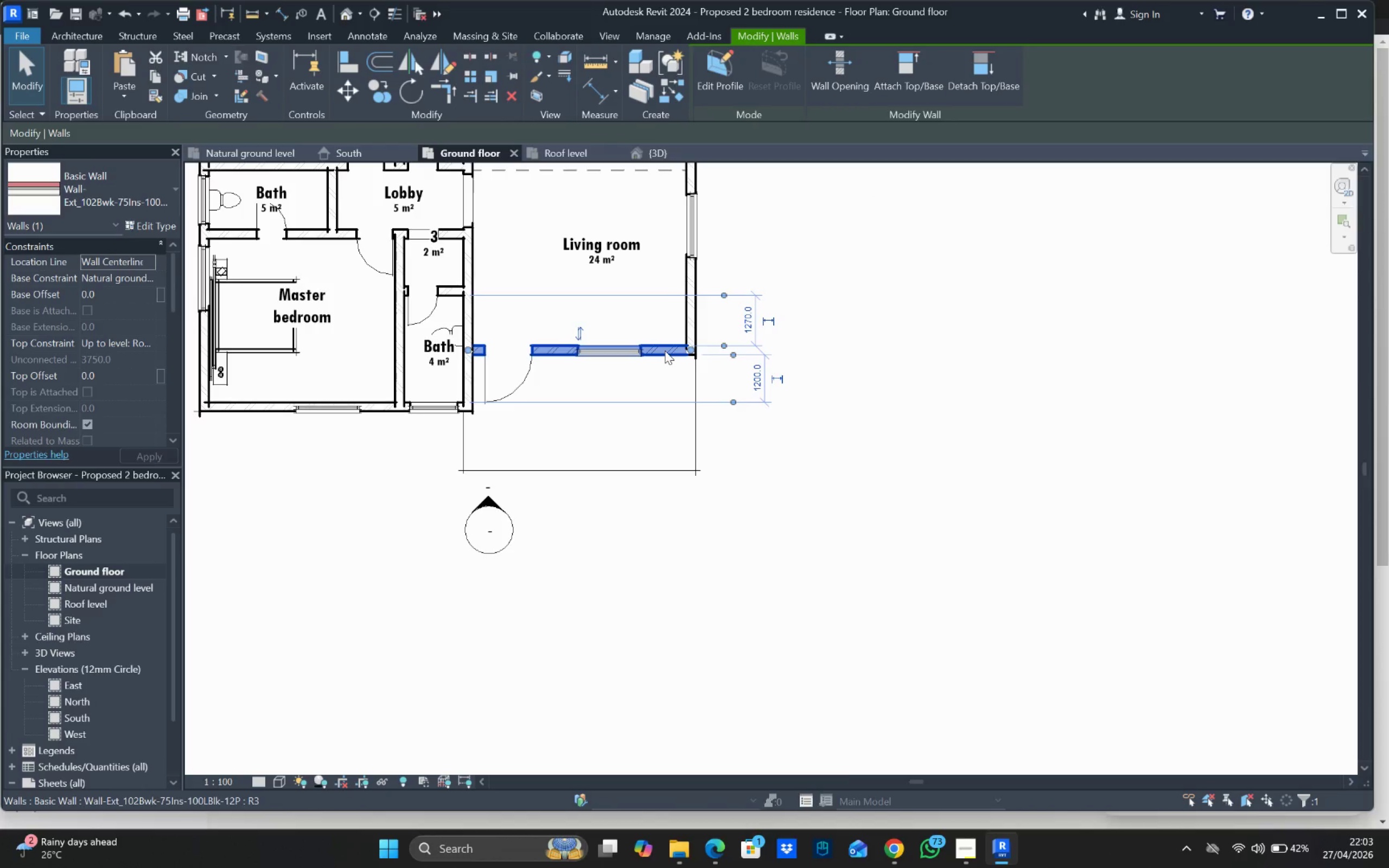 
scroll: coordinate [658, 365], scroll_direction: up, amount: 4.0
 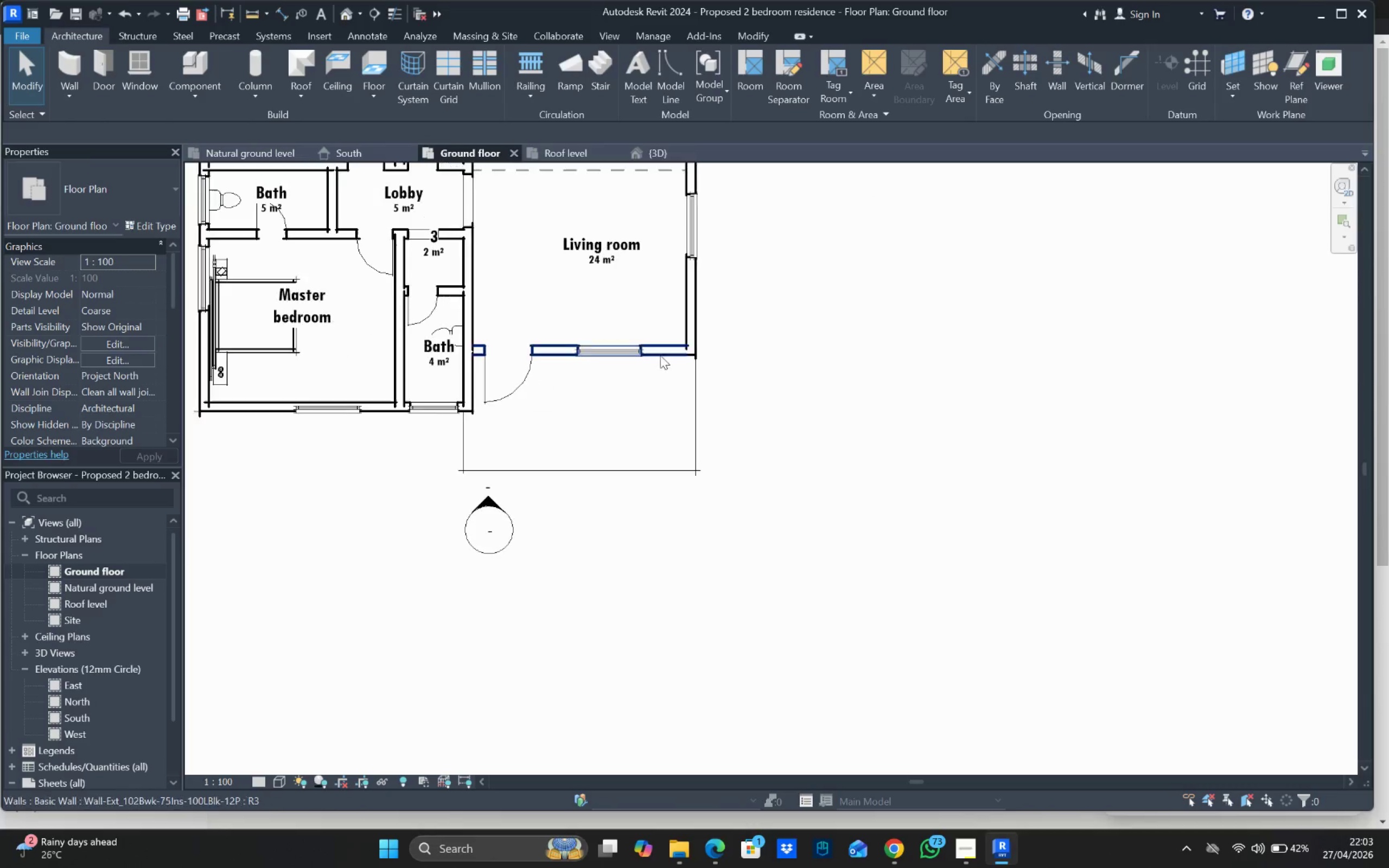 
double_click([665, 350])
 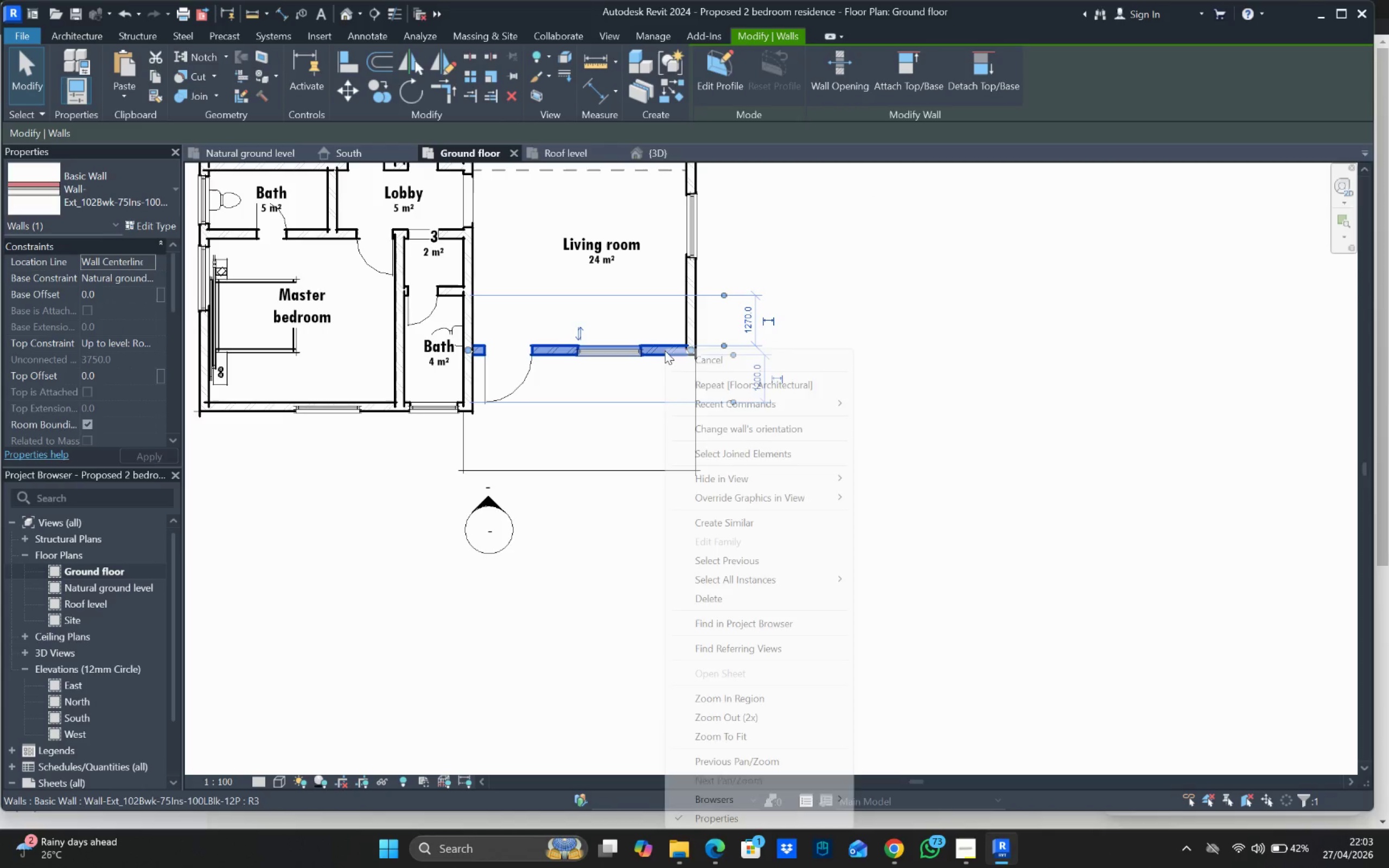 
triple_click([665, 350])
 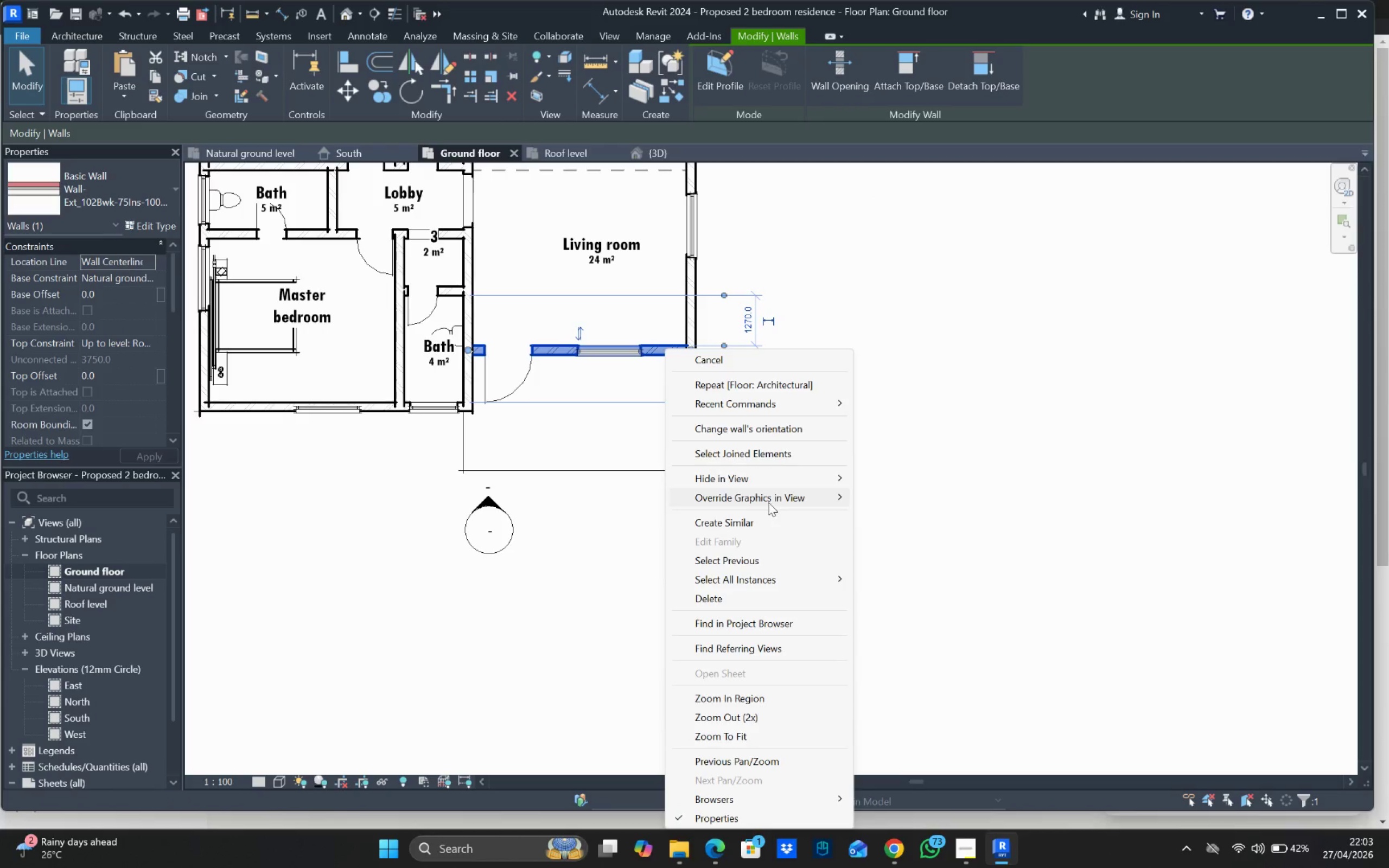 
left_click([765, 512])
 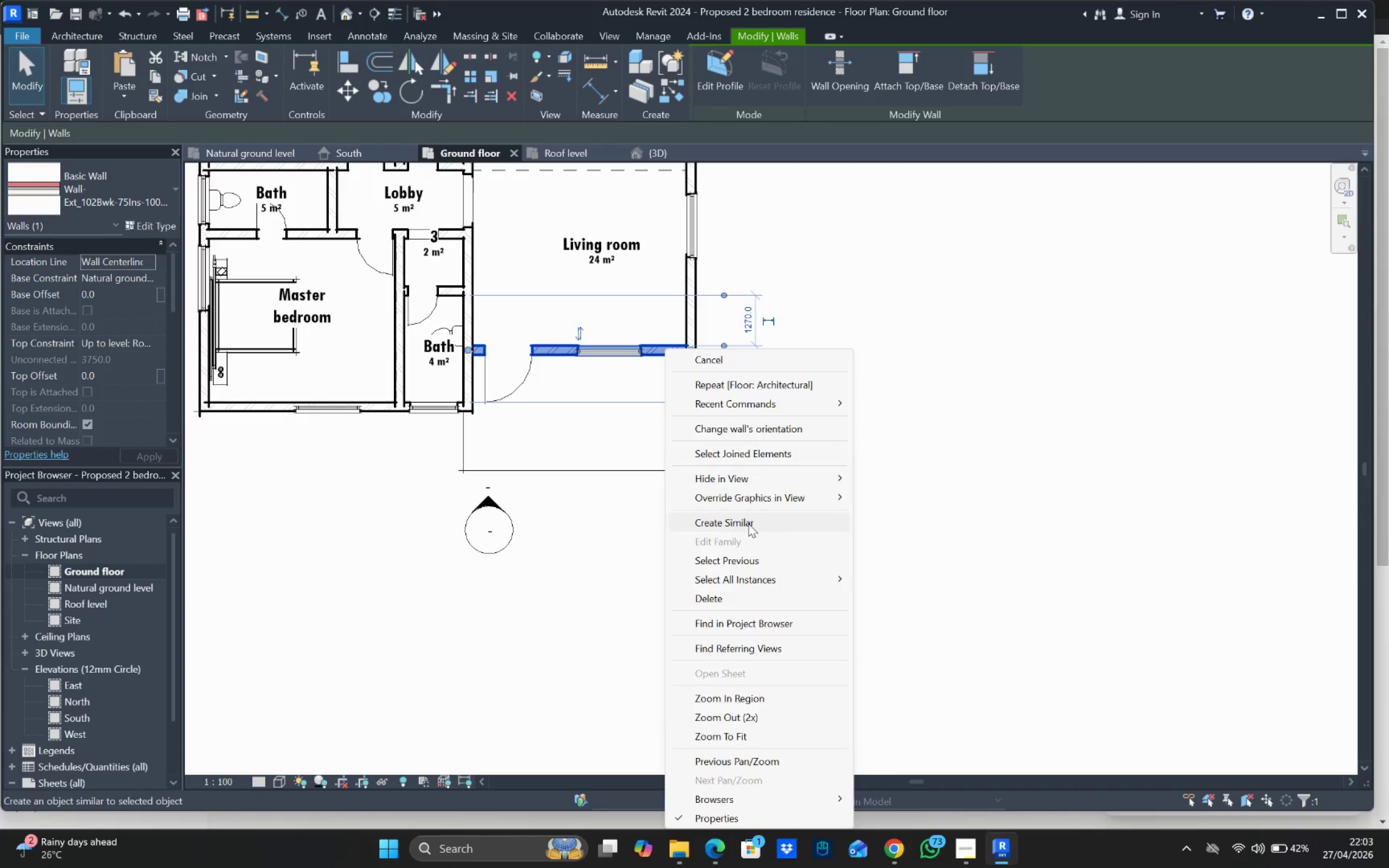 
scroll: coordinate [692, 458], scroll_direction: up, amount: 4.0
 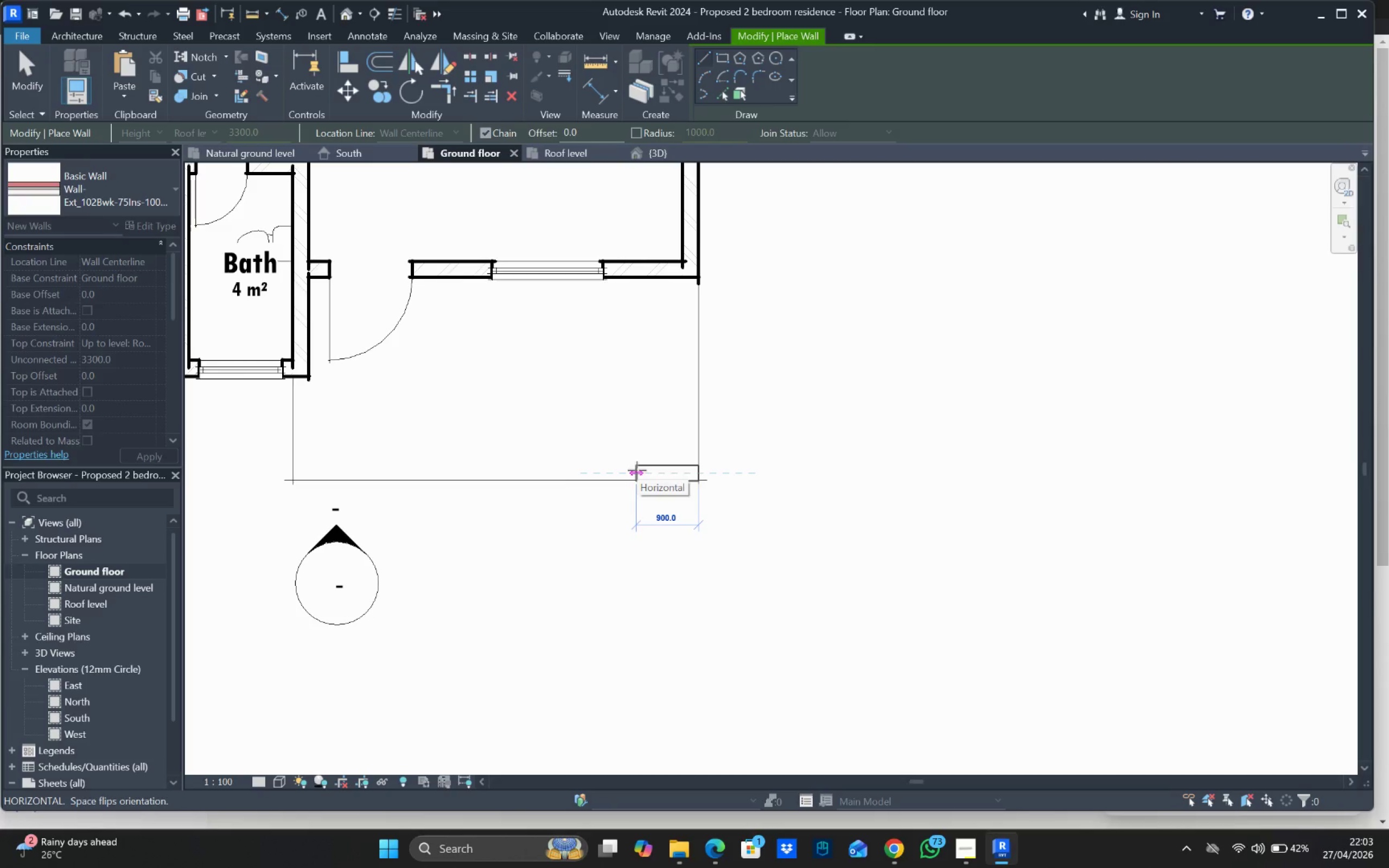 
left_click([632, 470])
 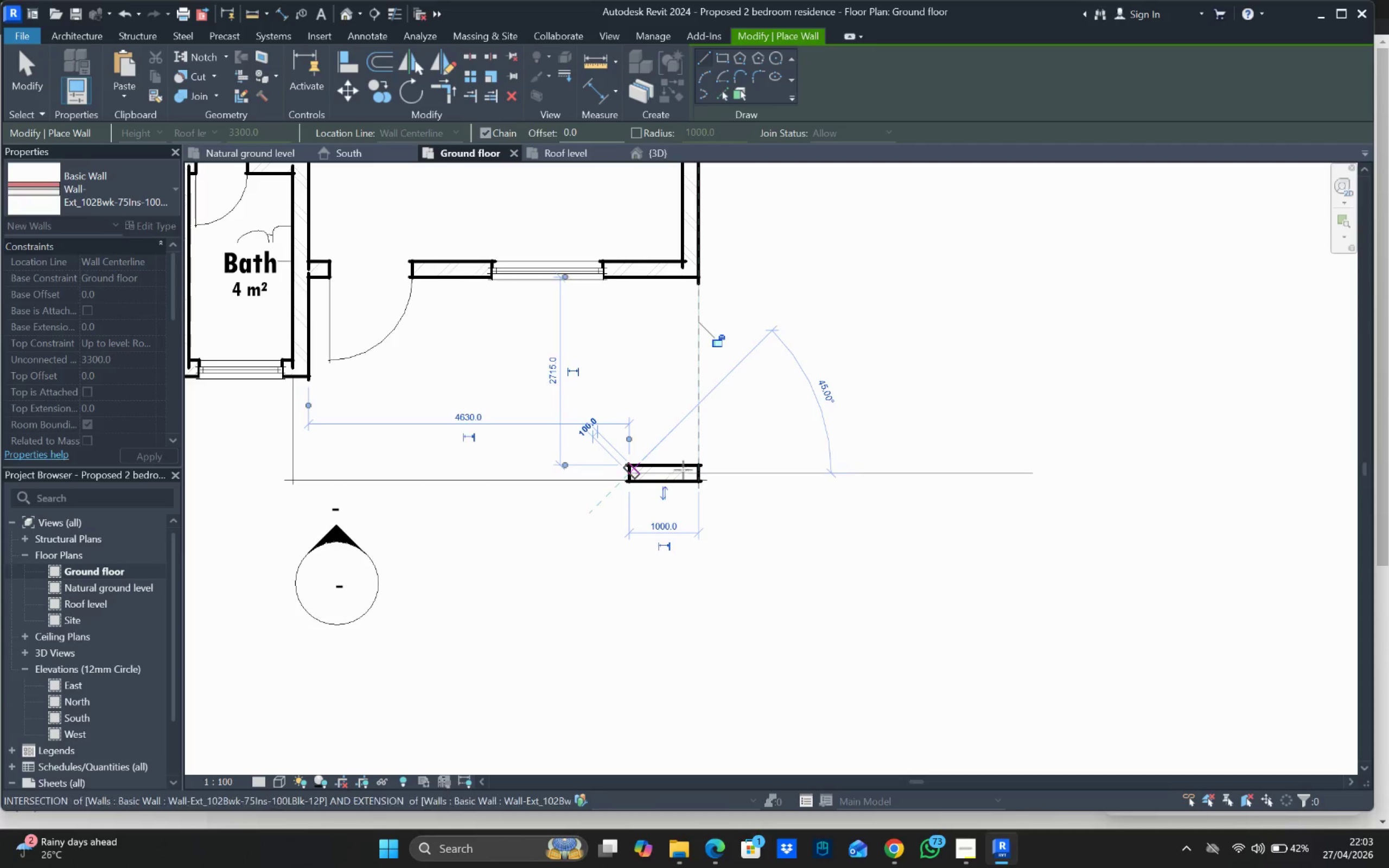 
key(Escape)
 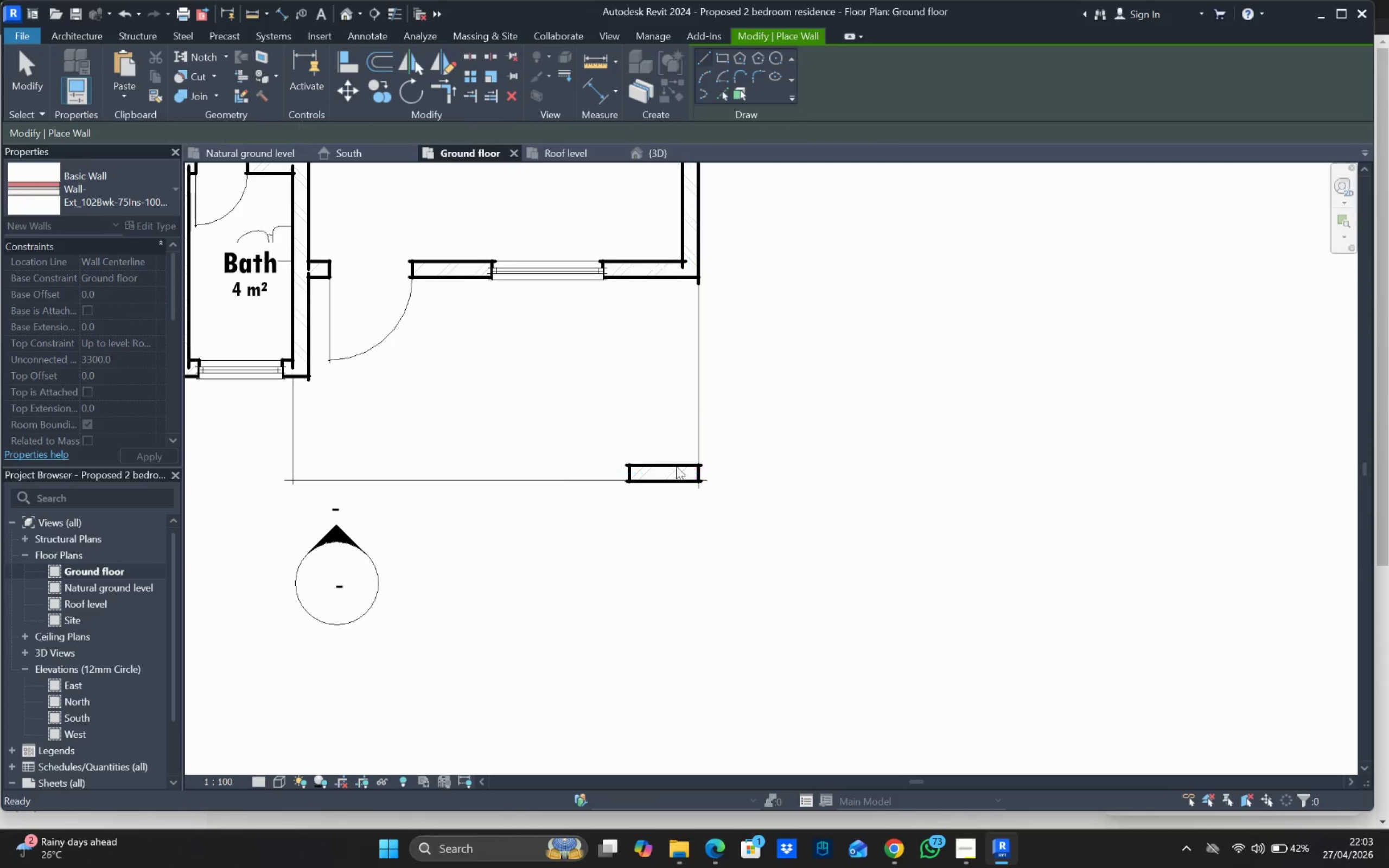 
key(Escape)
 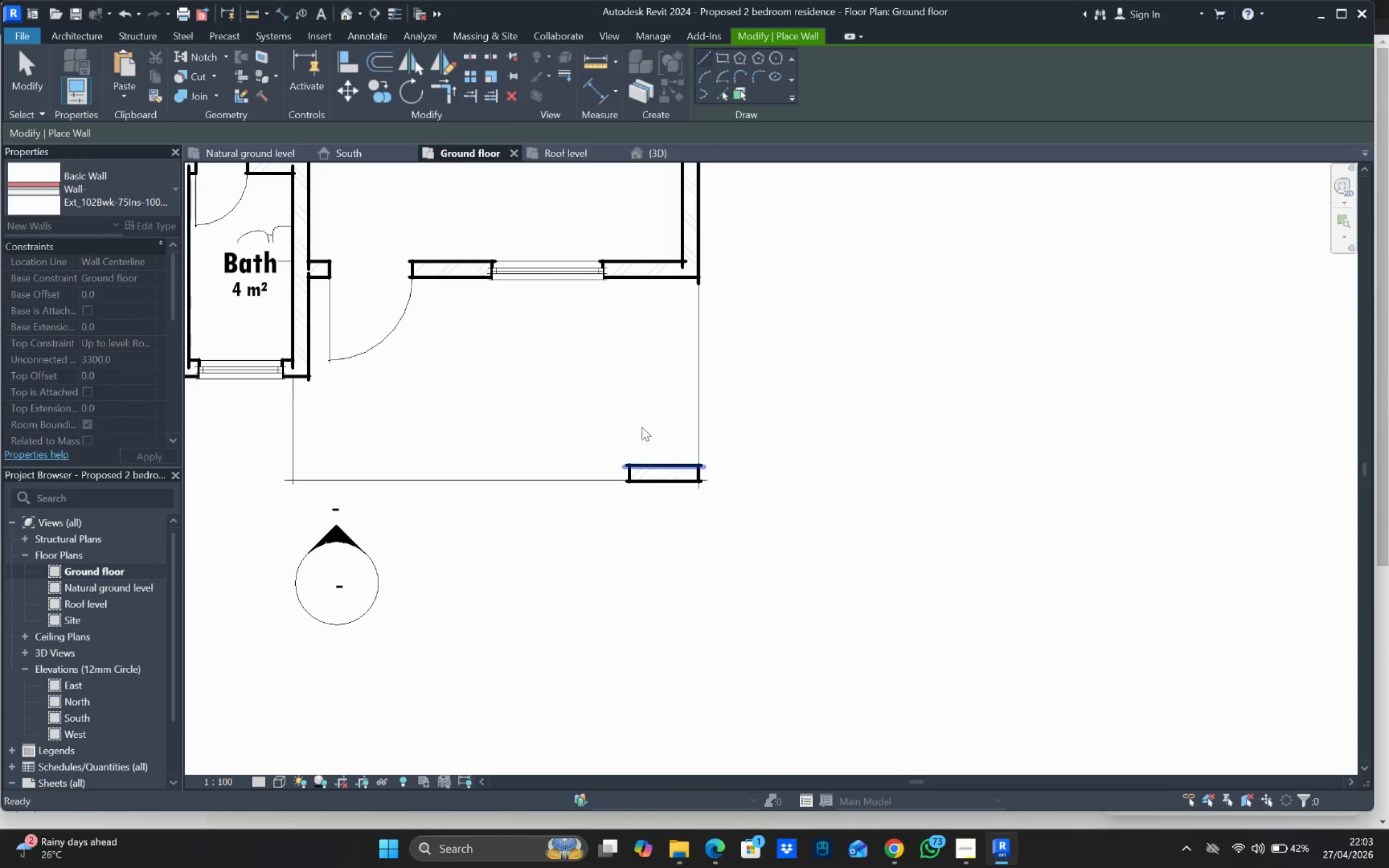 
key(Escape)
 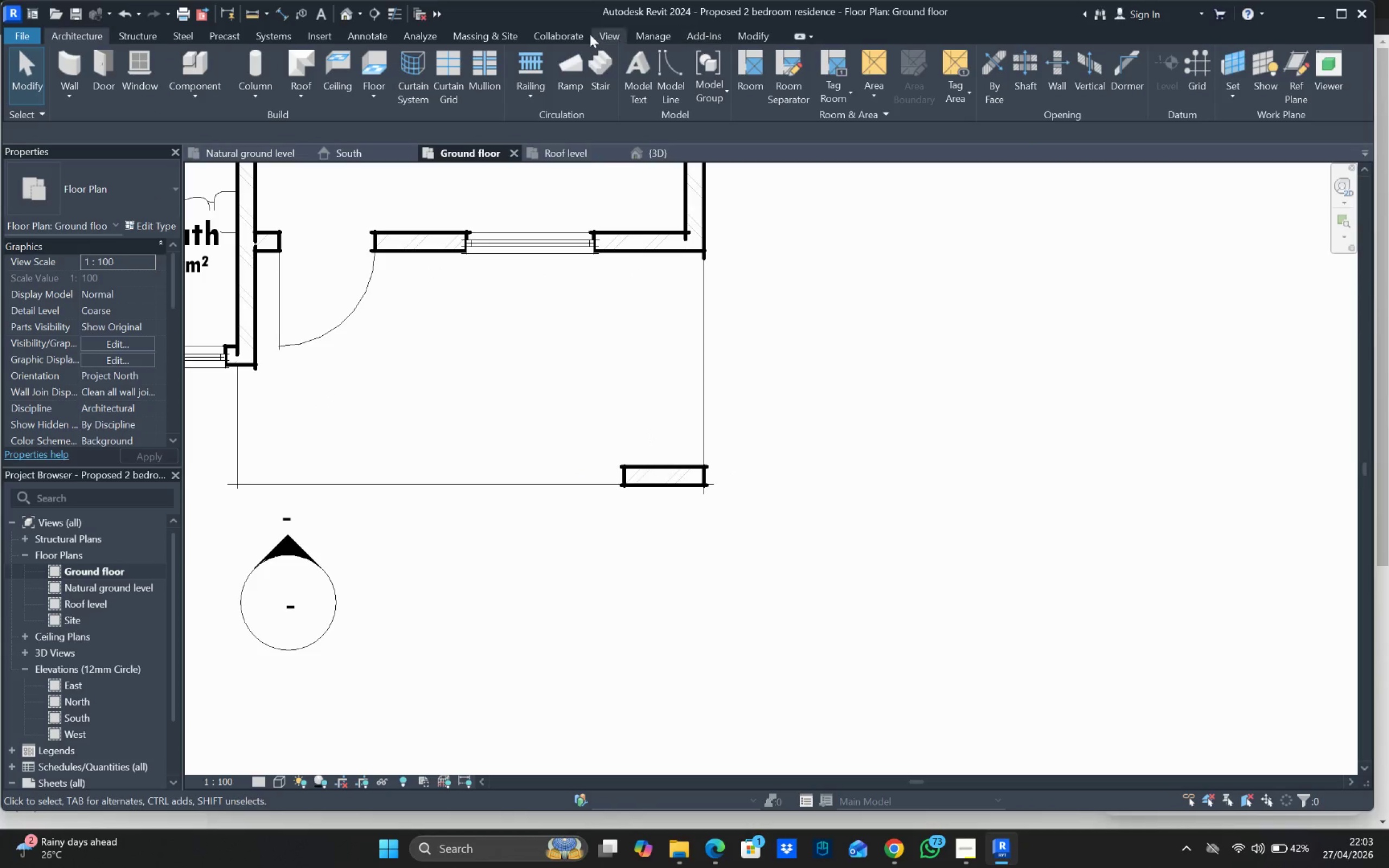 
scroll: coordinate [662, 454], scroll_direction: up, amount: 1.0
 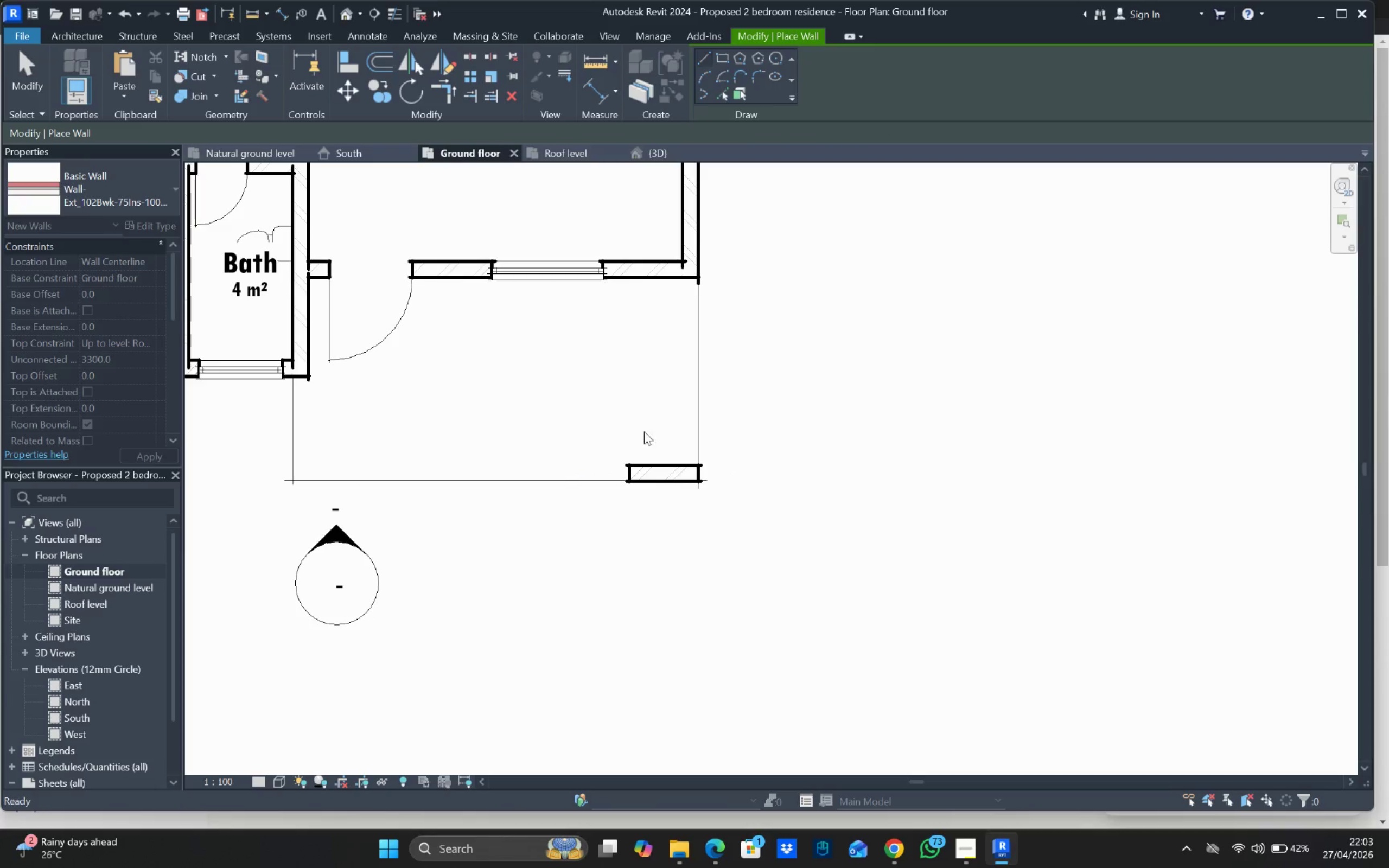 
scroll: coordinate [730, 376], scroll_direction: down, amount: 3.0
 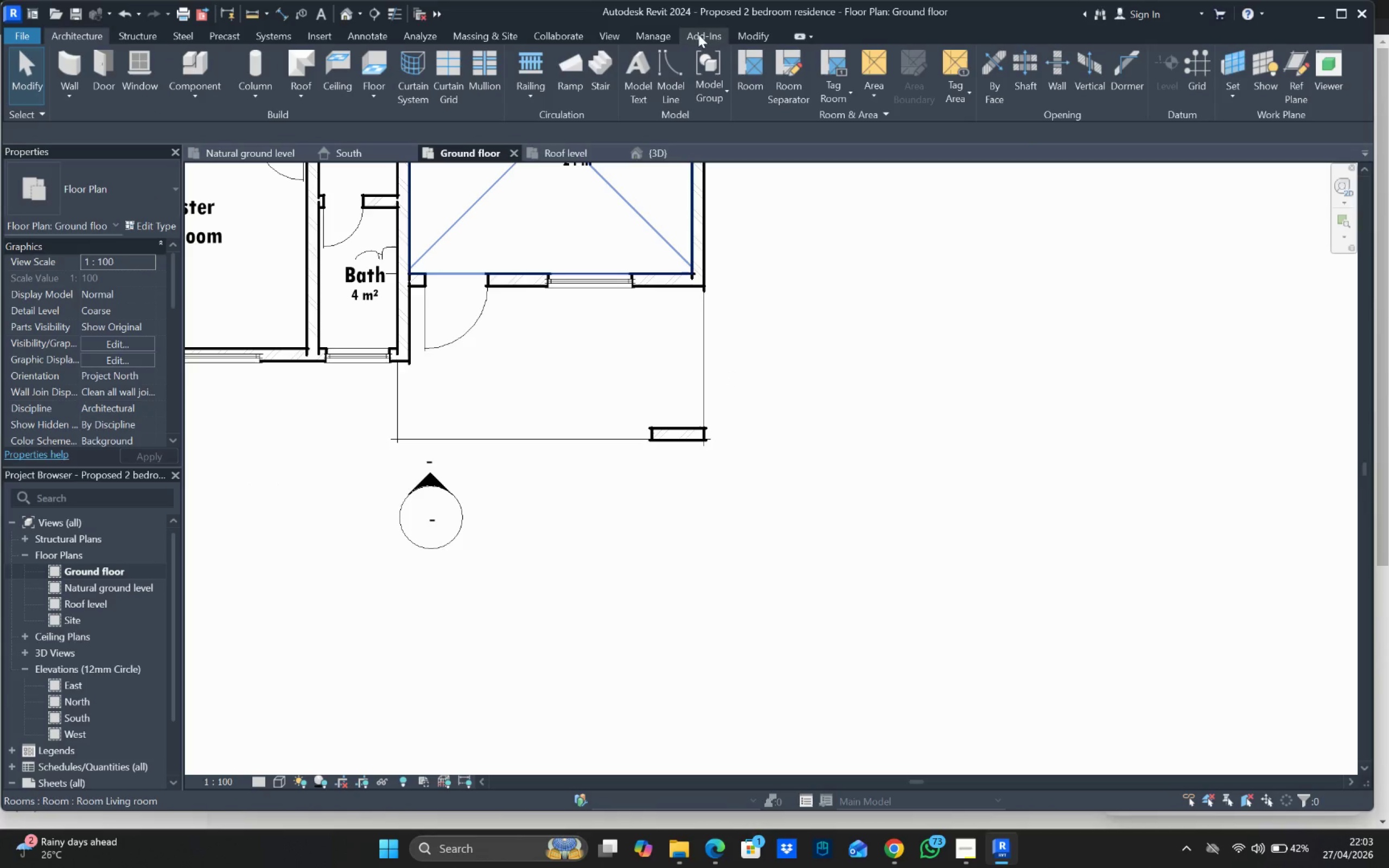 
left_click([738, 32])
 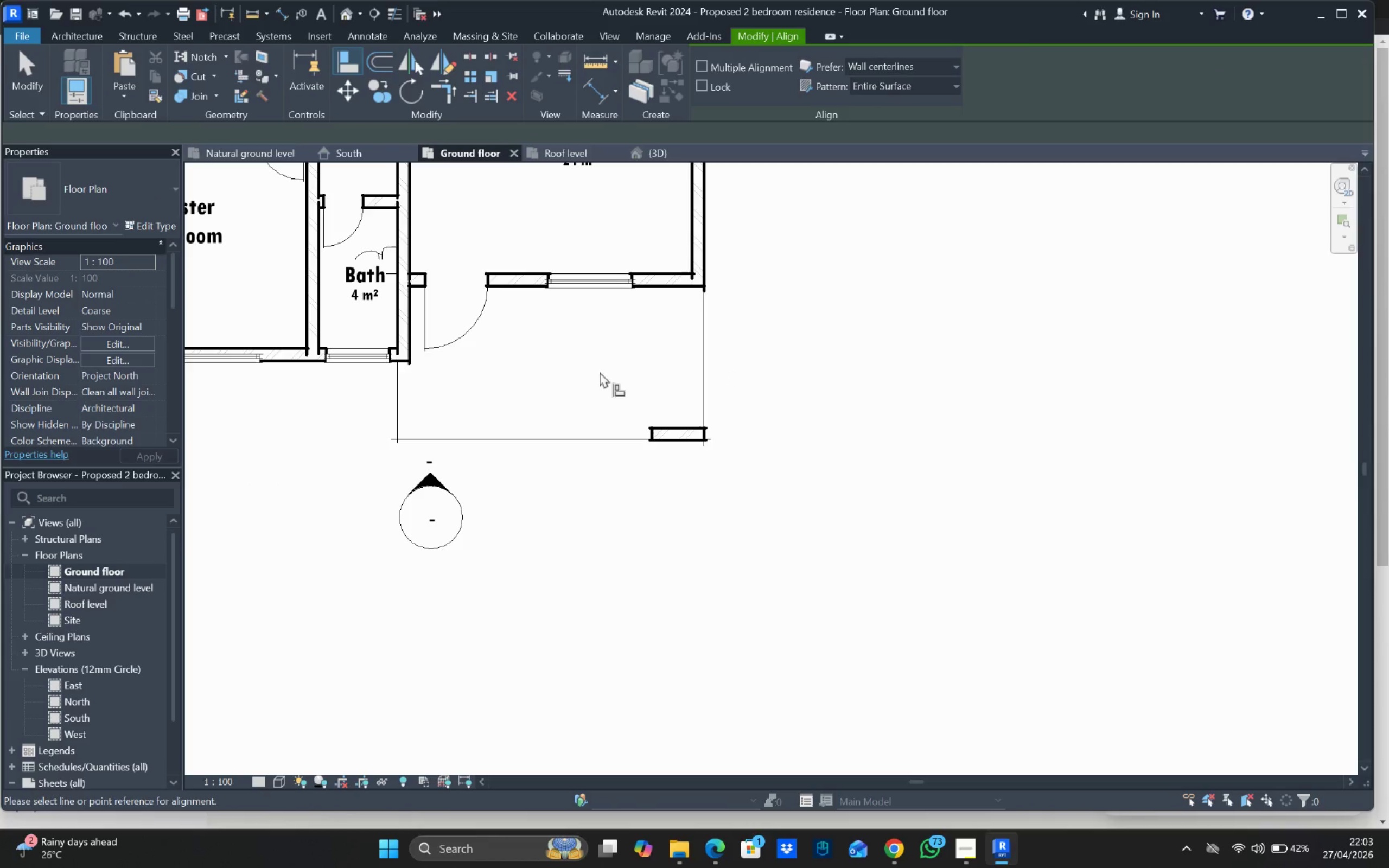 
left_click_drag(start_coordinate=[602, 439], to_coordinate=[611, 440])
 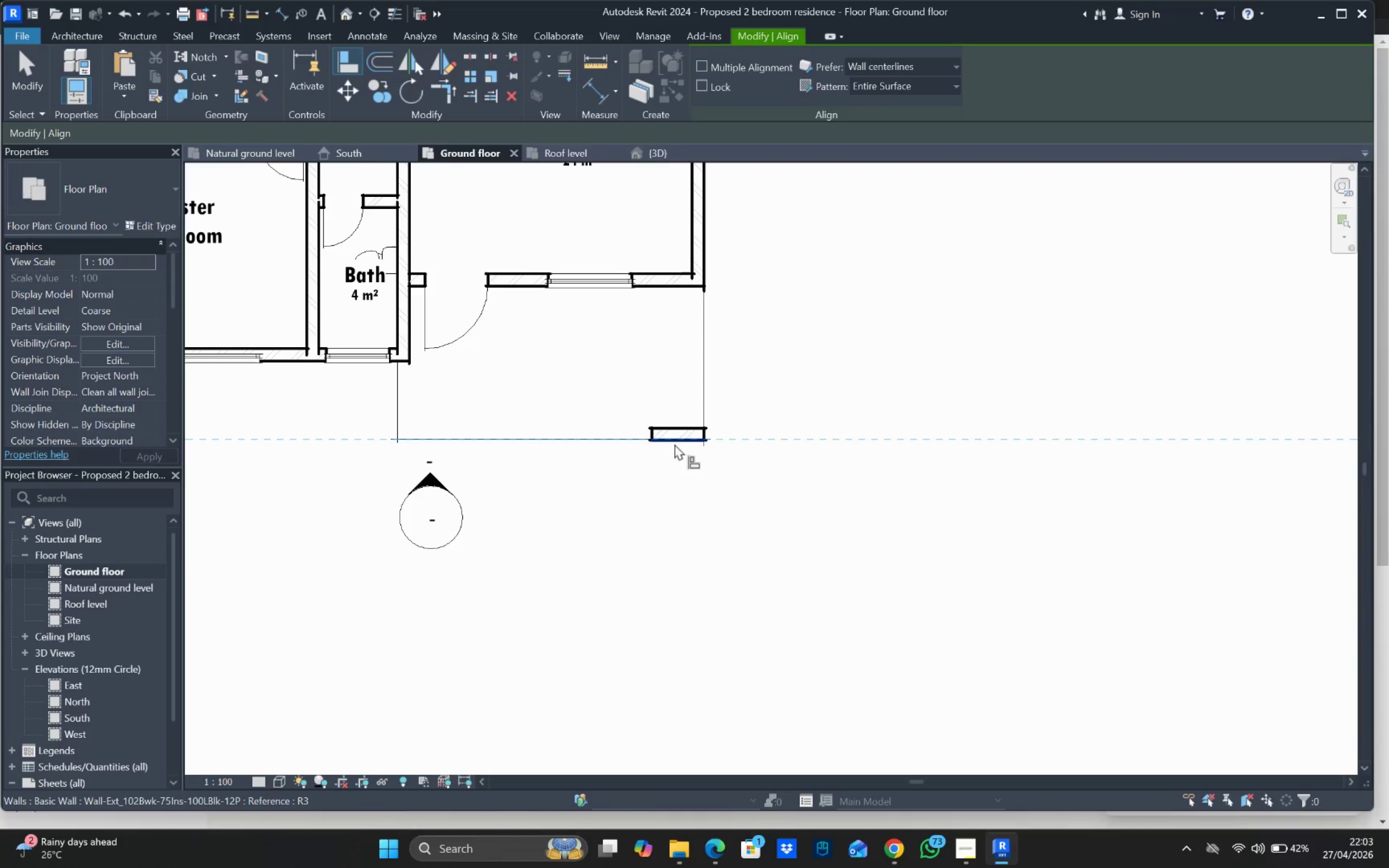 
left_click_drag(start_coordinate=[676, 441], to_coordinate=[681, 448])
 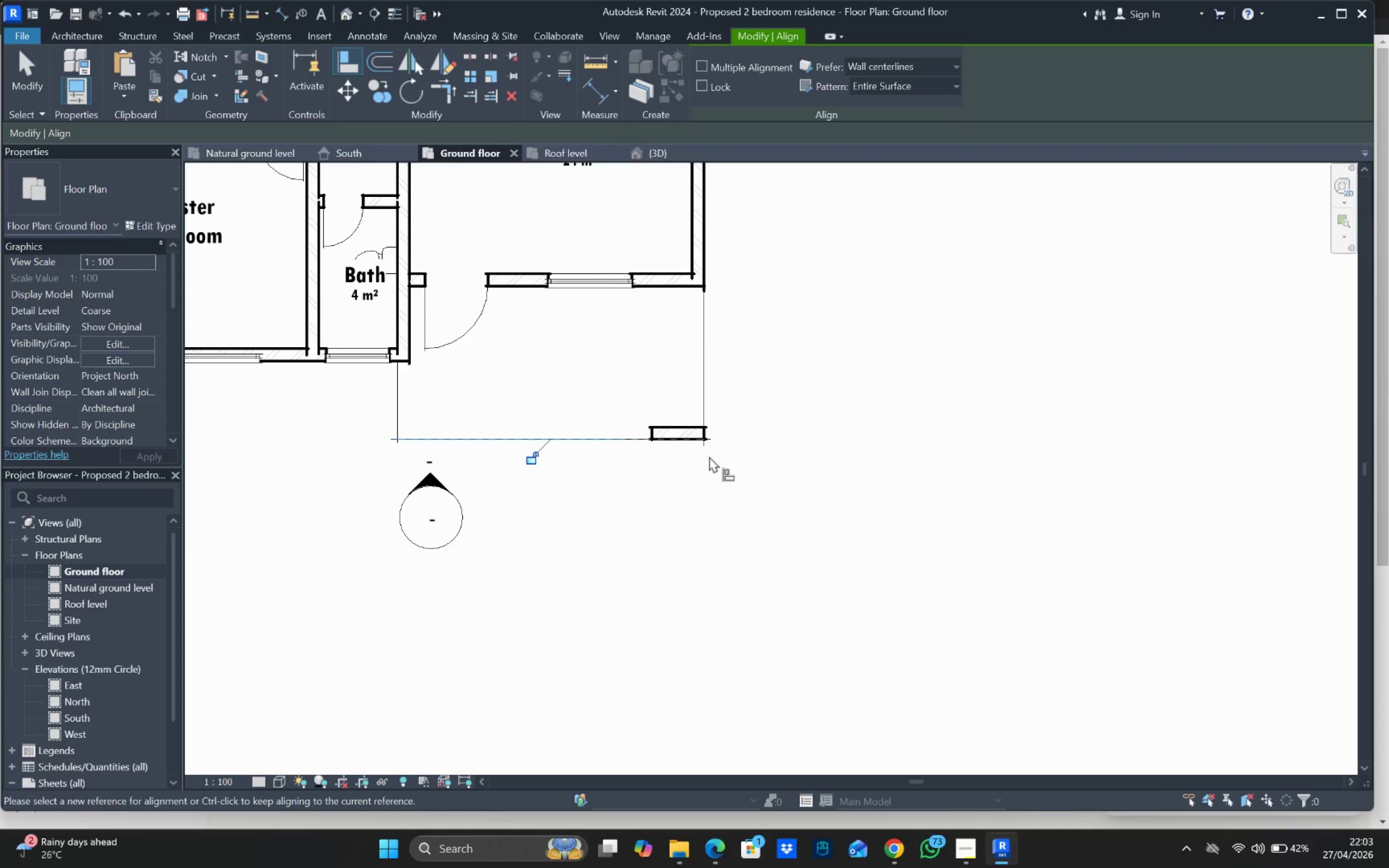 
key(Escape)
 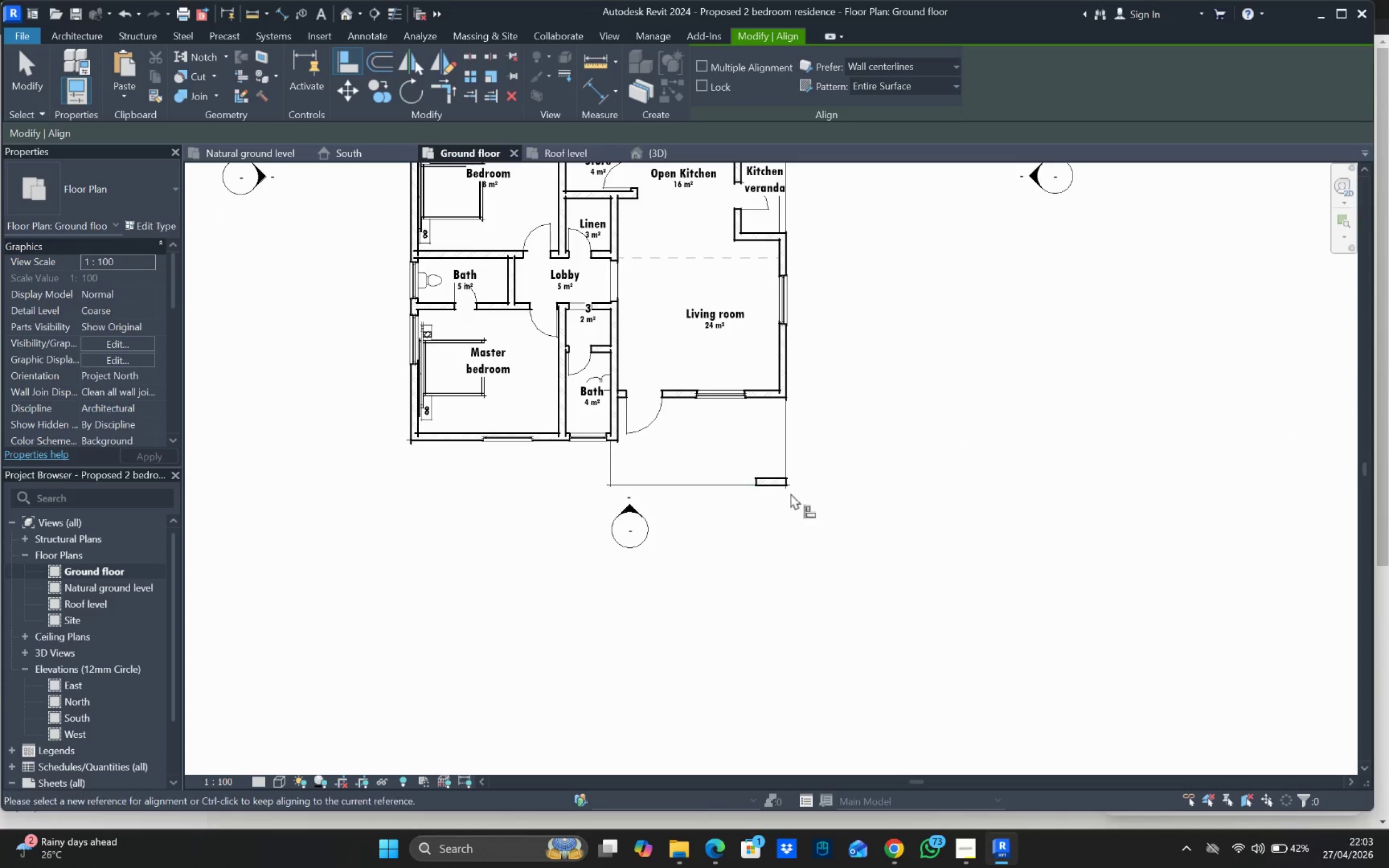 
scroll: coordinate [709, 455], scroll_direction: down, amount: 4.0
 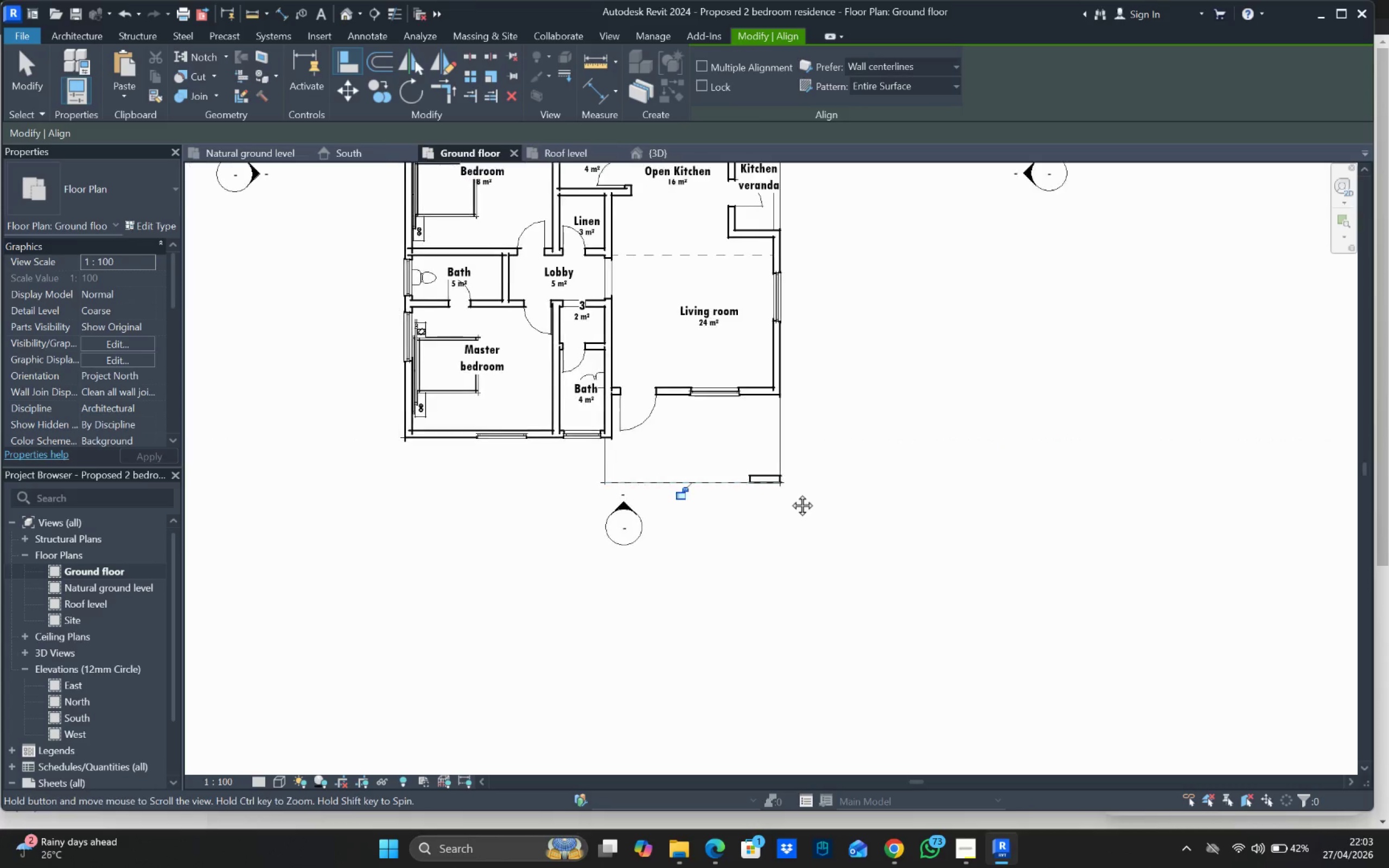 
key(Escape)
 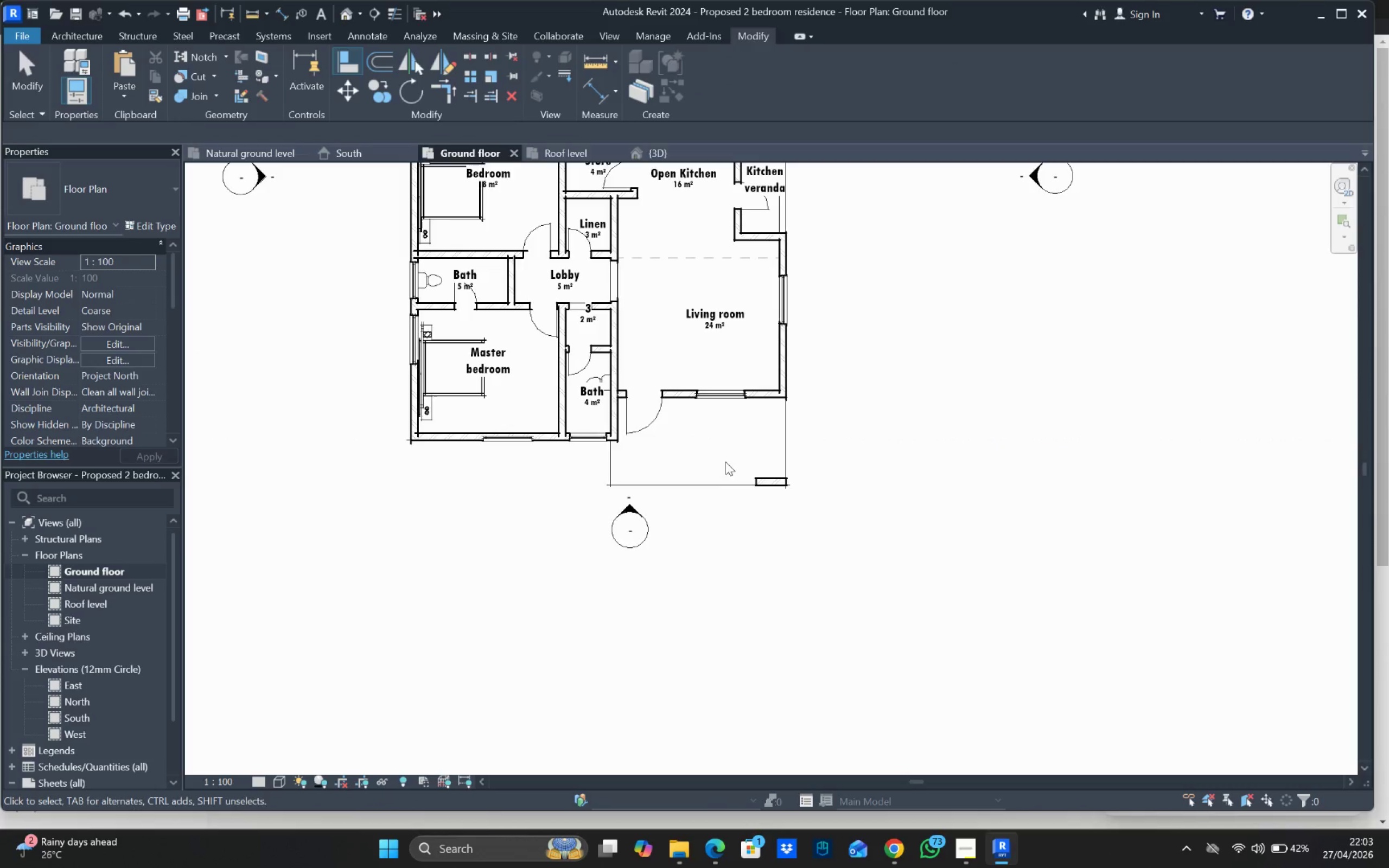 
scroll: coordinate [725, 458], scroll_direction: down, amount: 2.0
 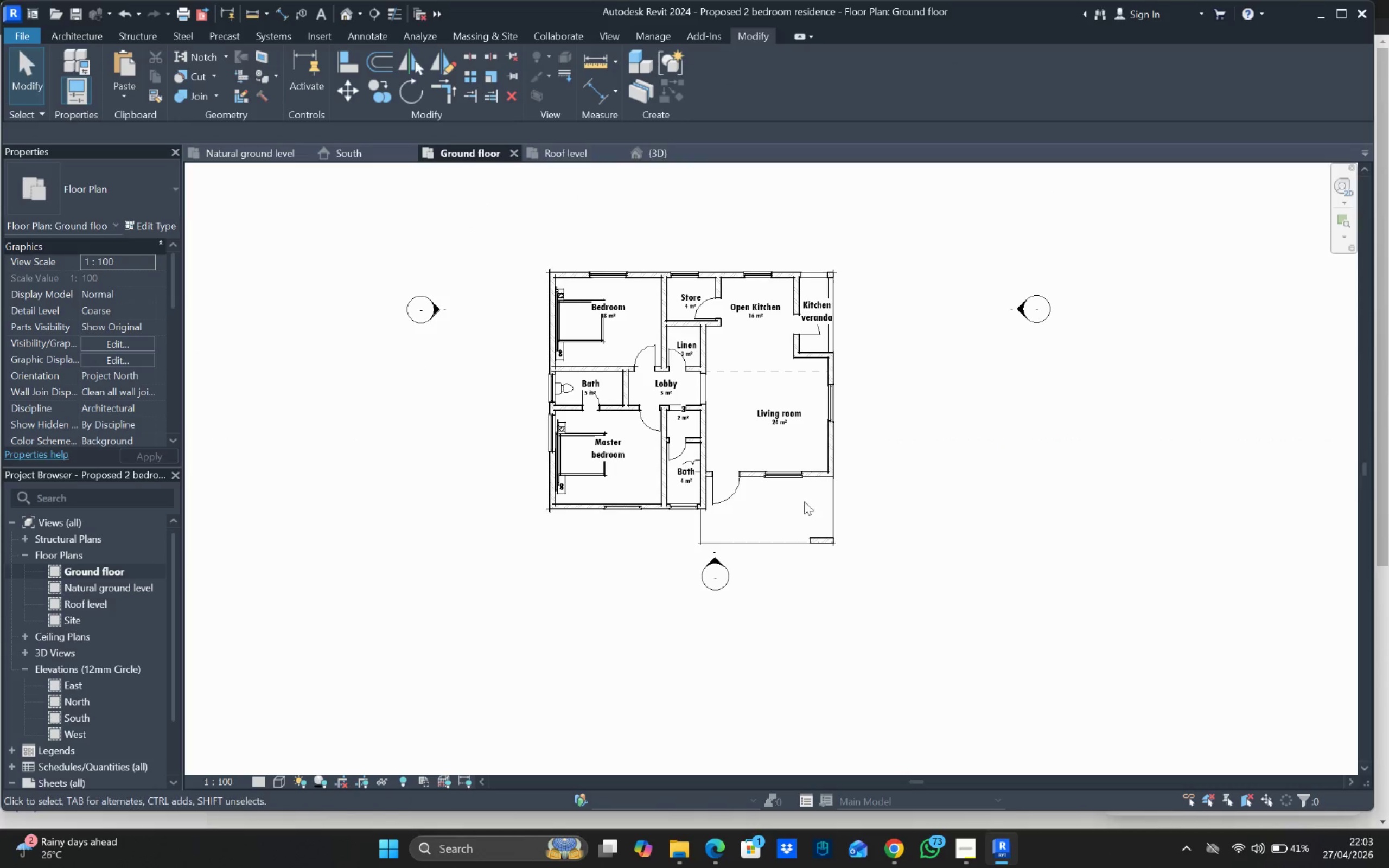 
scroll: coordinate [858, 507], scroll_direction: up, amount: 3.0
 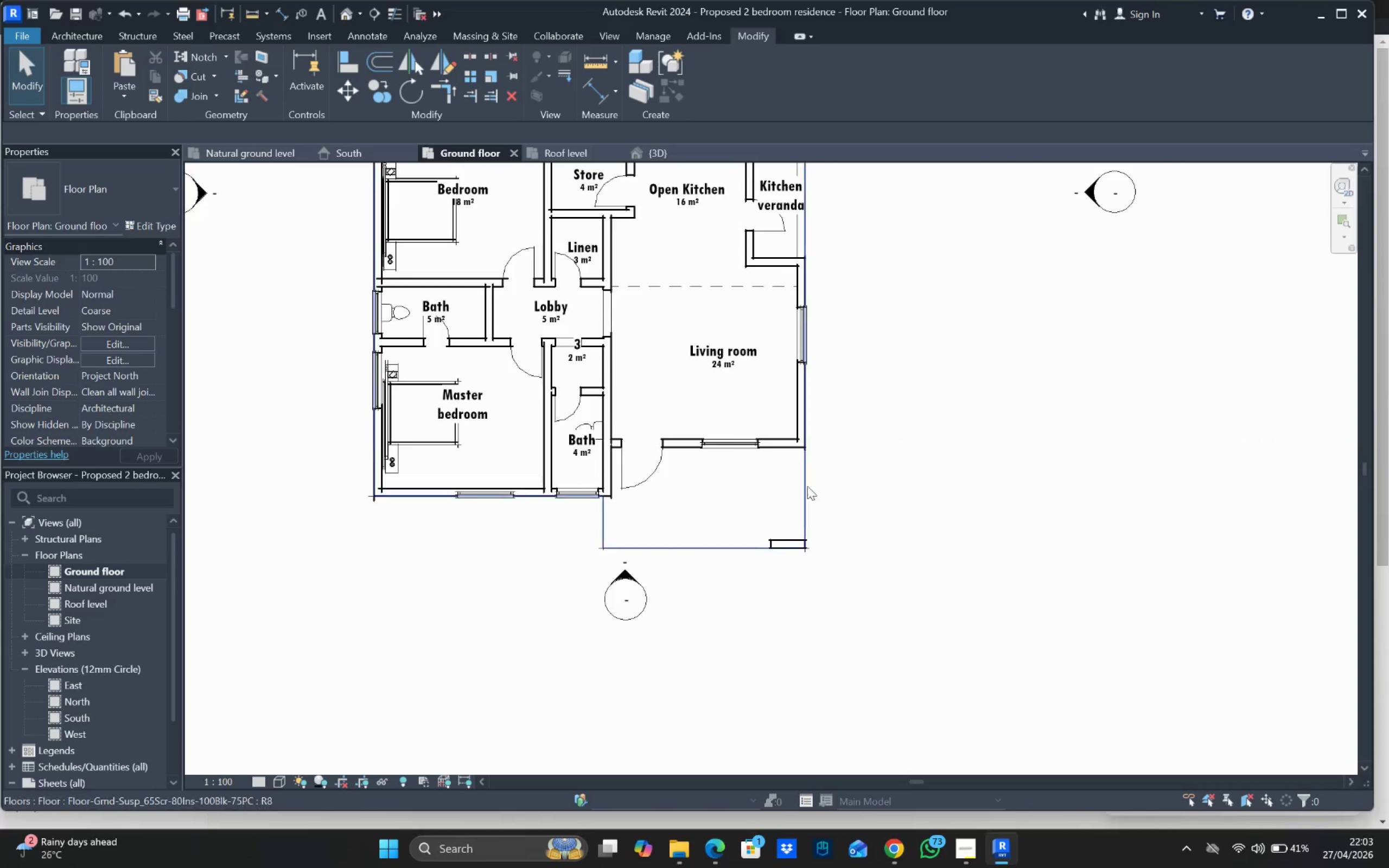 
key(Control+S)
 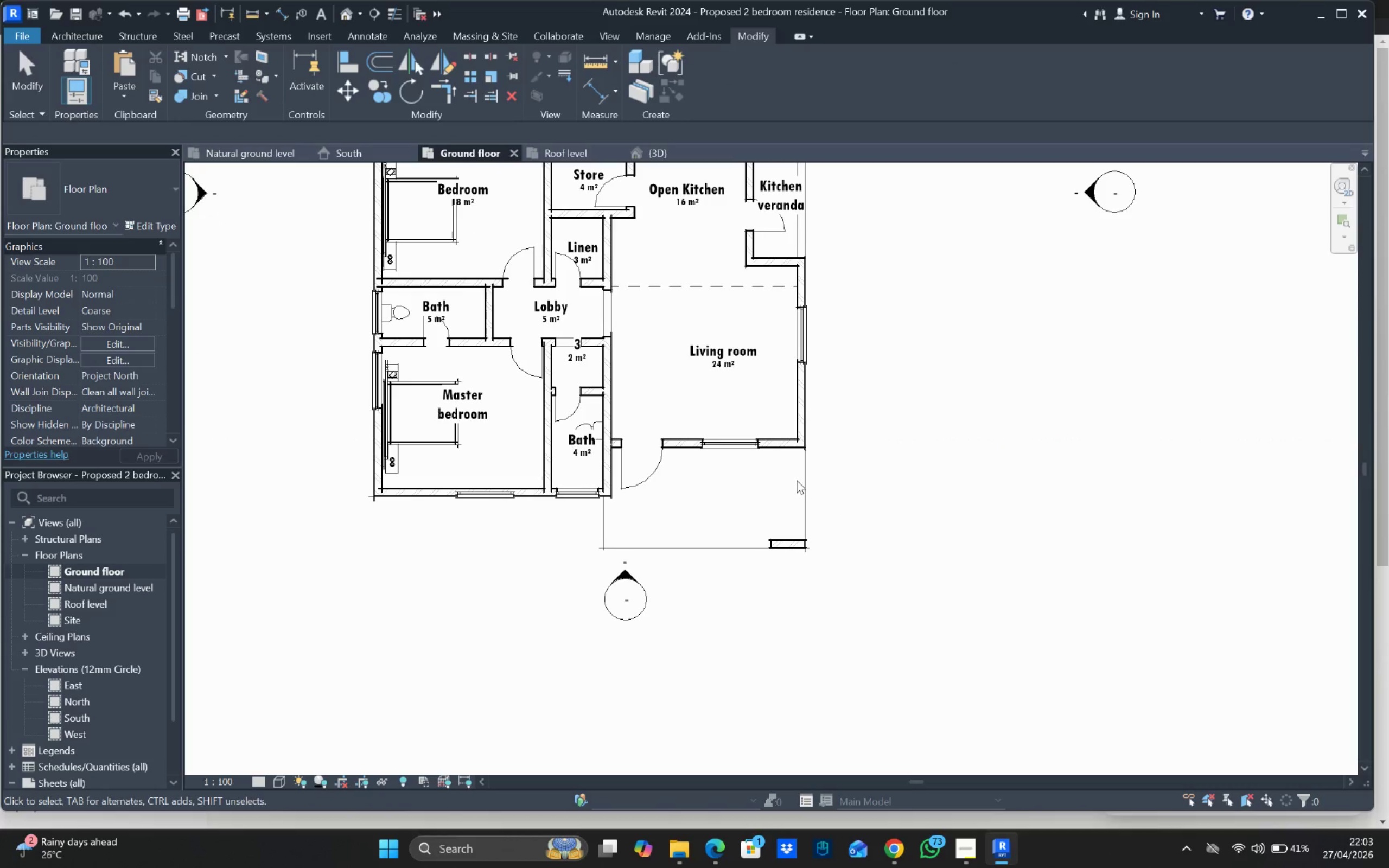 
scroll: coordinate [742, 432], scroll_direction: down, amount: 1.0
 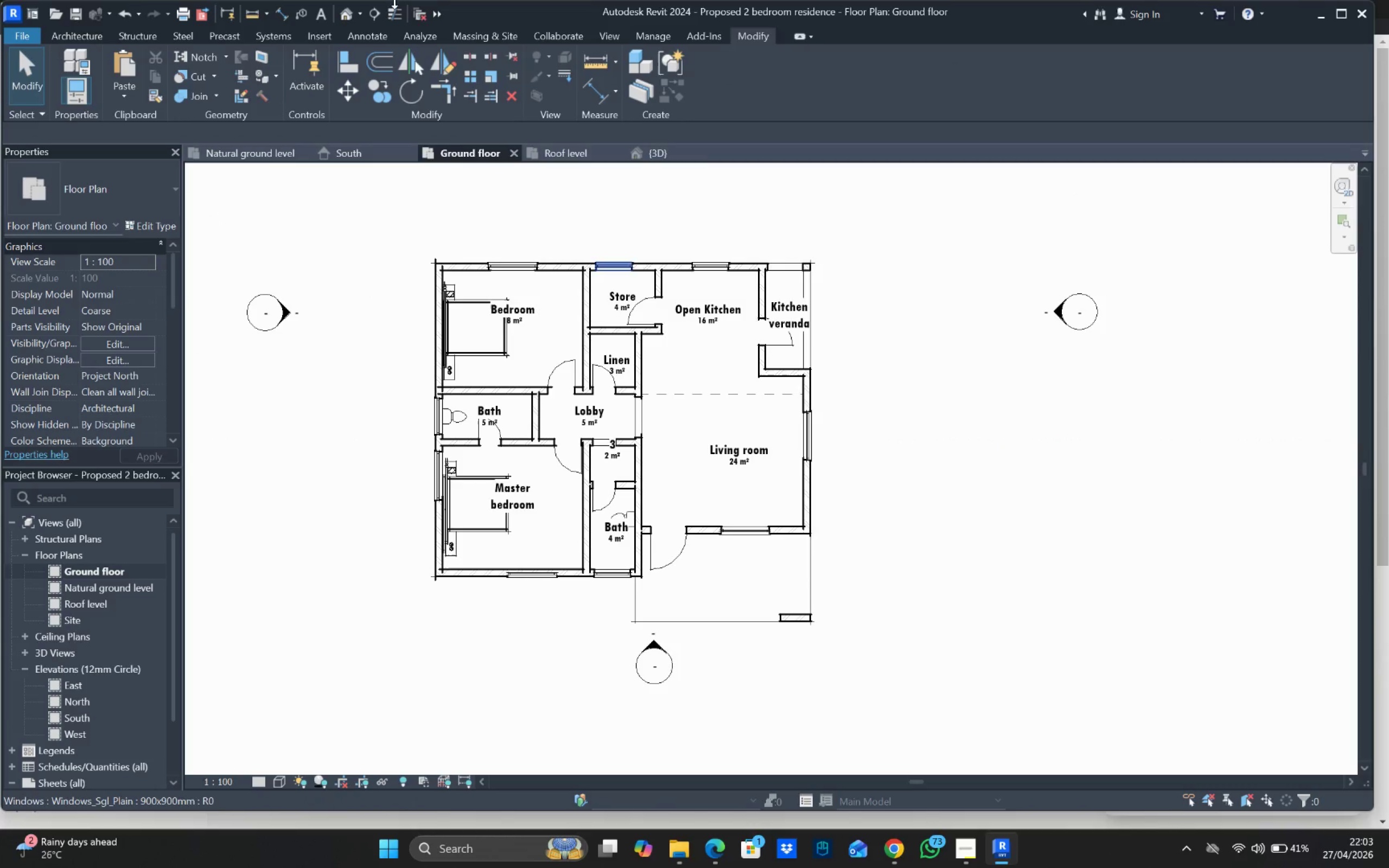 
left_click([342, 10])
 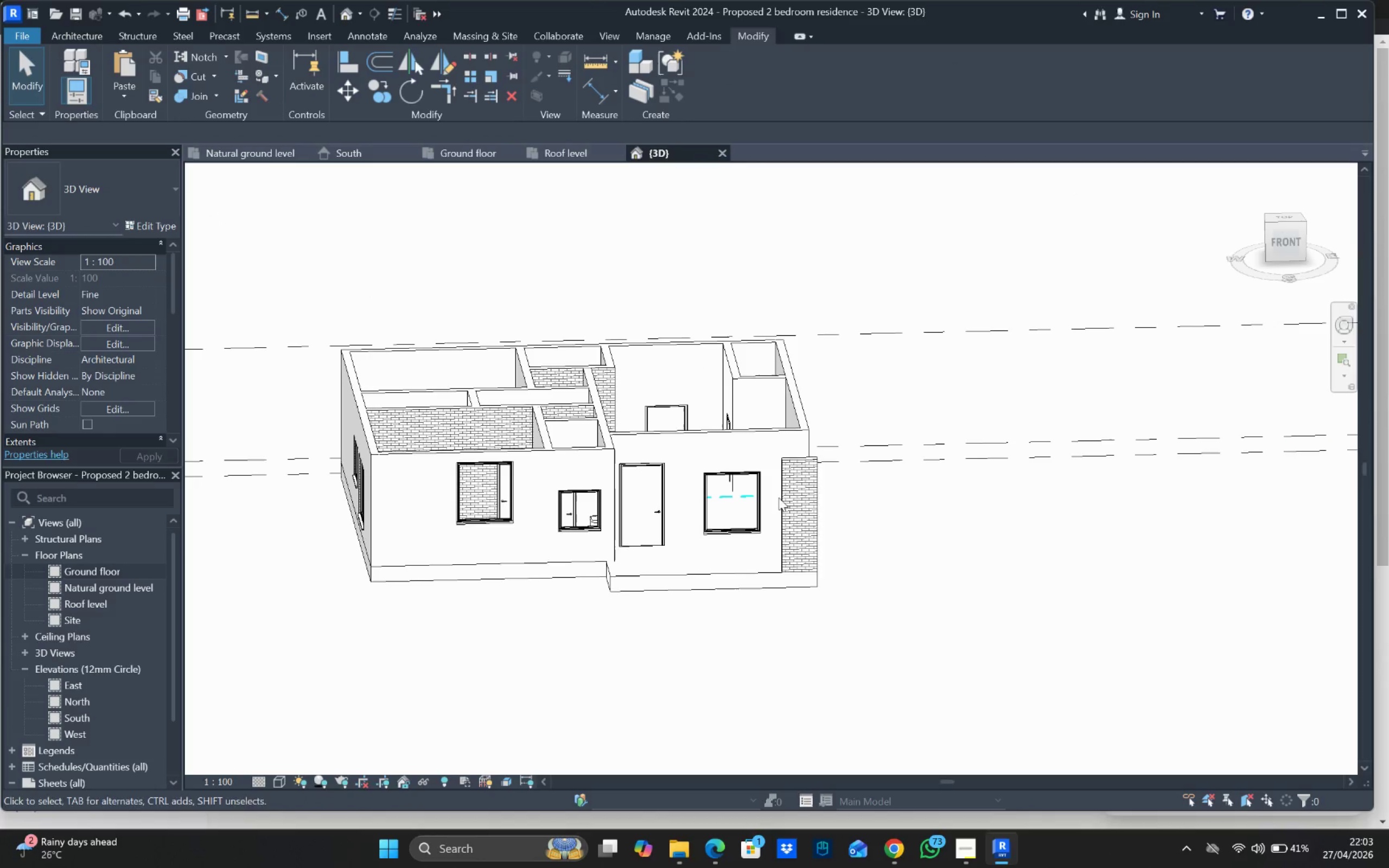 
hold_key(key=CapsLock, duration=0.39)
 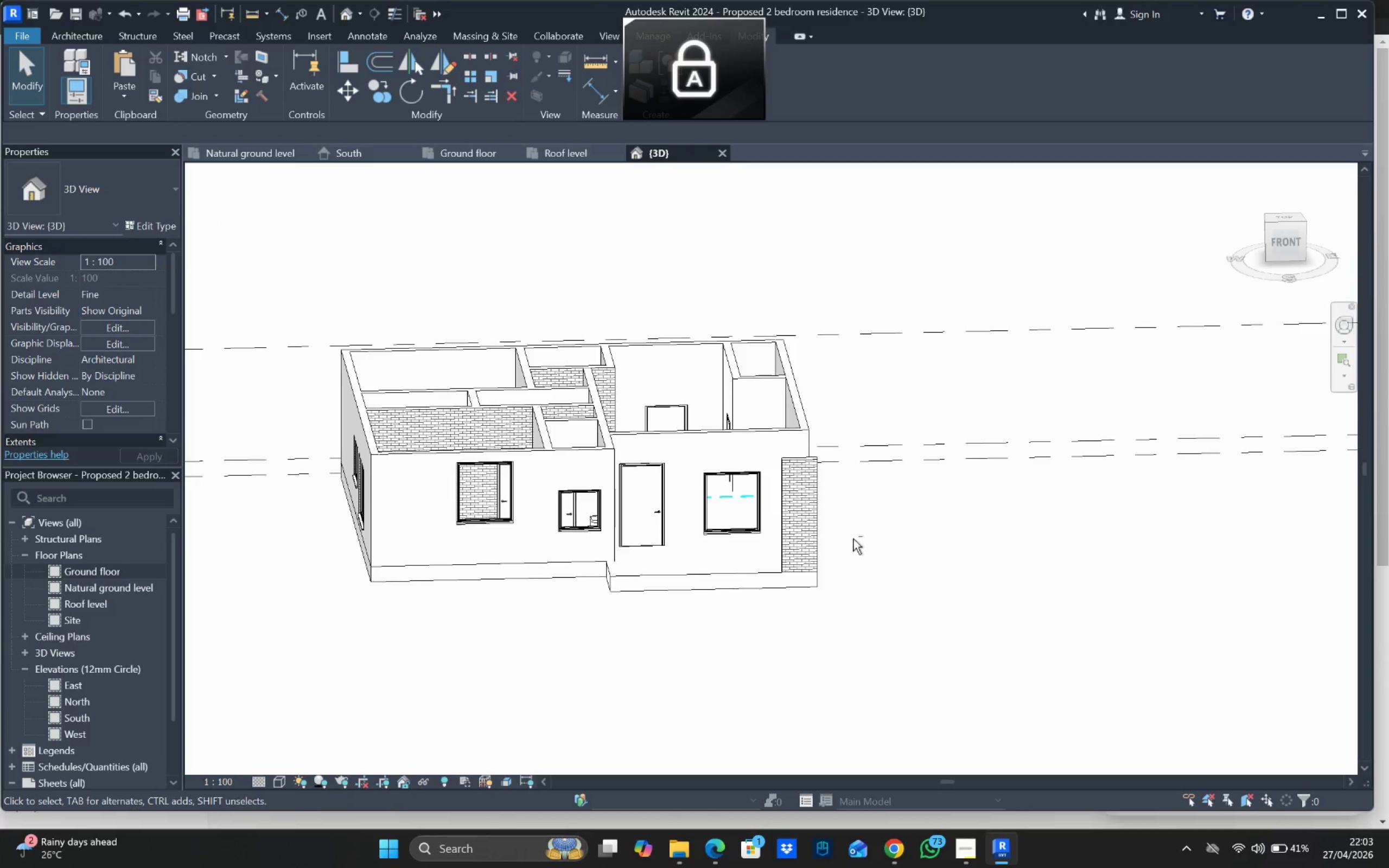 
hold_key(key=ShiftLeft, duration=1.17)
 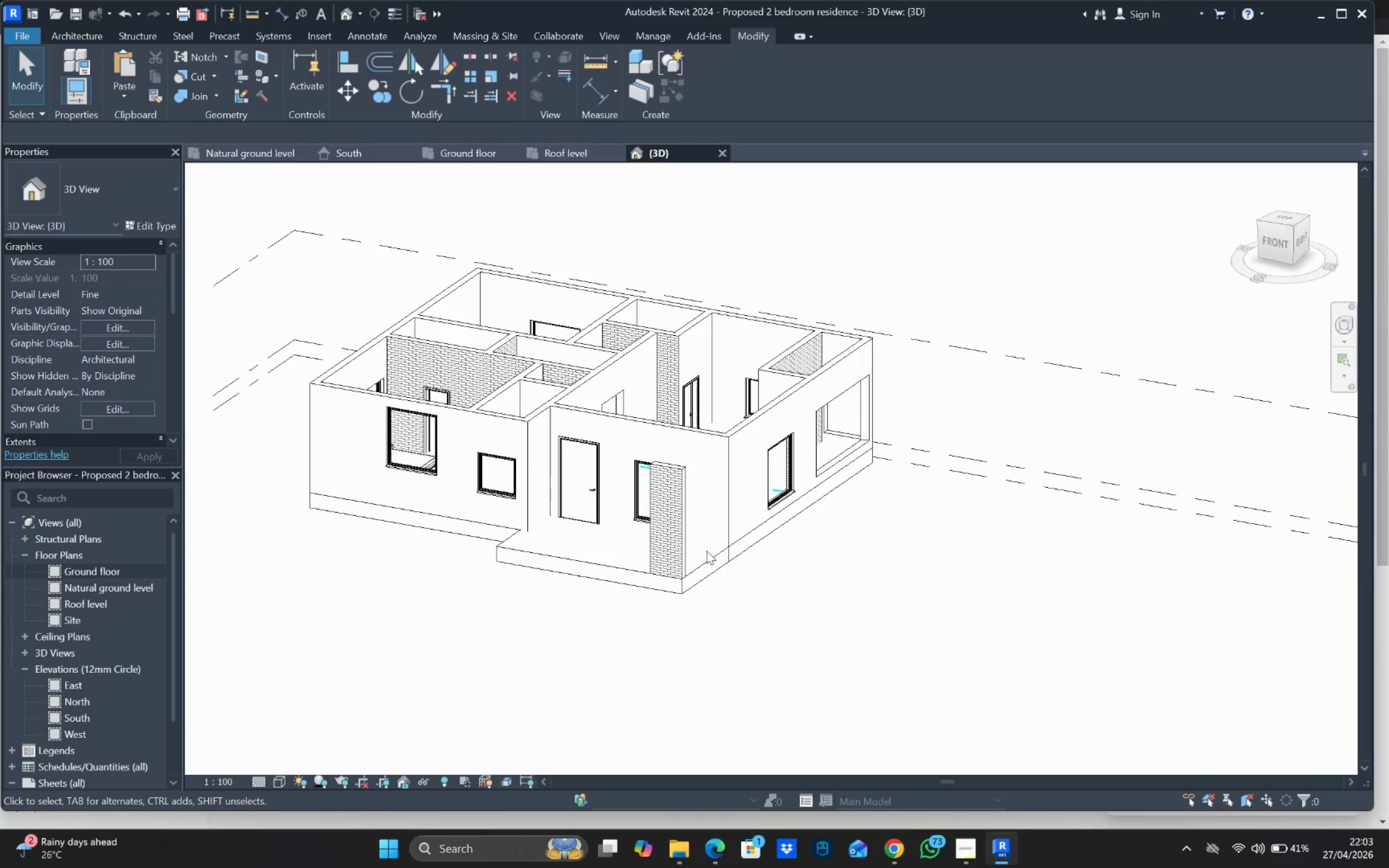 
hold_key(key=ShiftLeft, duration=0.76)
 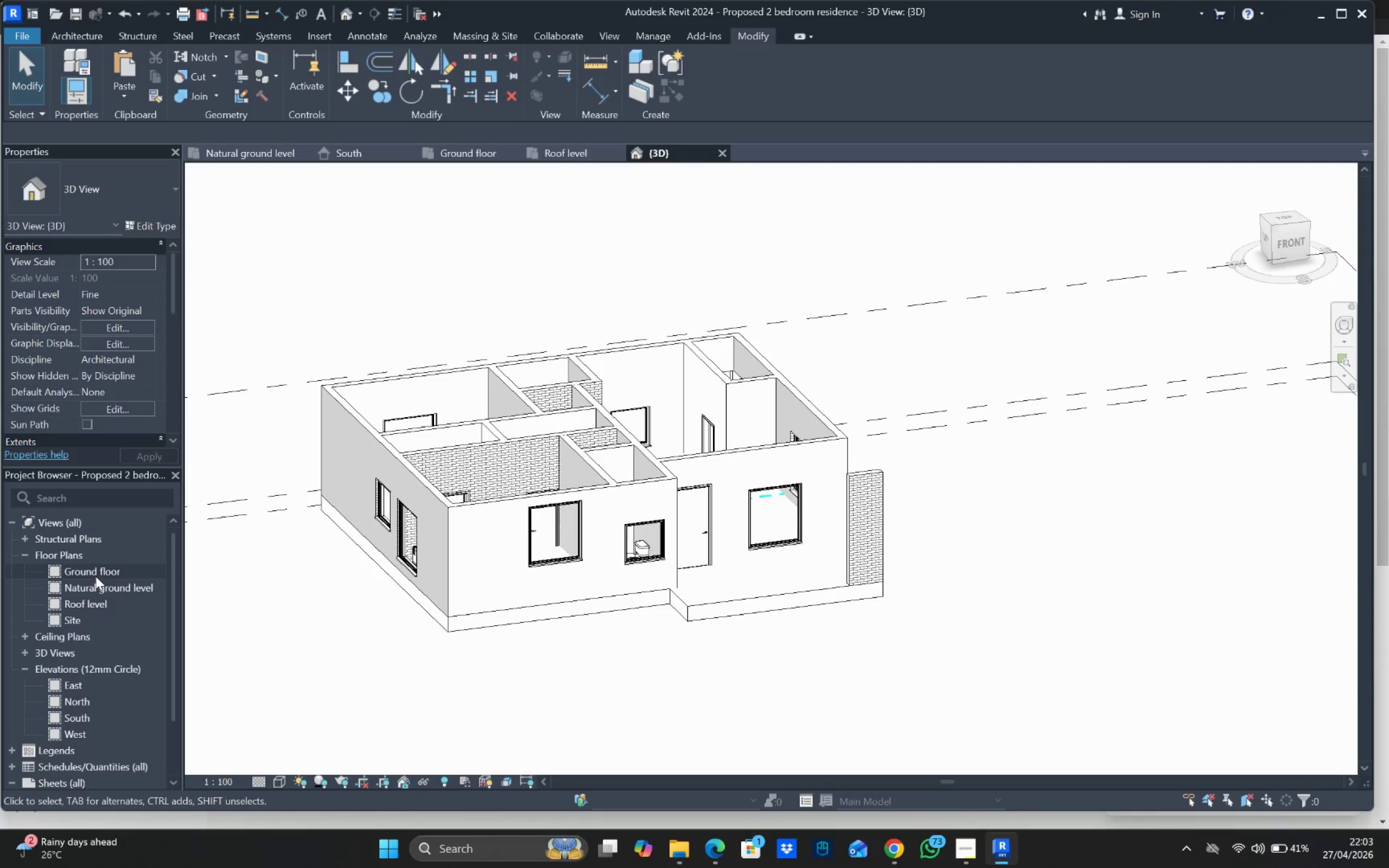 
wait(5.84)
 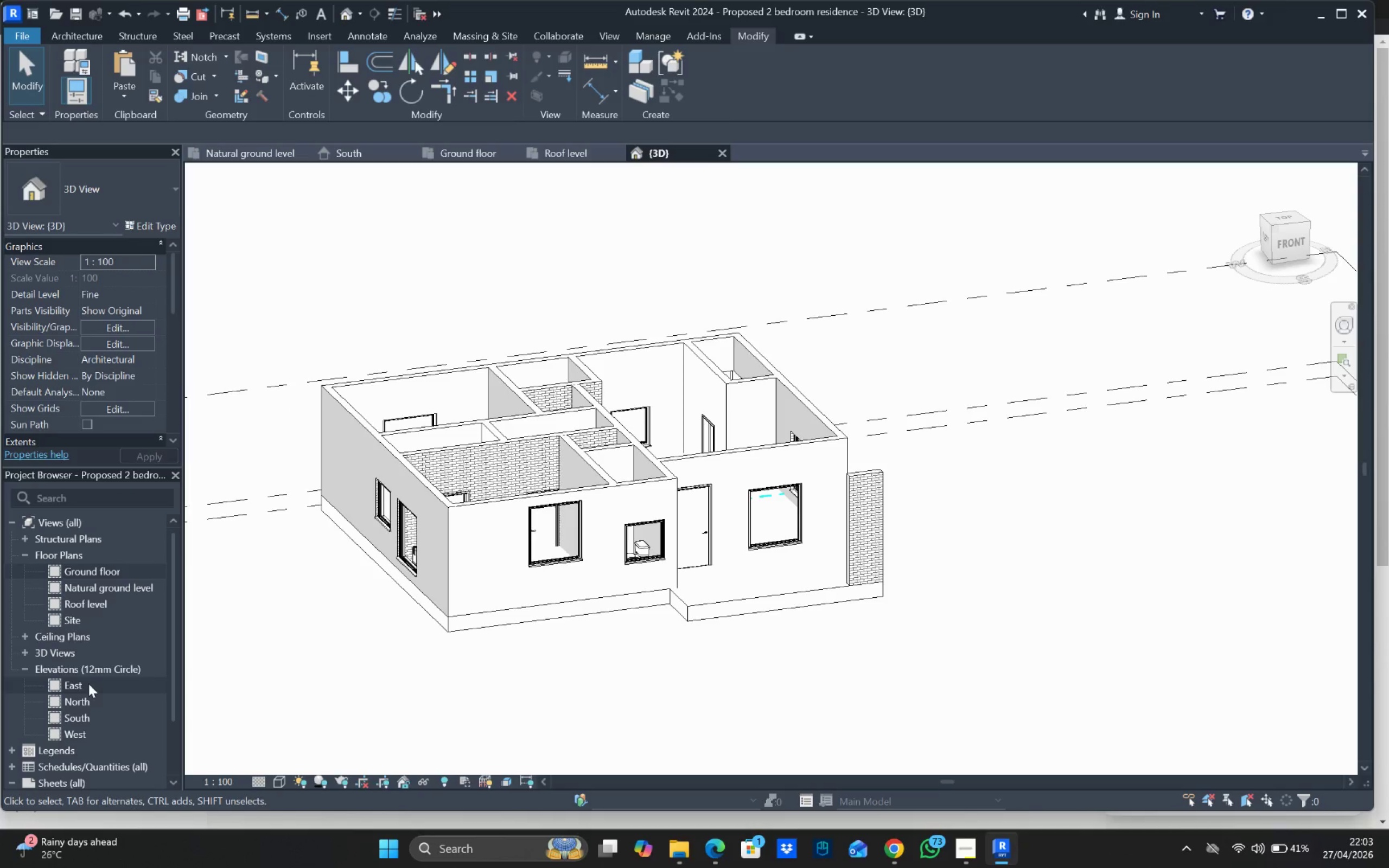 
left_click([93, 574])
 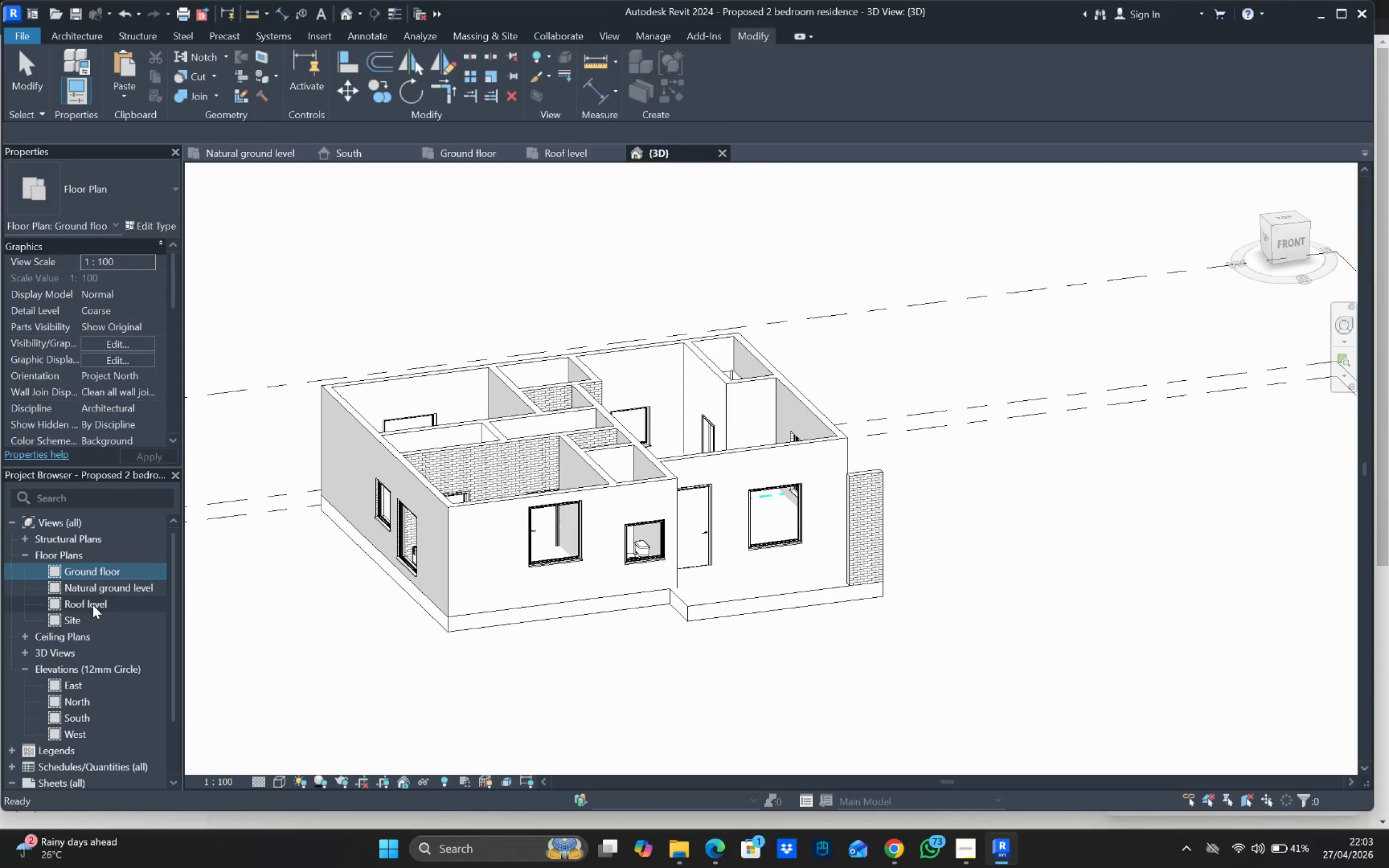 
double_click([93, 605])
 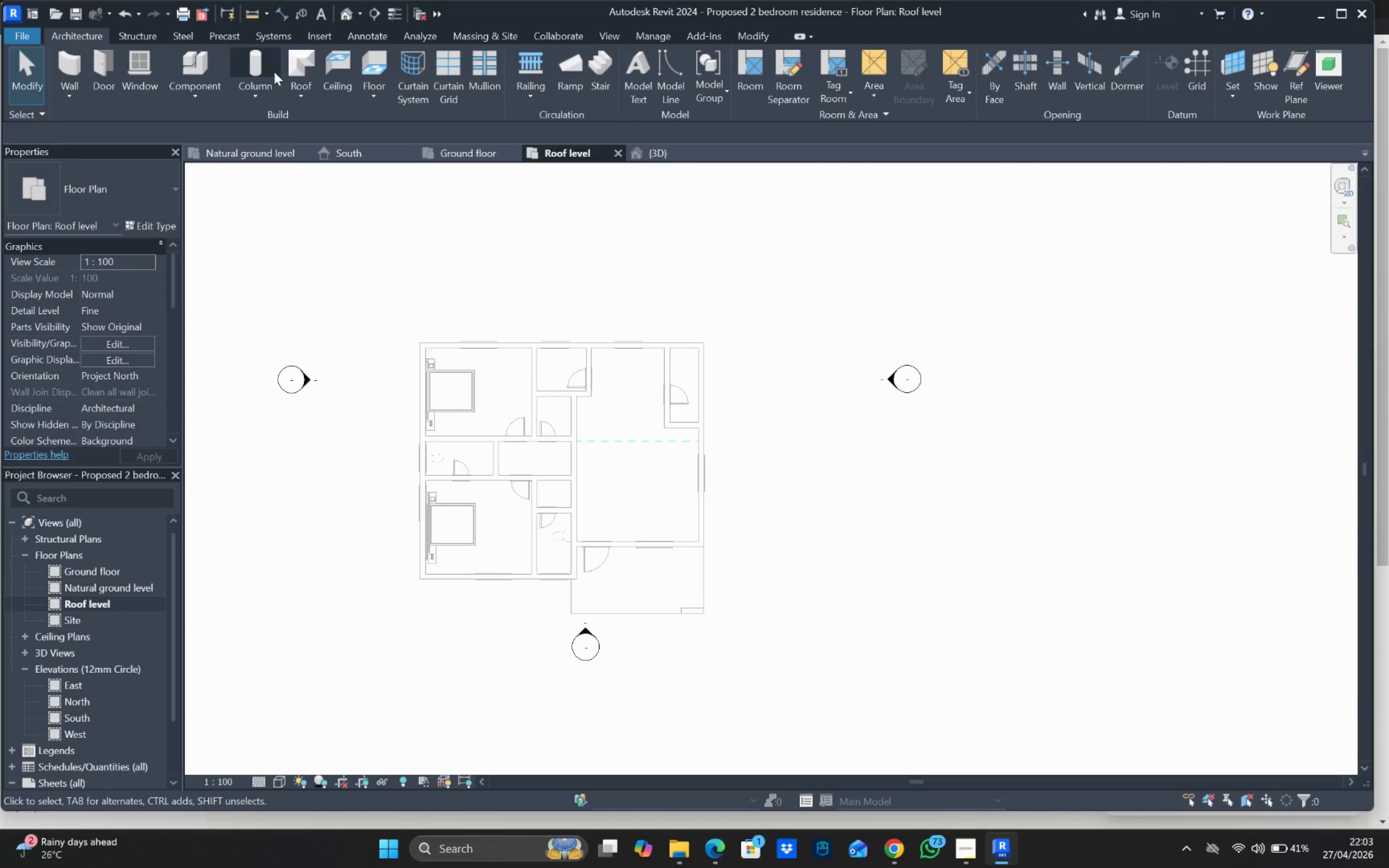 
left_click([300, 61])
 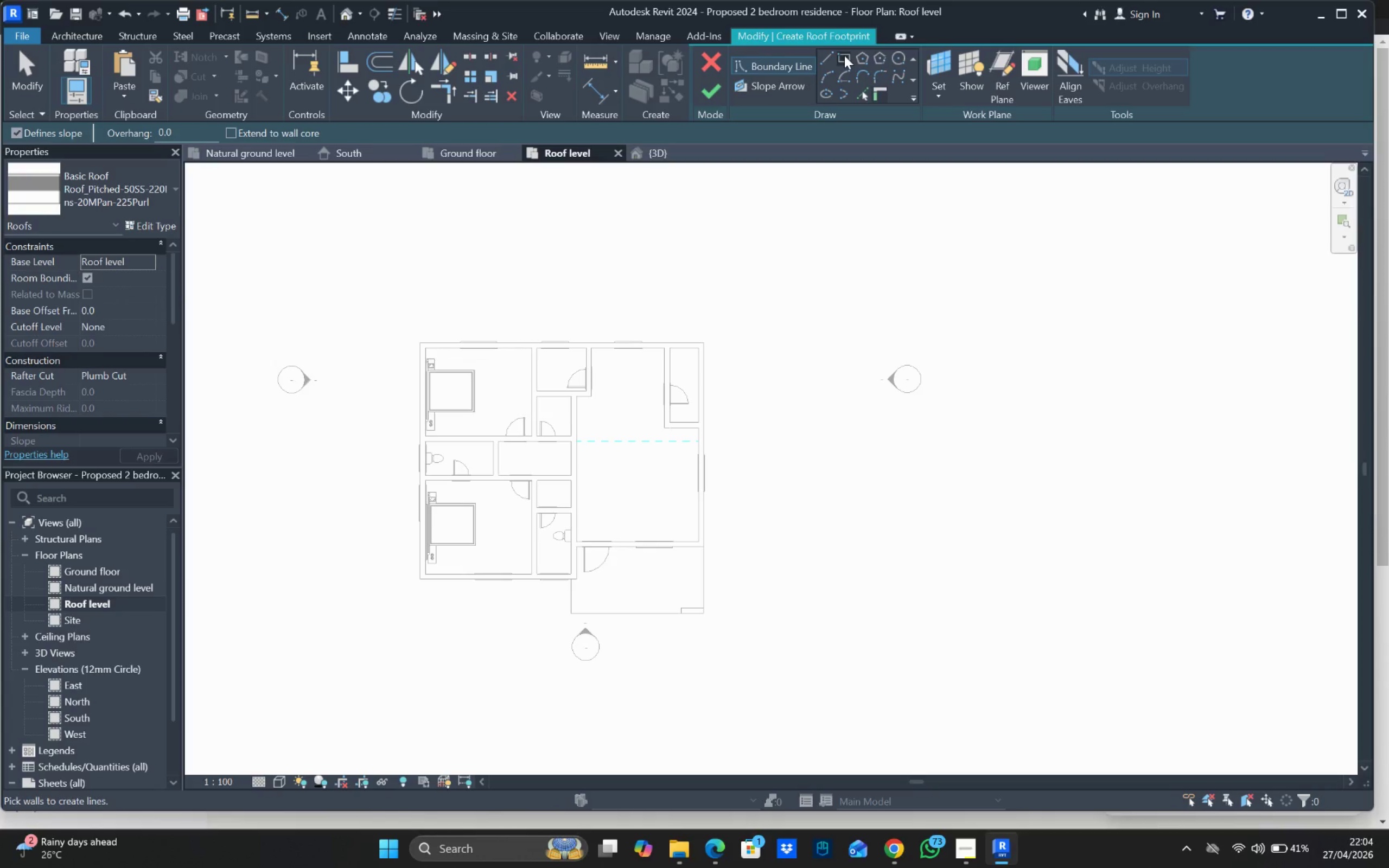 
left_click([829, 55])
 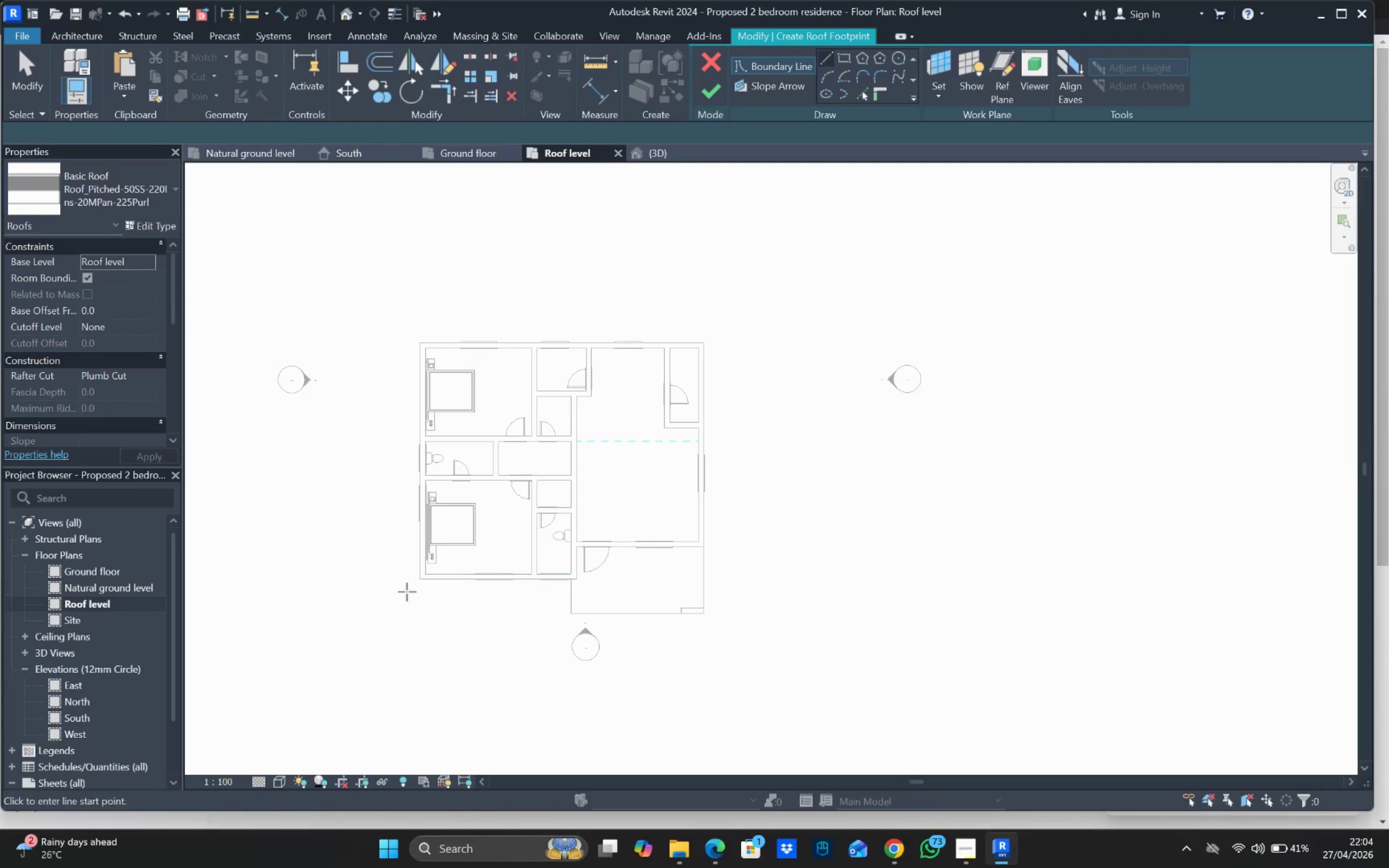 
scroll: coordinate [411, 588], scroll_direction: up, amount: 2.0
 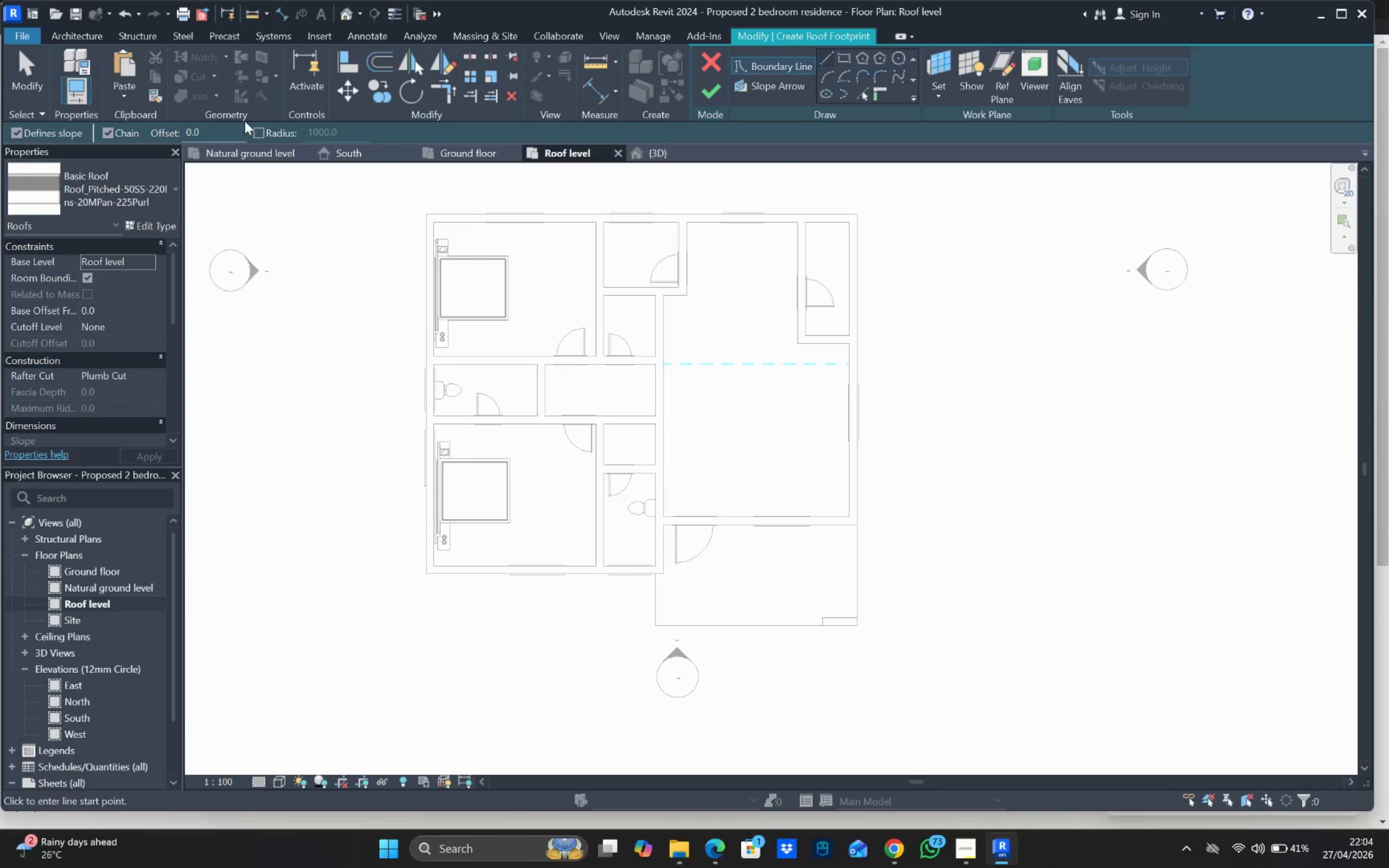 
double_click([190, 138])
 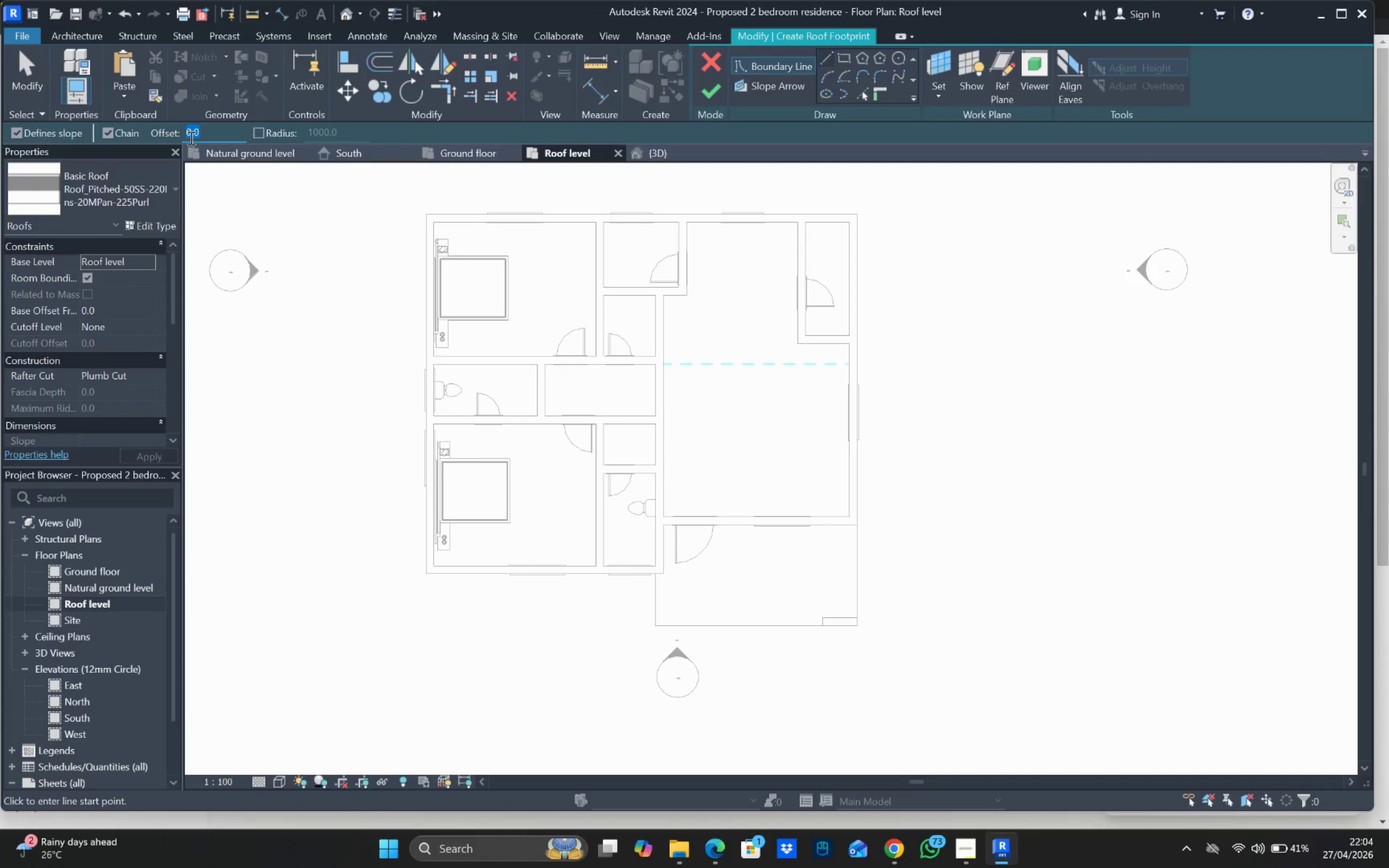 
type(5)
key(Backspace)
key(Backspace)
type(600)
 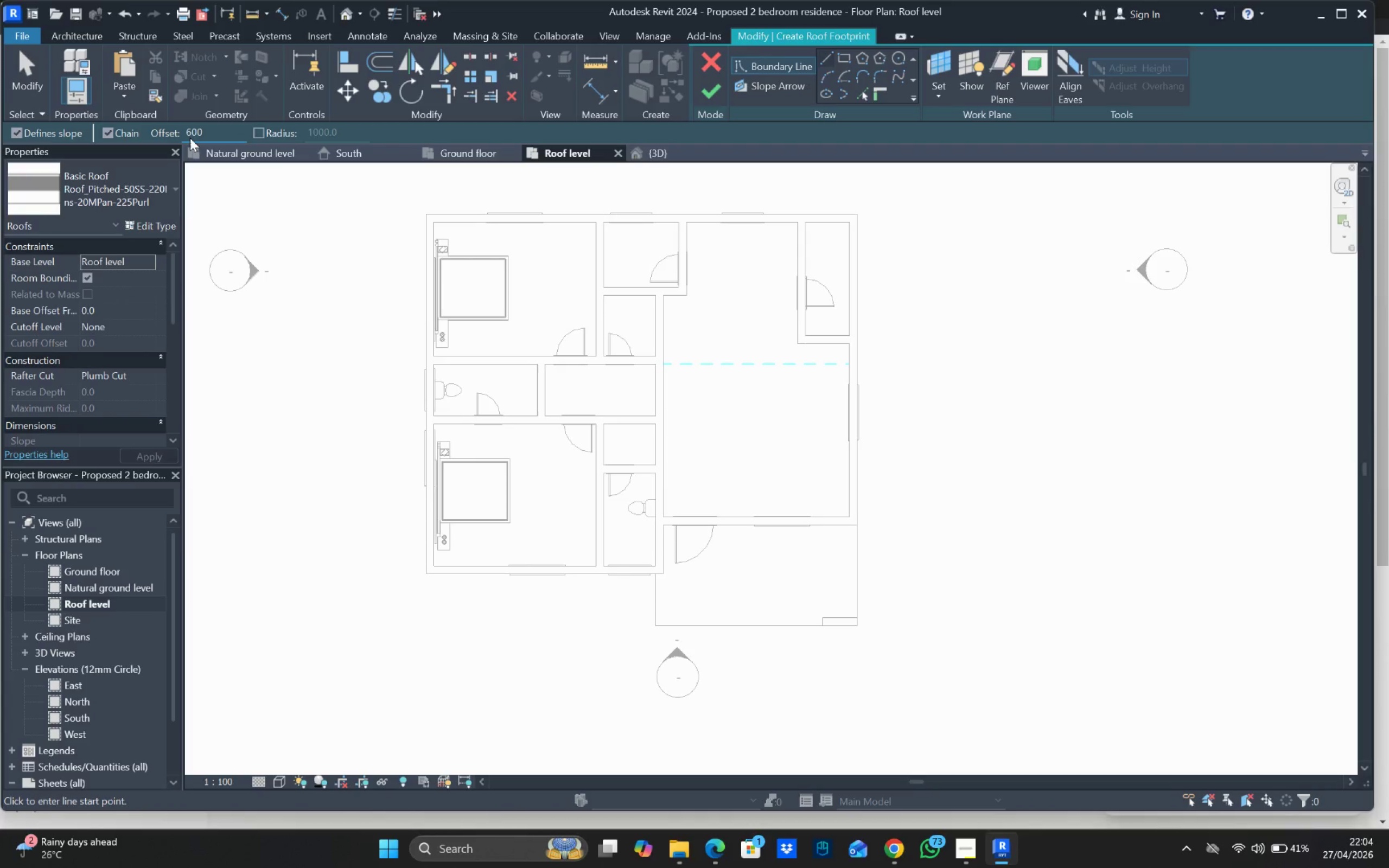 
key(Enter)
 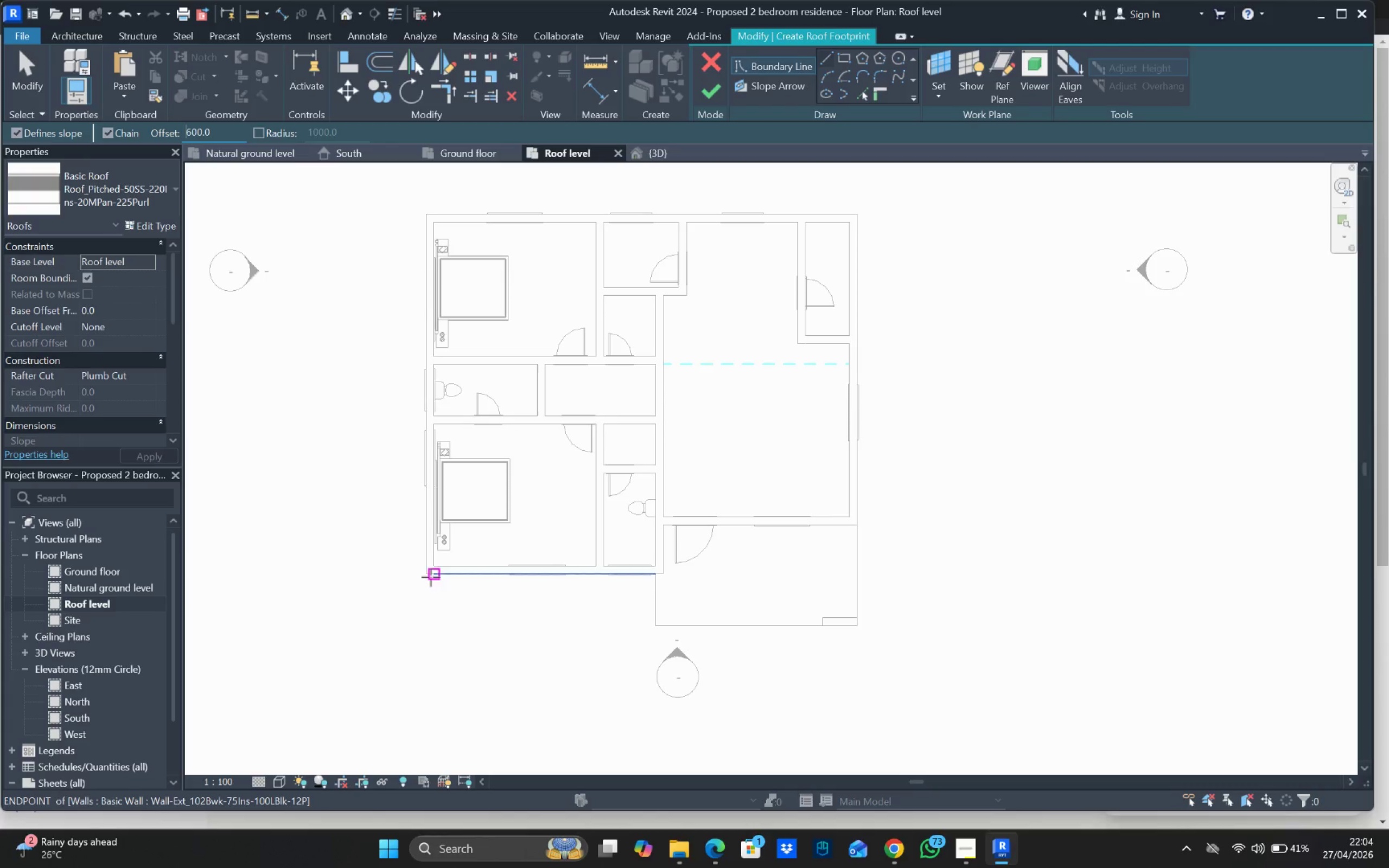 
left_click_drag(start_coordinate=[426, 577], to_coordinate=[426, 536])
 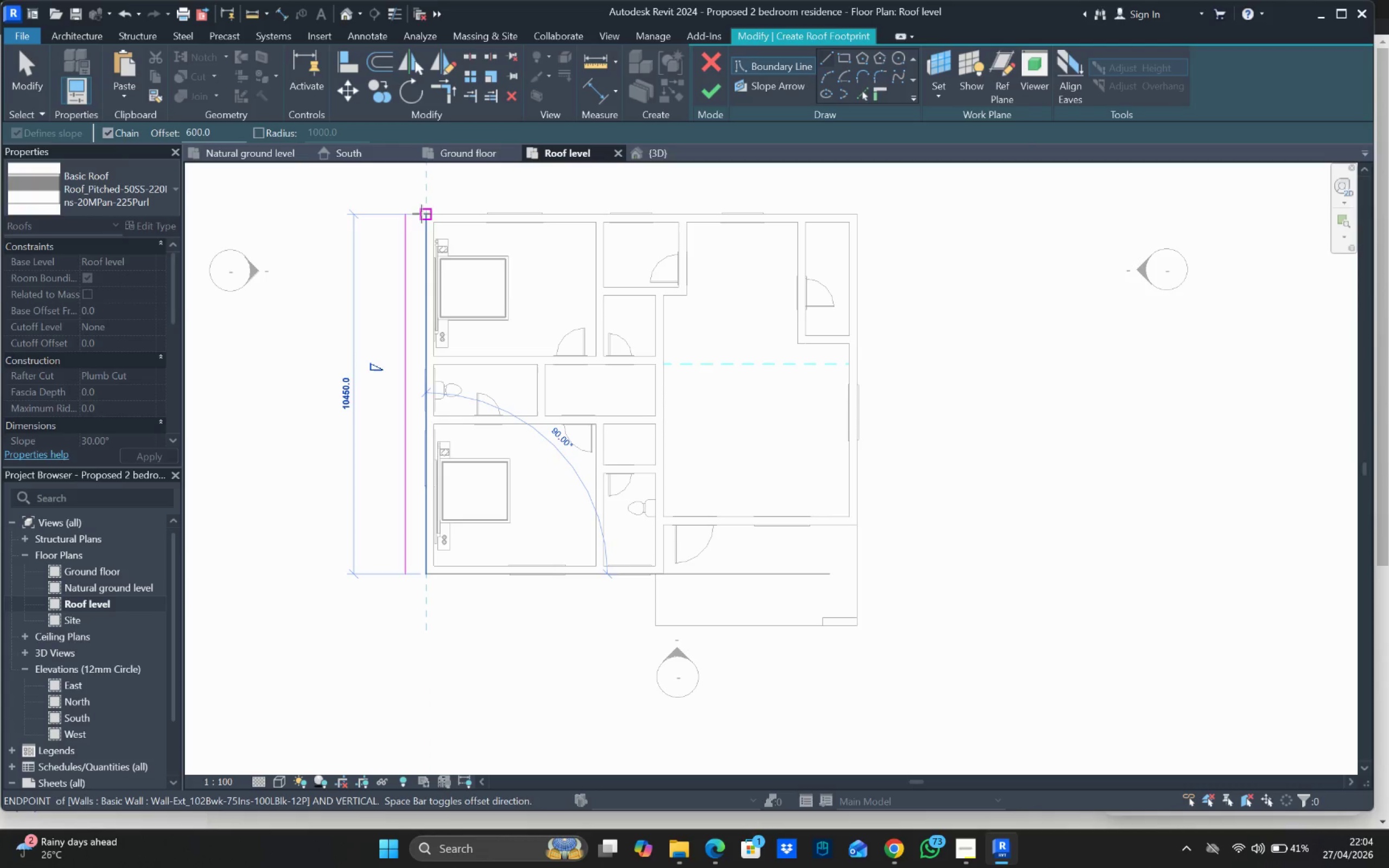 
left_click_drag(start_coordinate=[425, 214], to_coordinate=[443, 210])
 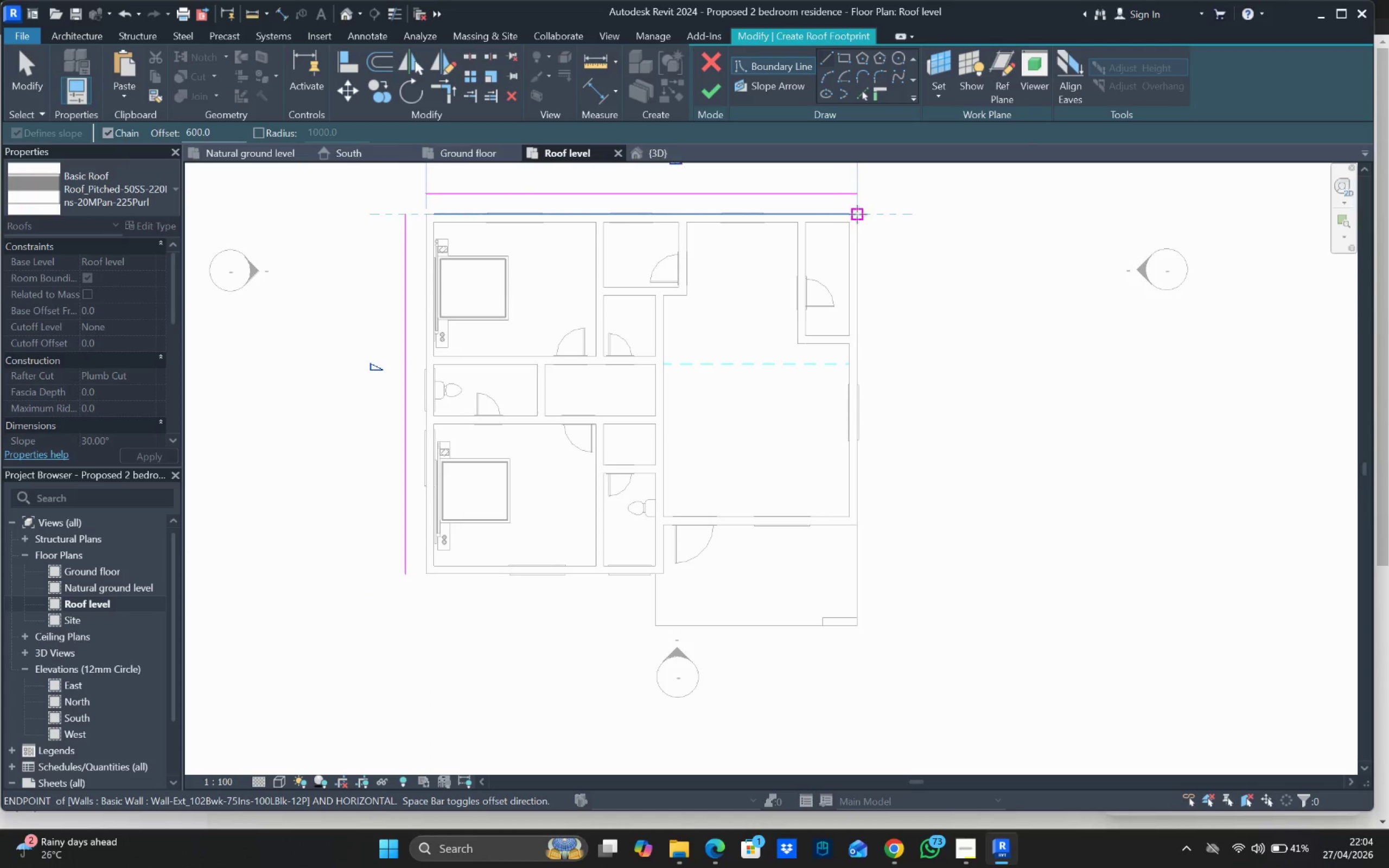 
left_click_drag(start_coordinate=[857, 214], to_coordinate=[860, 218])
 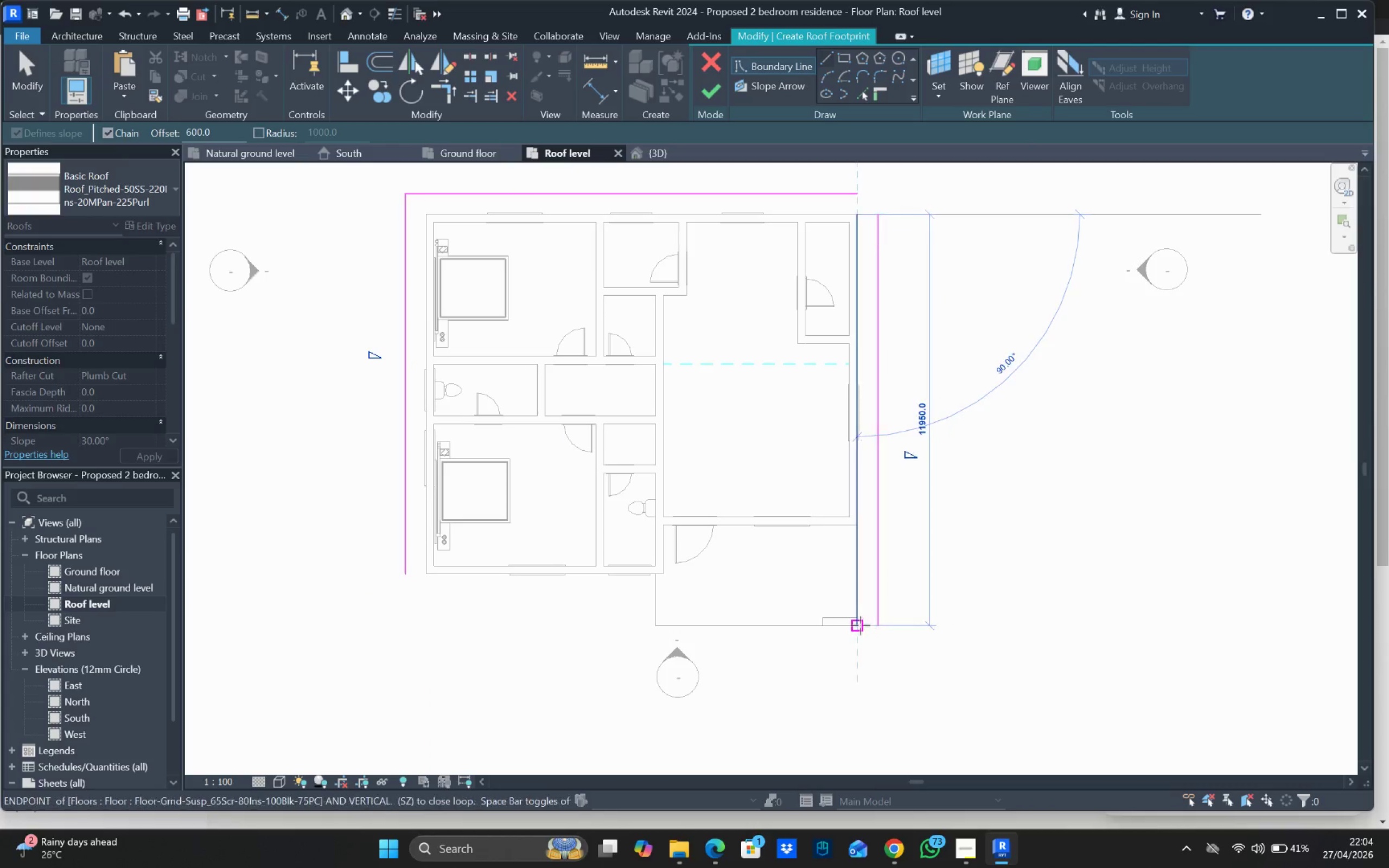 
left_click([861, 626])
 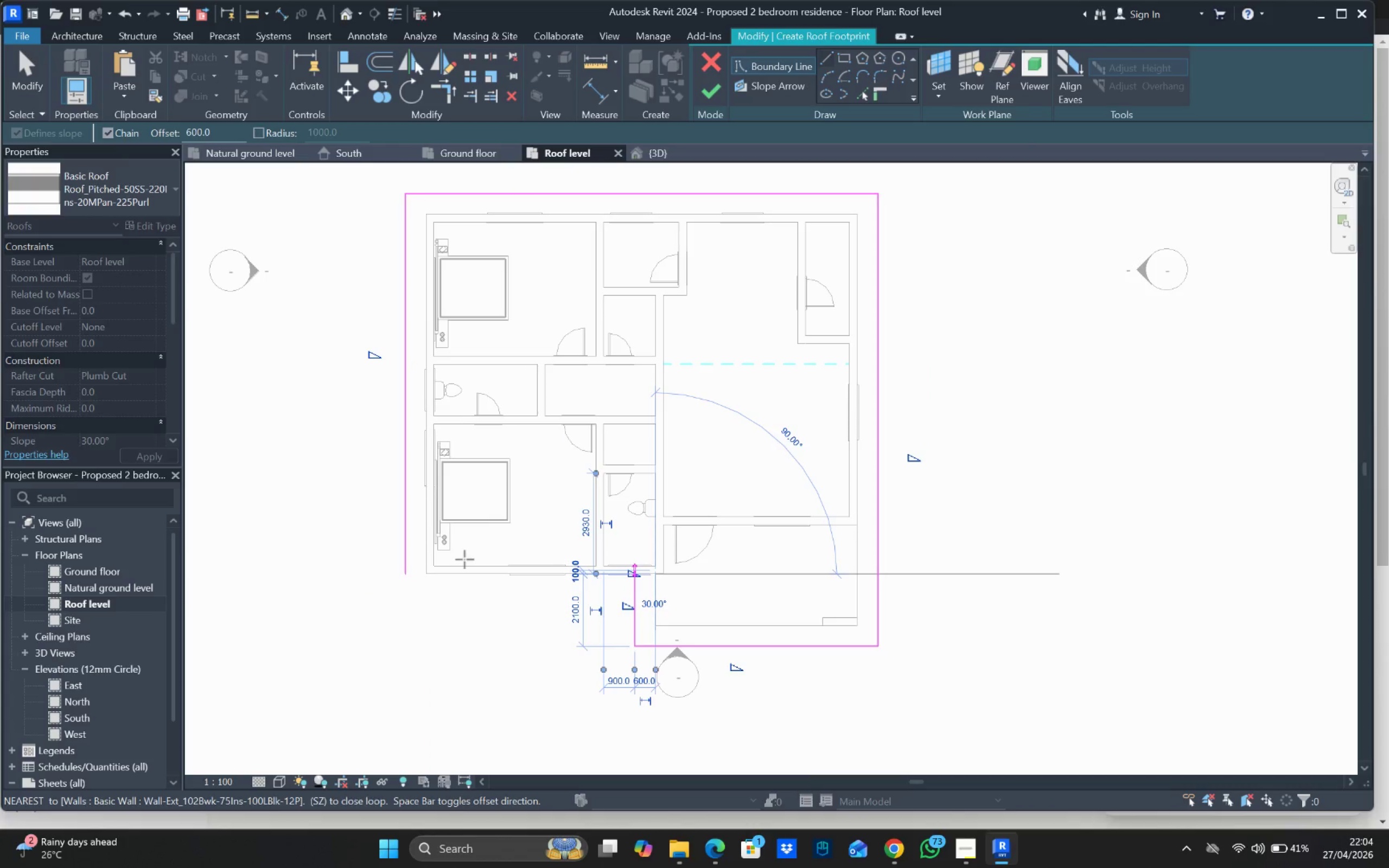 
left_click([427, 572])
 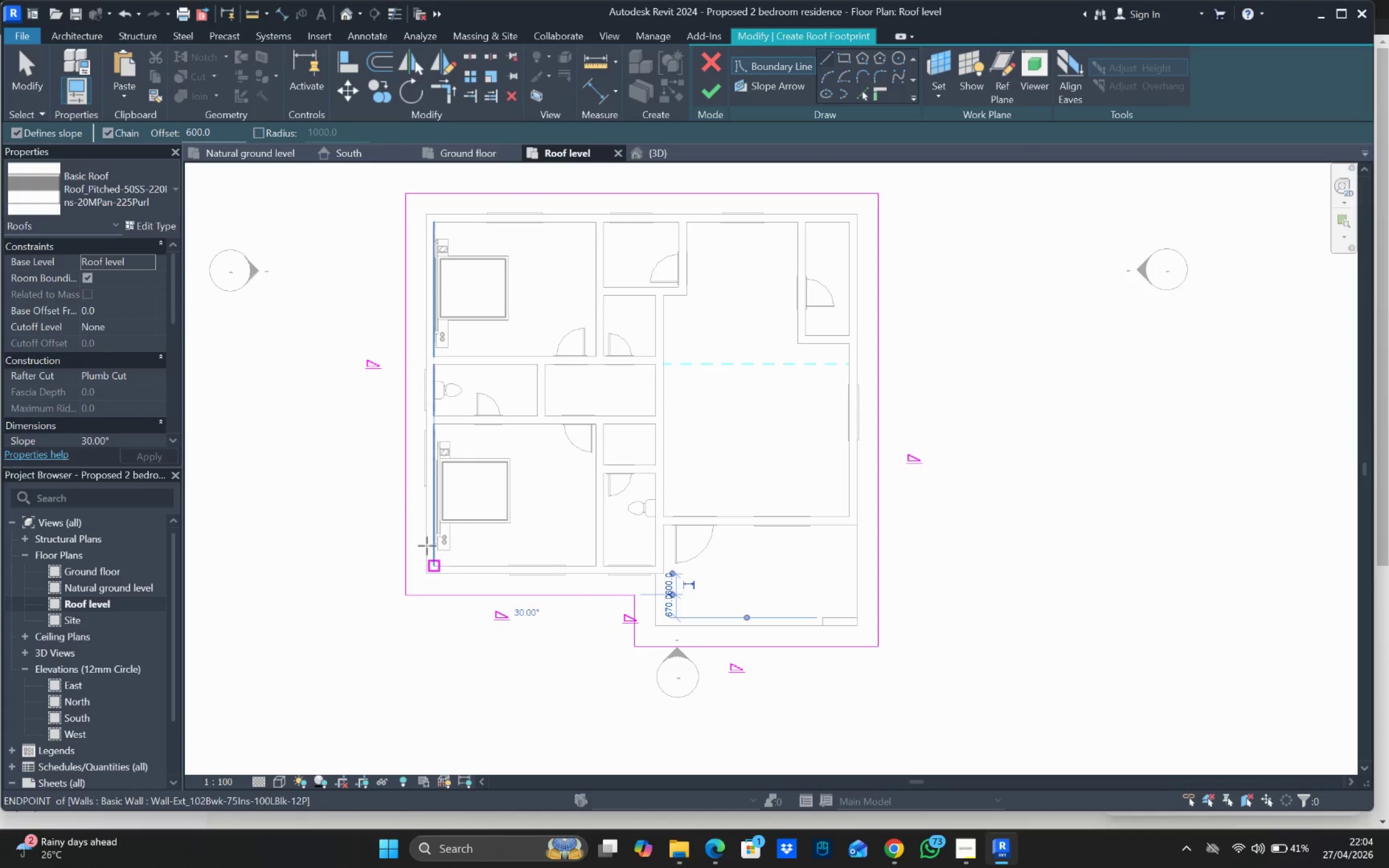 
scroll: coordinate [442, 462], scroll_direction: down, amount: 3.0
 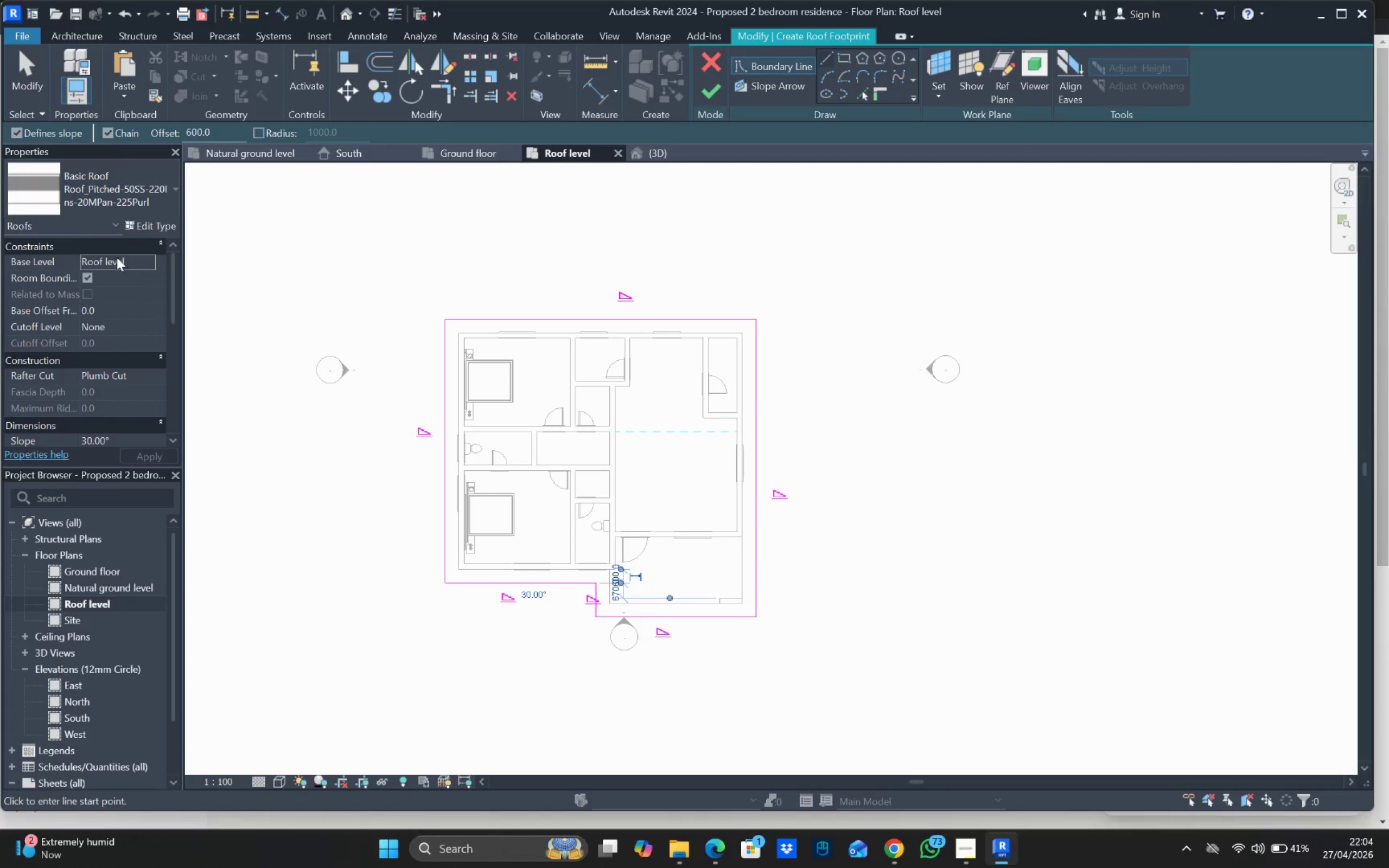 
key(Escape)
 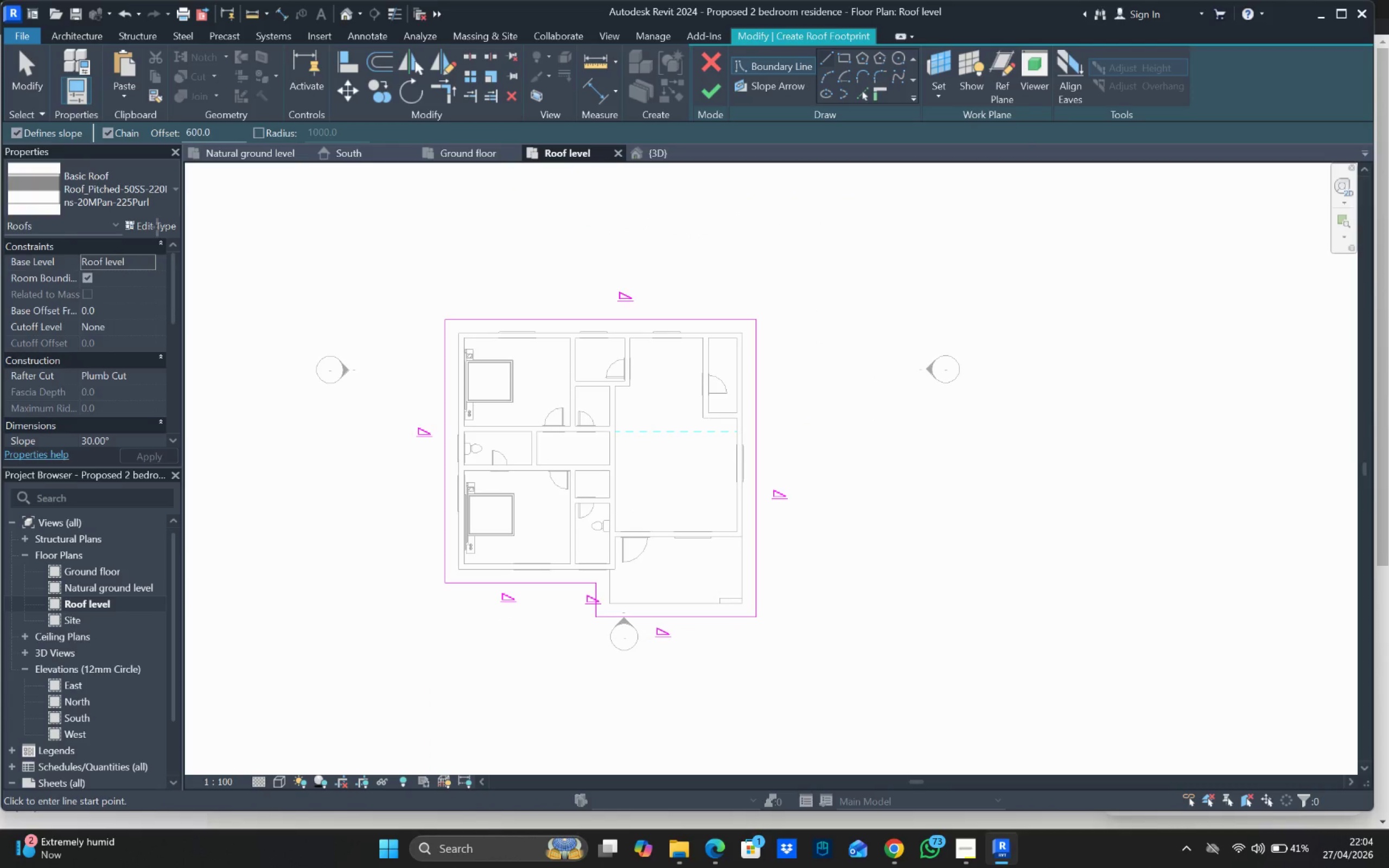 
left_click([158, 228])
 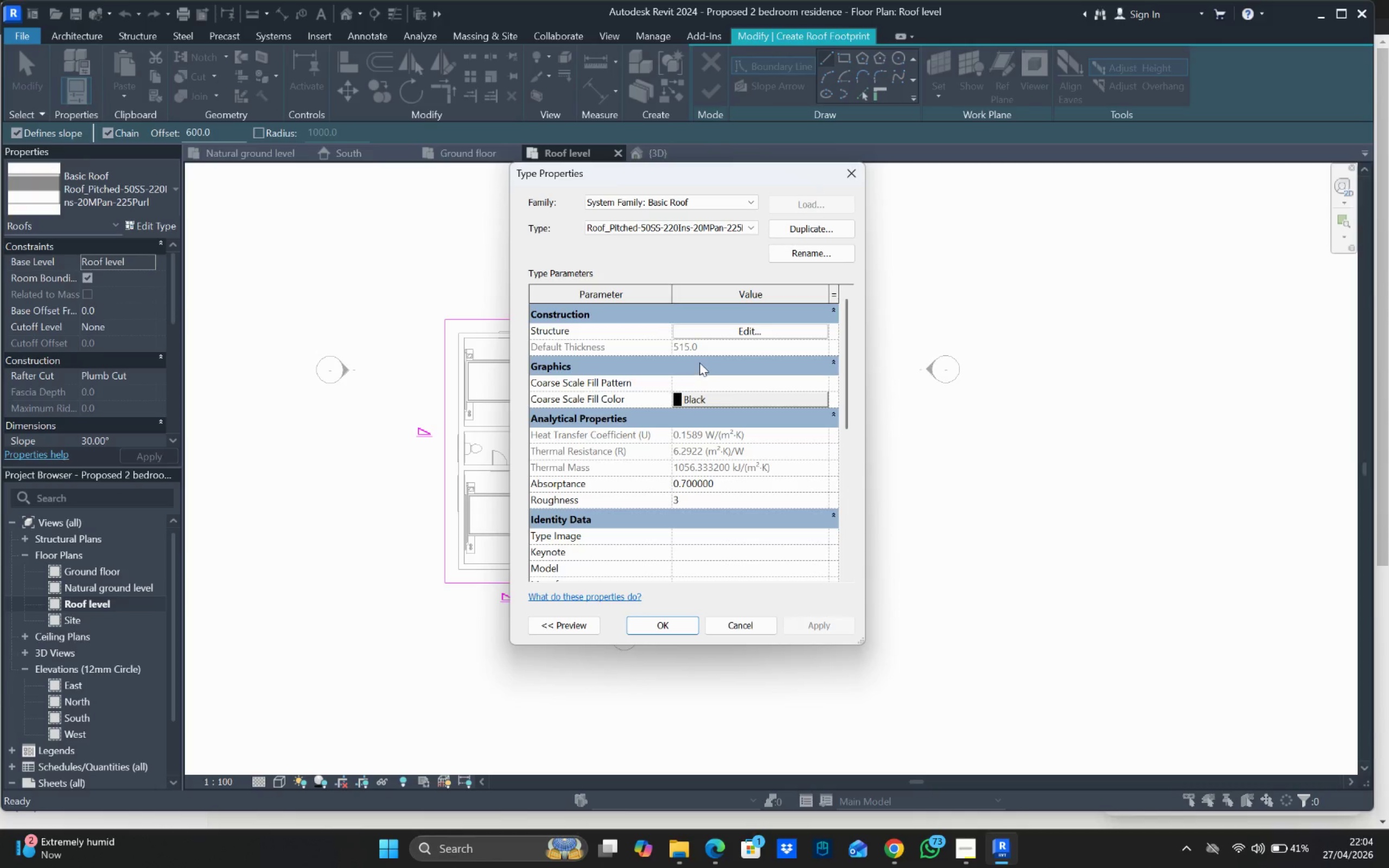 
left_click([703, 339])
 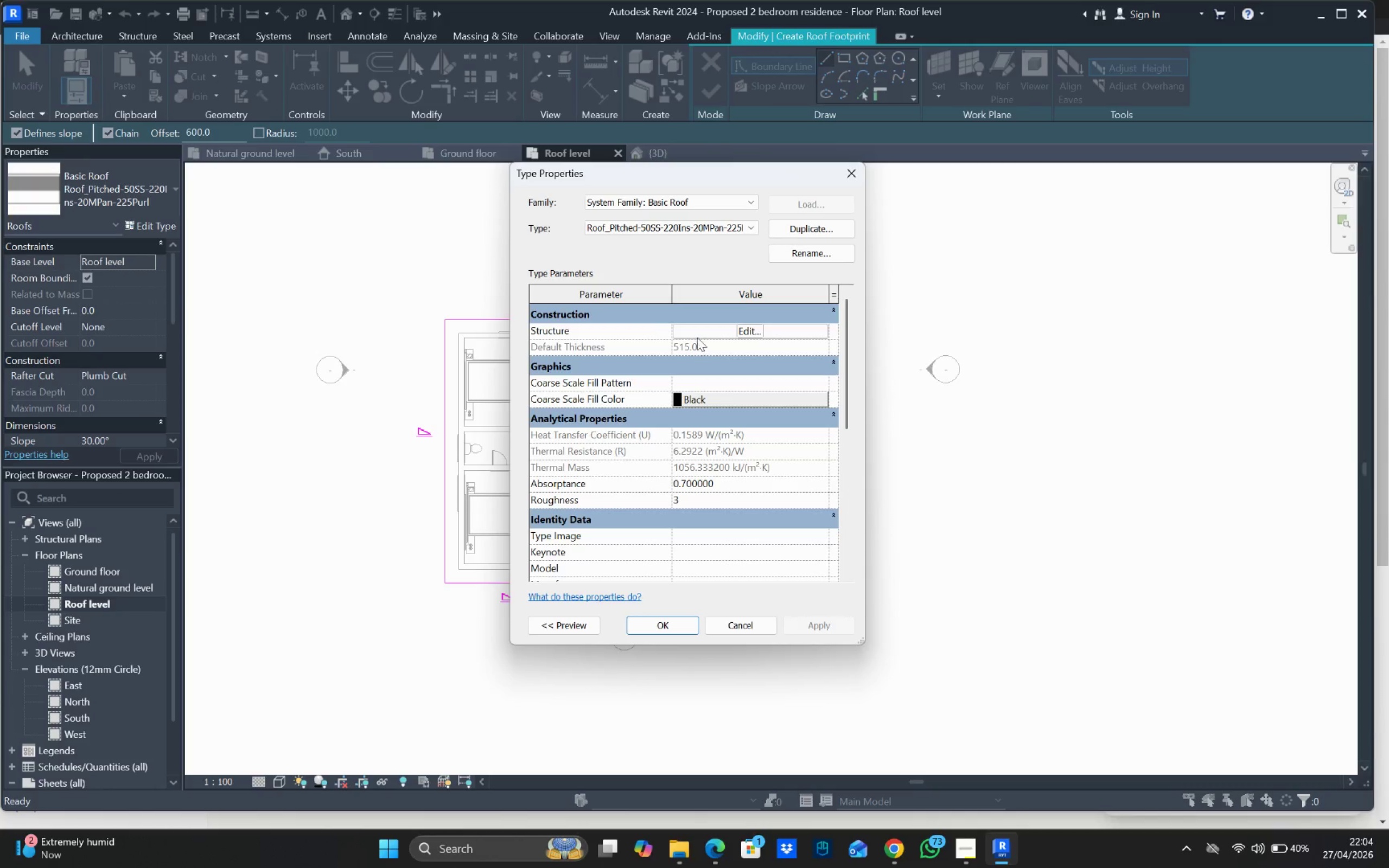 
left_click([698, 333])
 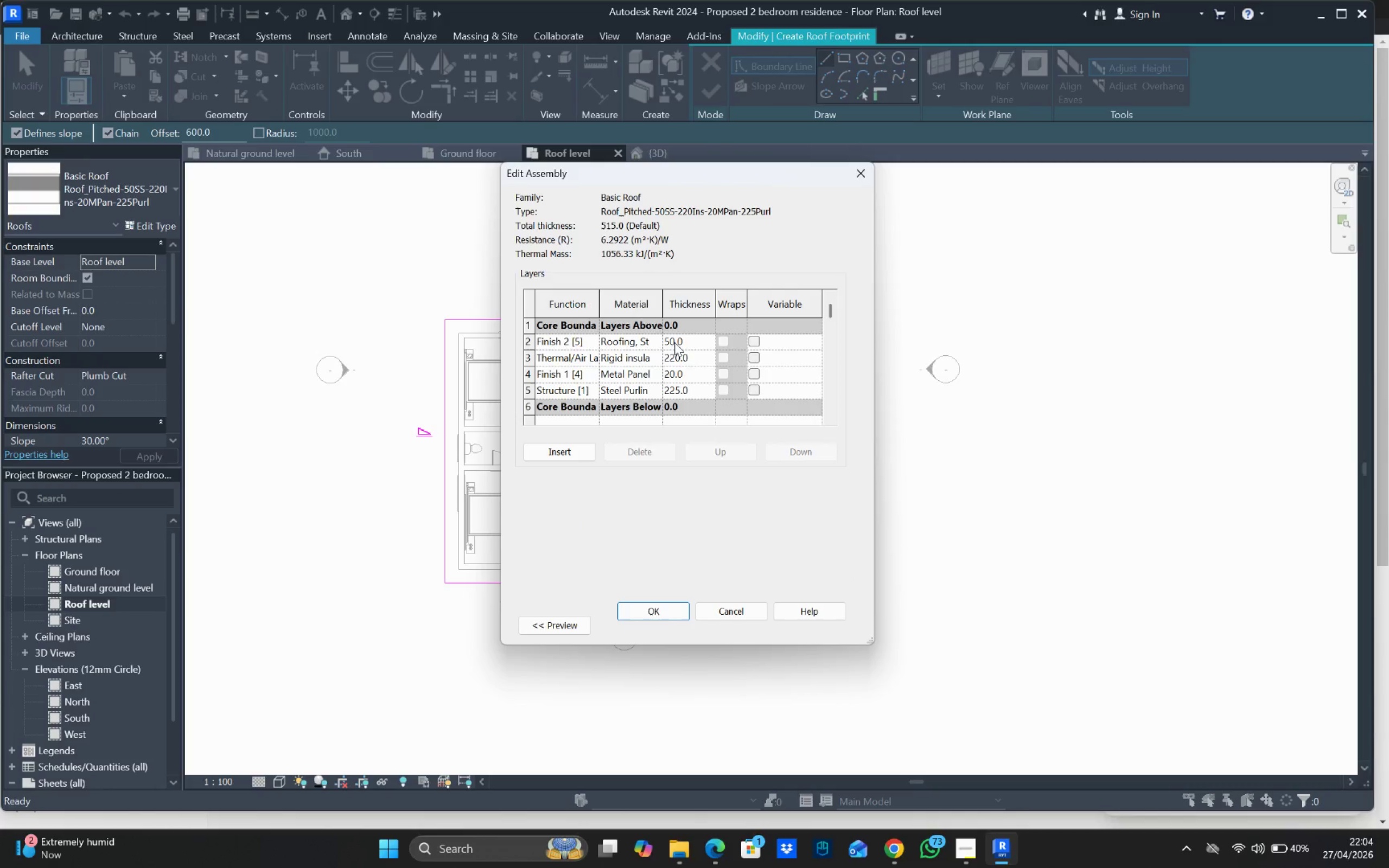 
double_click([672, 342])
 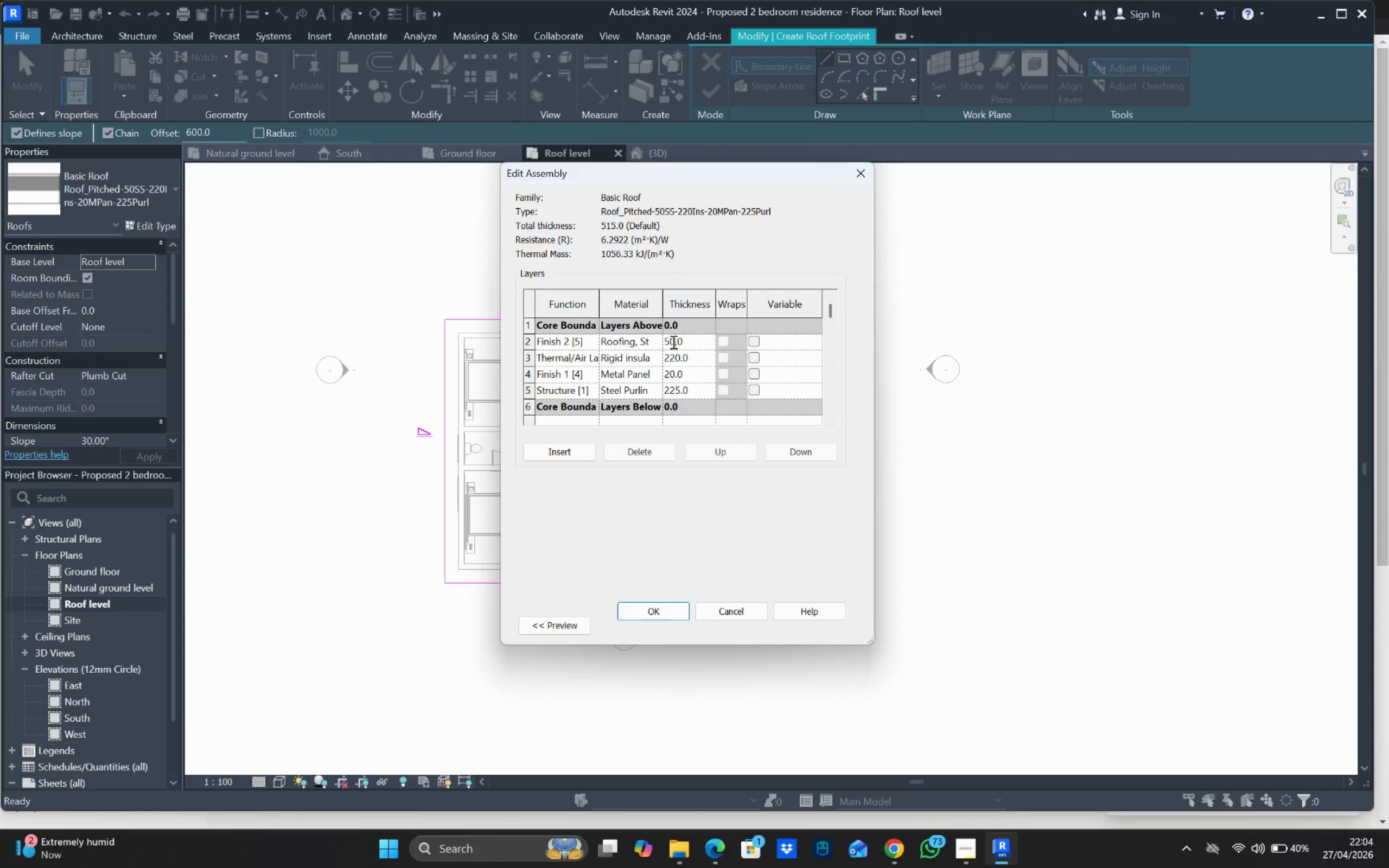 
triple_click([672, 342])
 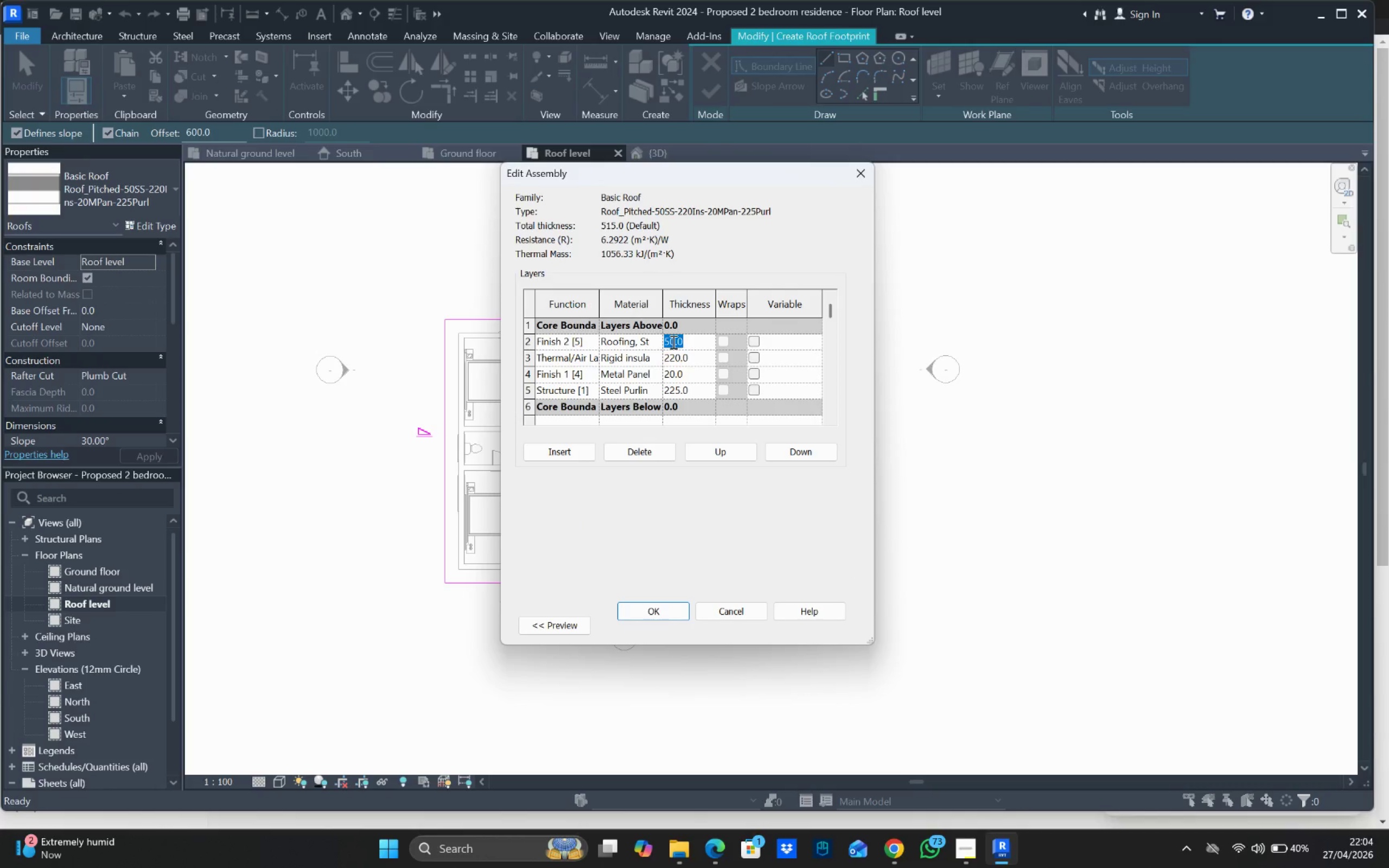 
type(20)
 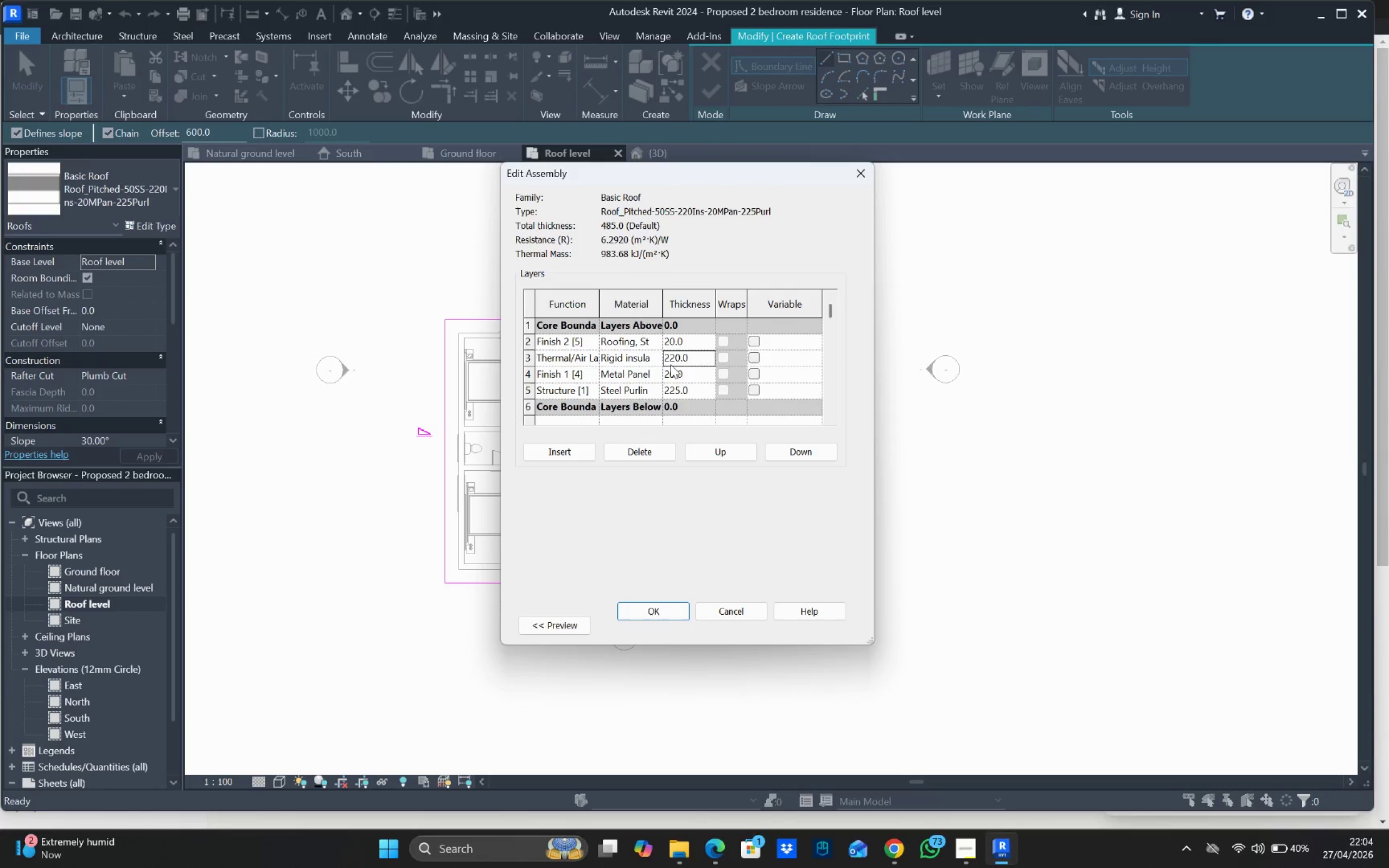 
double_click([671, 362])
 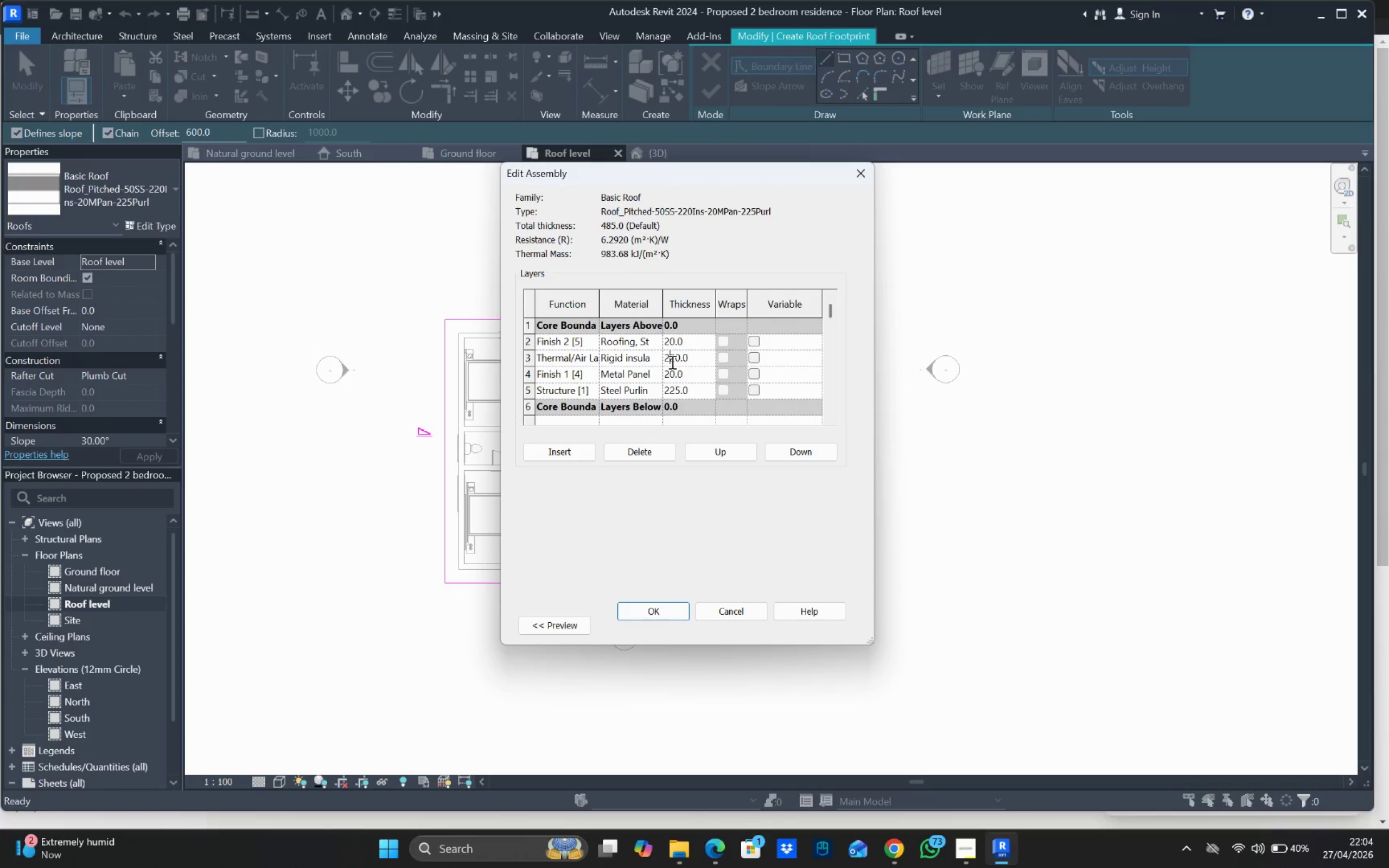 
triple_click([671, 362])
 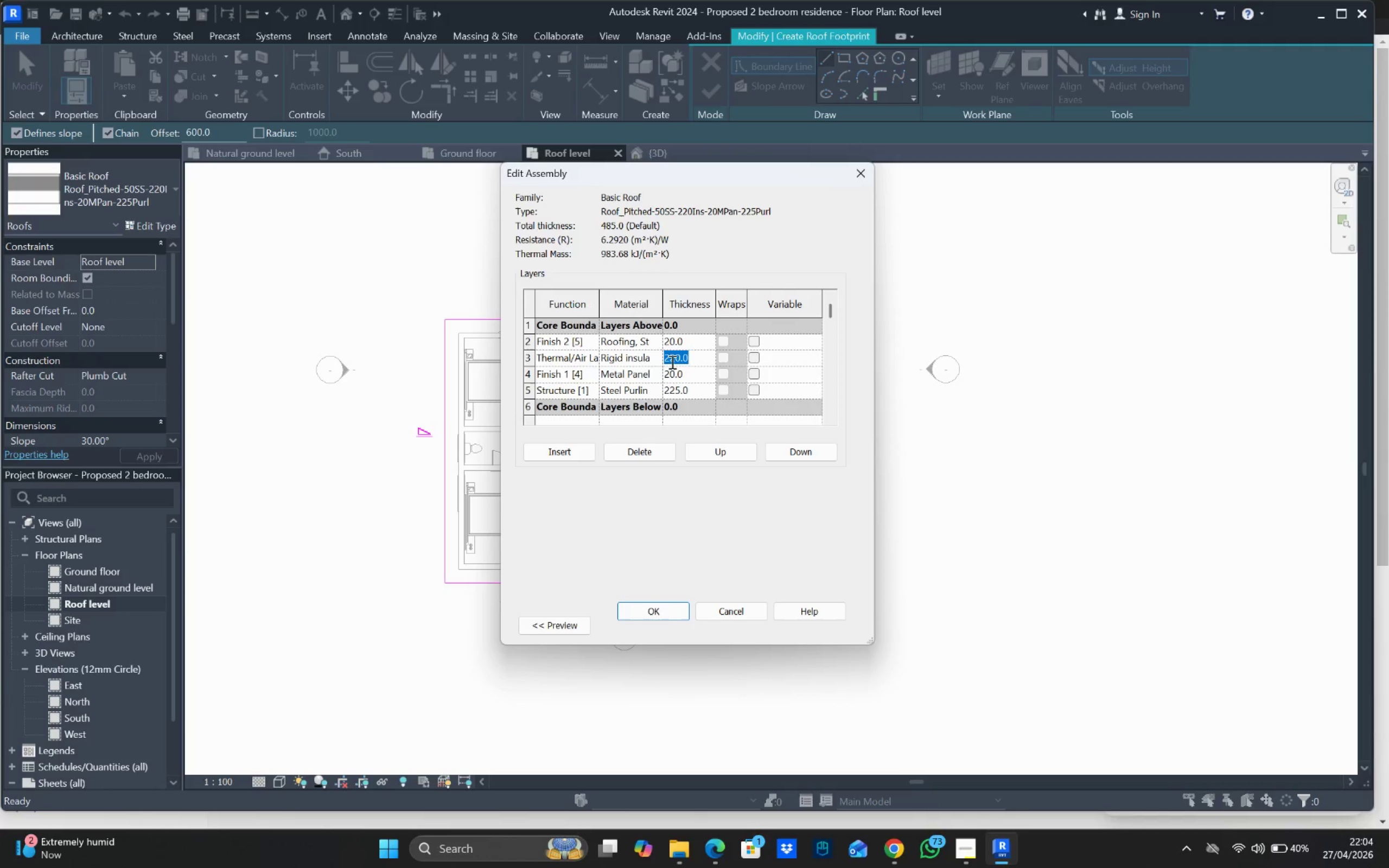 
type(150)
 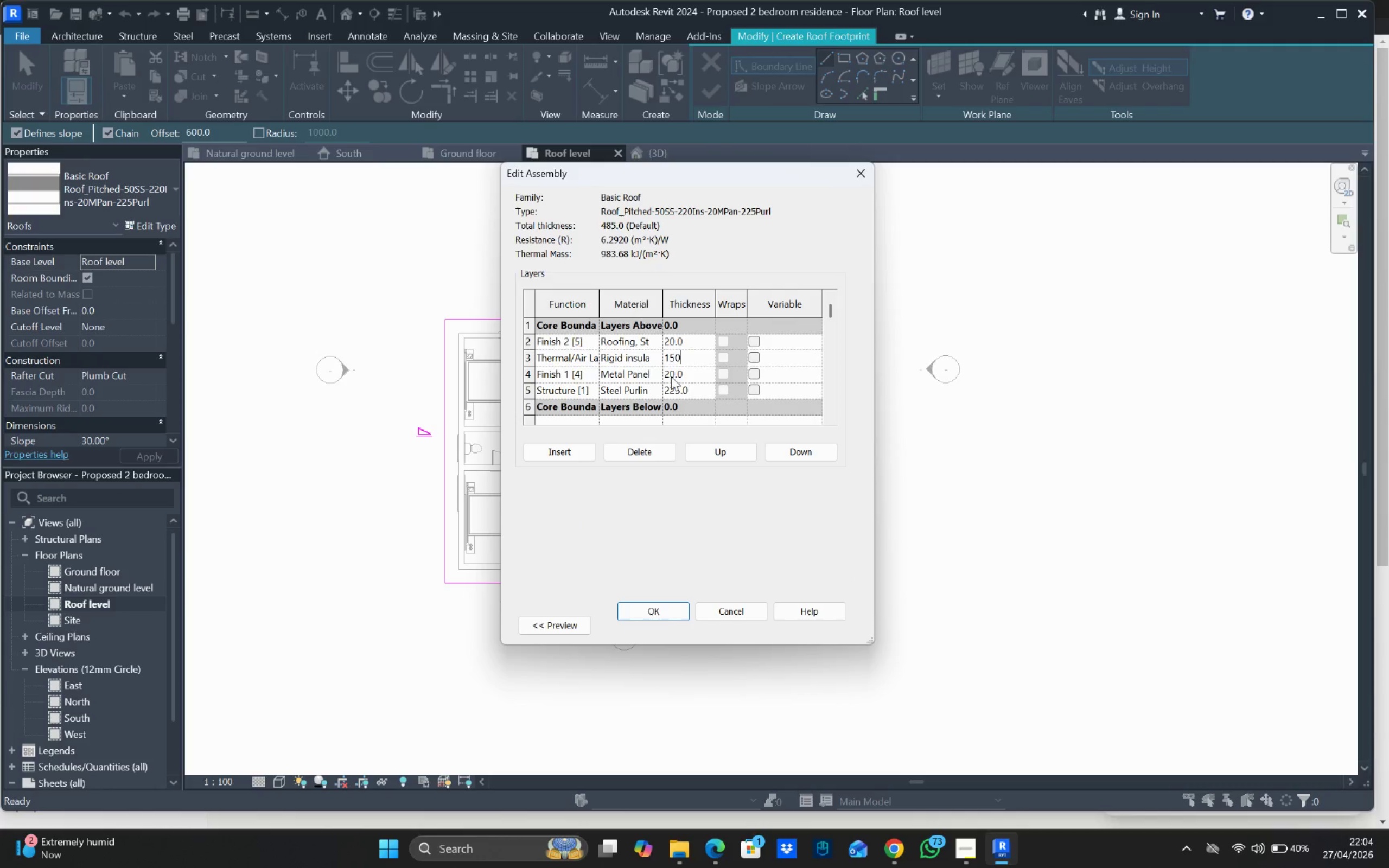 
double_click([671, 376])
 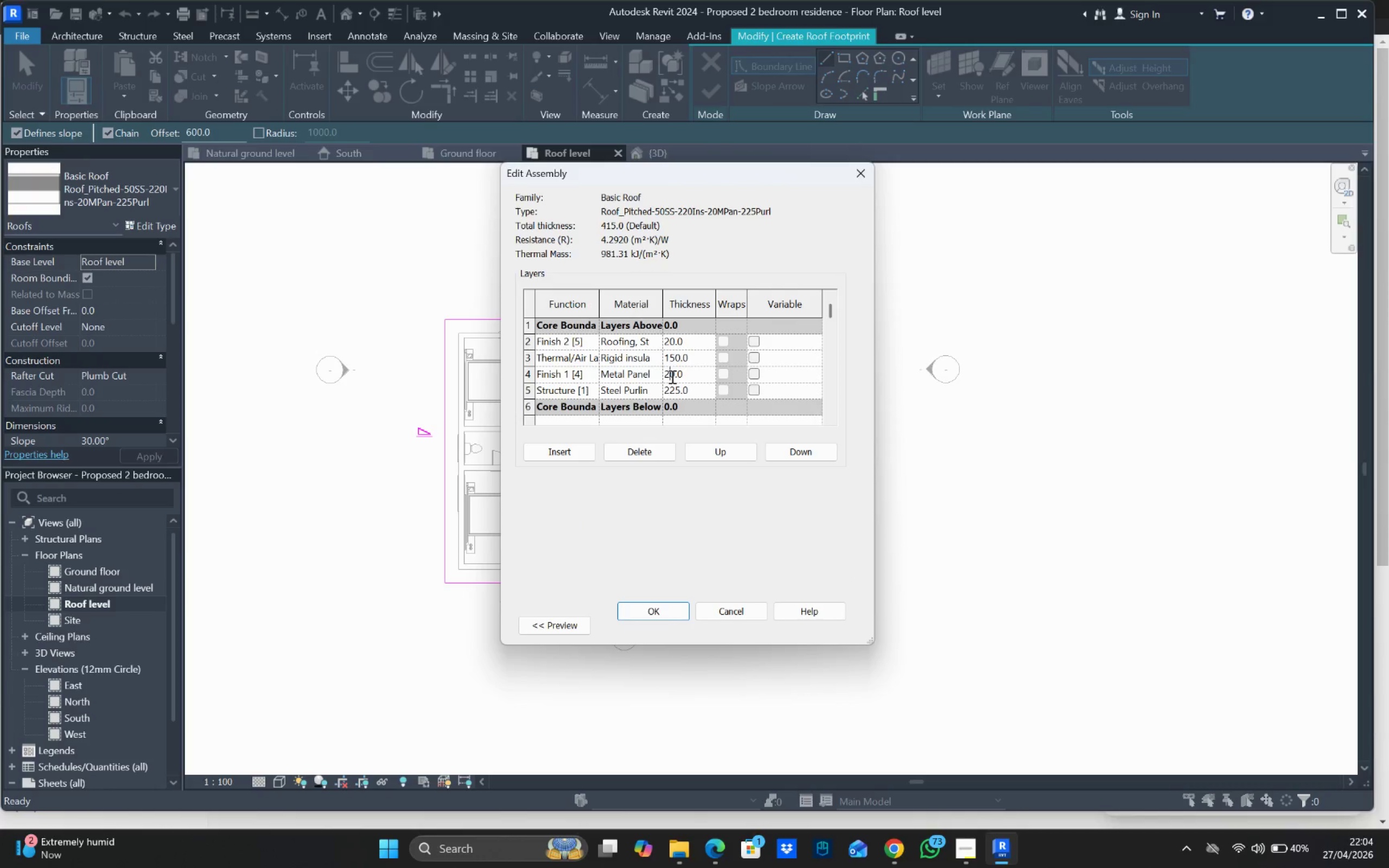 
triple_click([671, 376])
 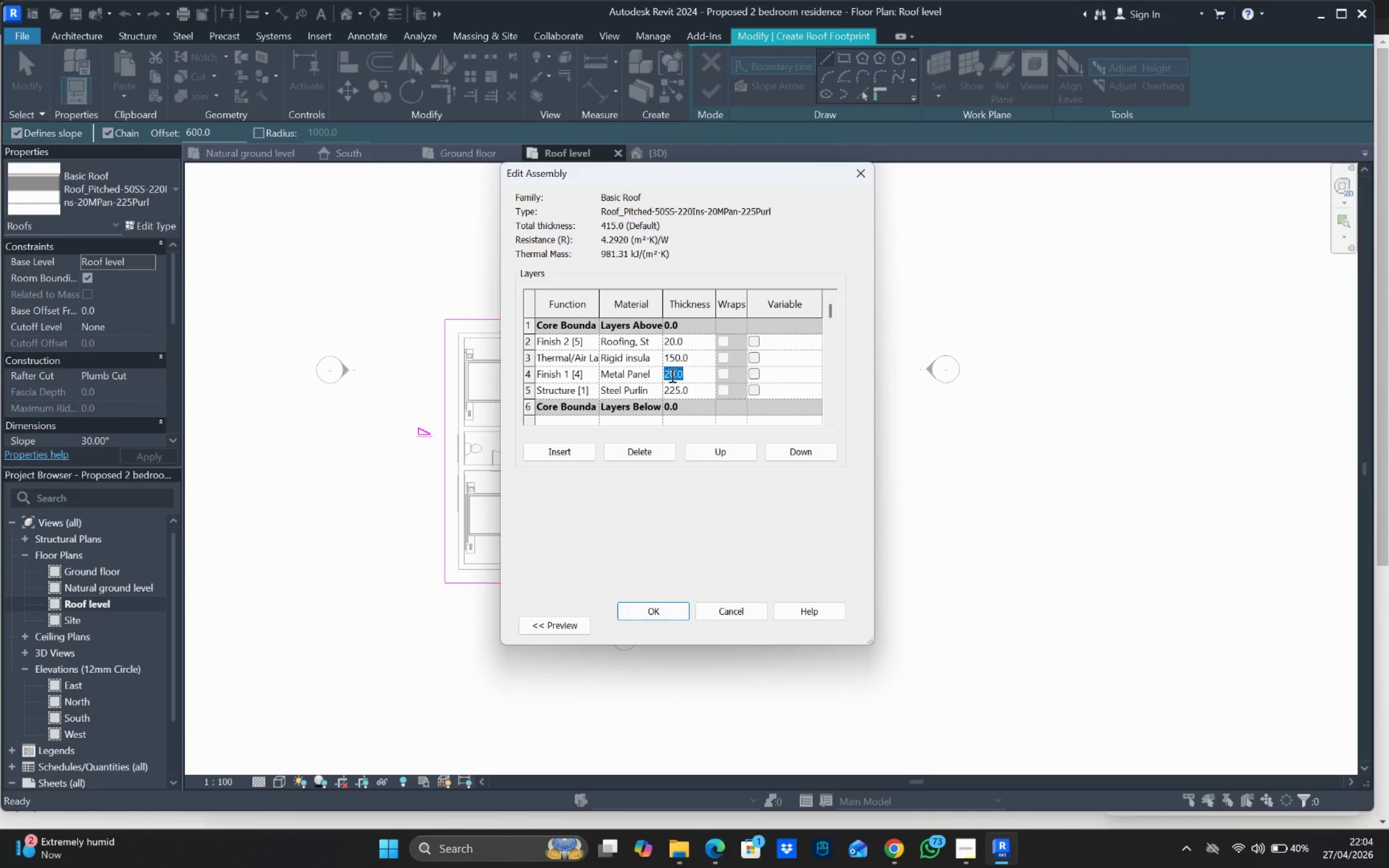 
type(30)
 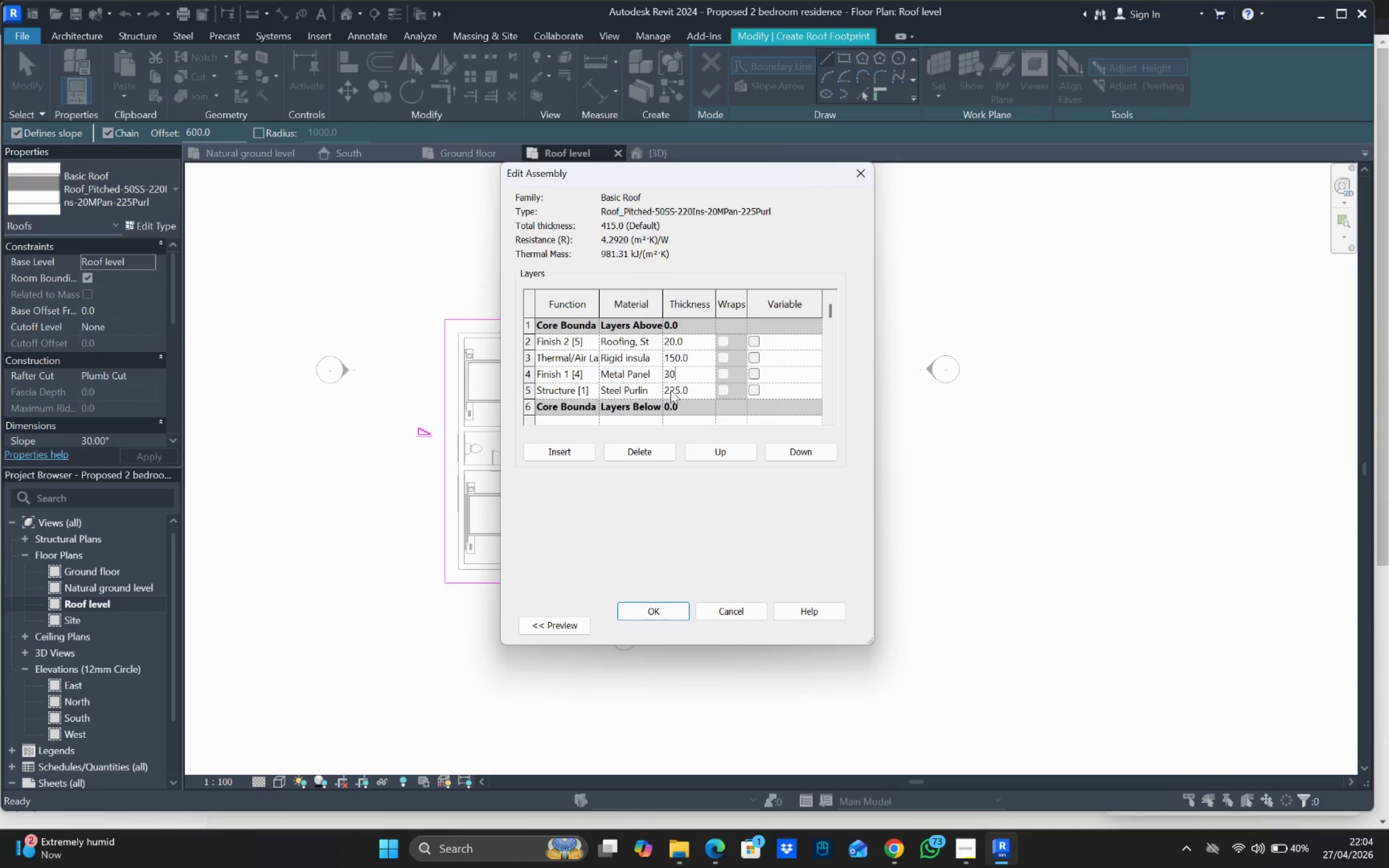 
double_click([674, 390])
 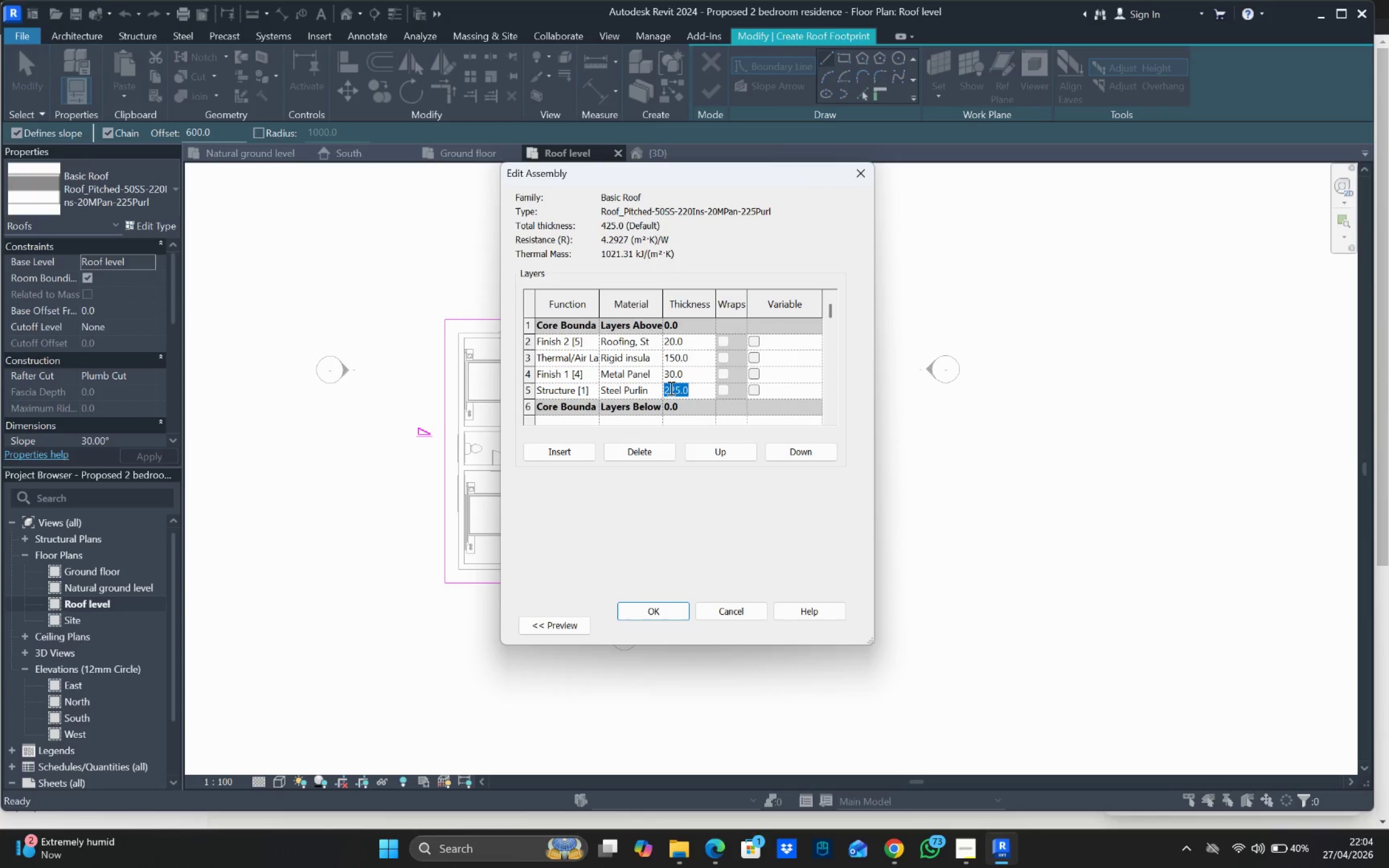 
type(100)
 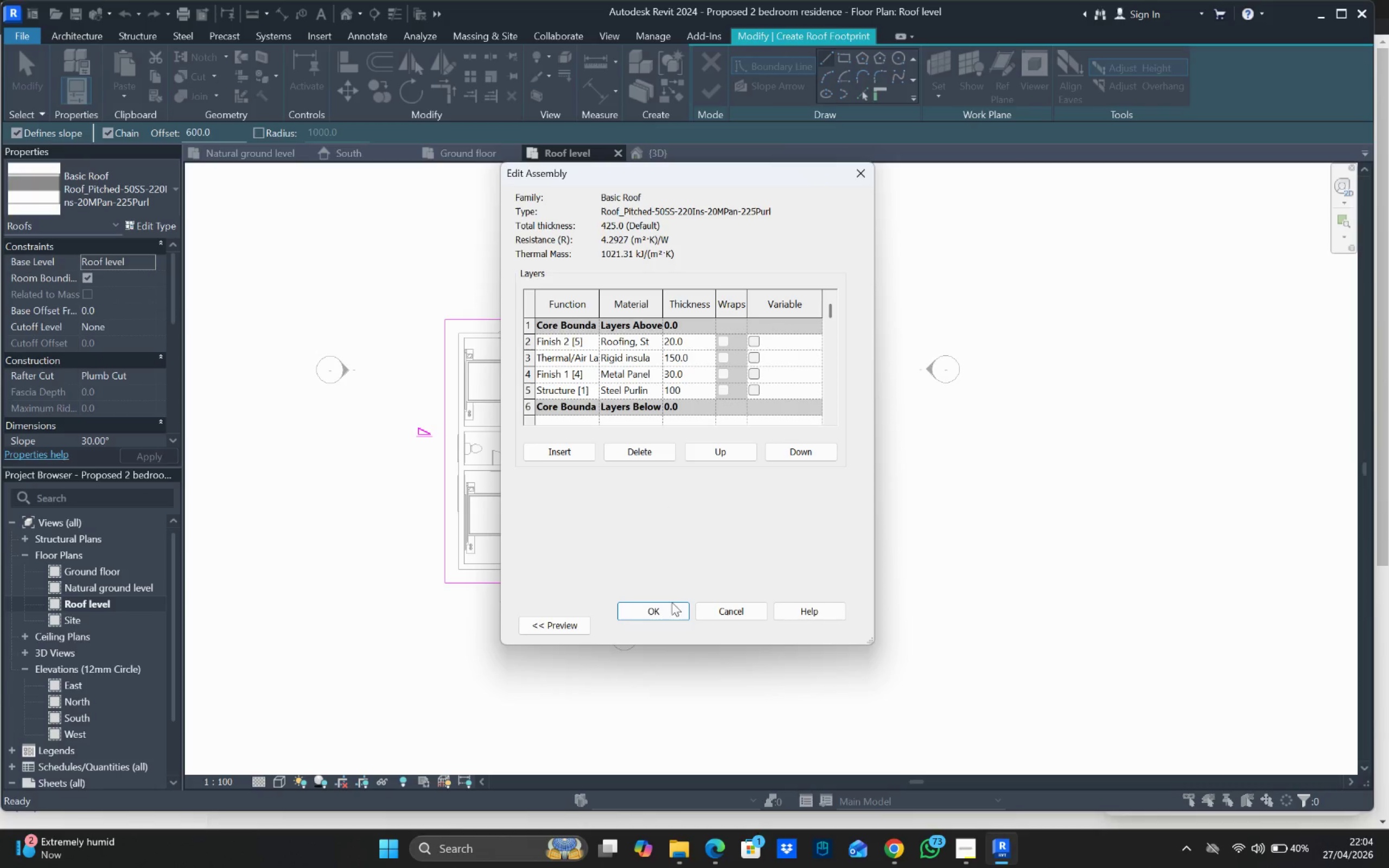 
left_click([676, 609])
 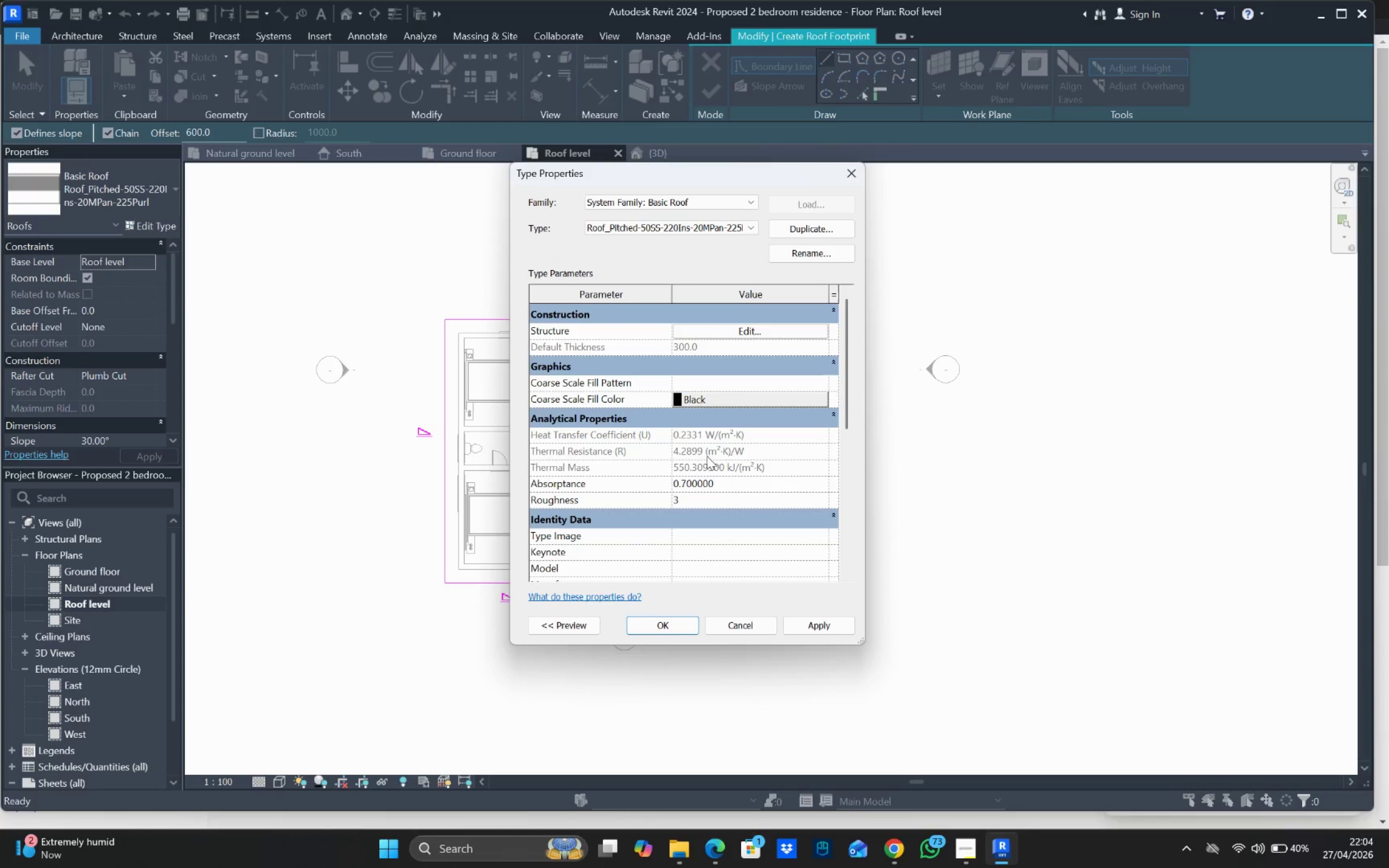 
left_click([671, 633])
 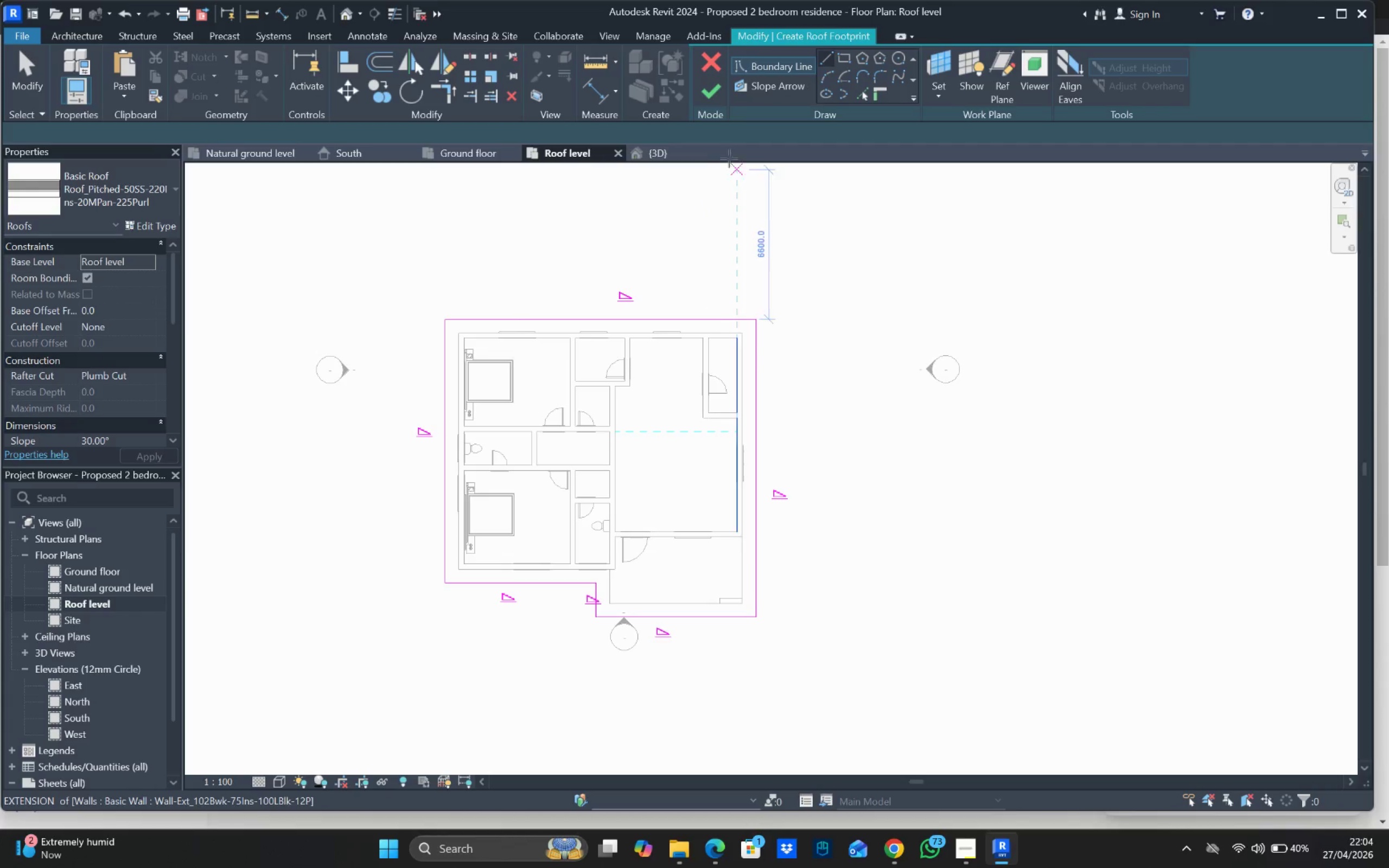 
left_click([696, 91])
 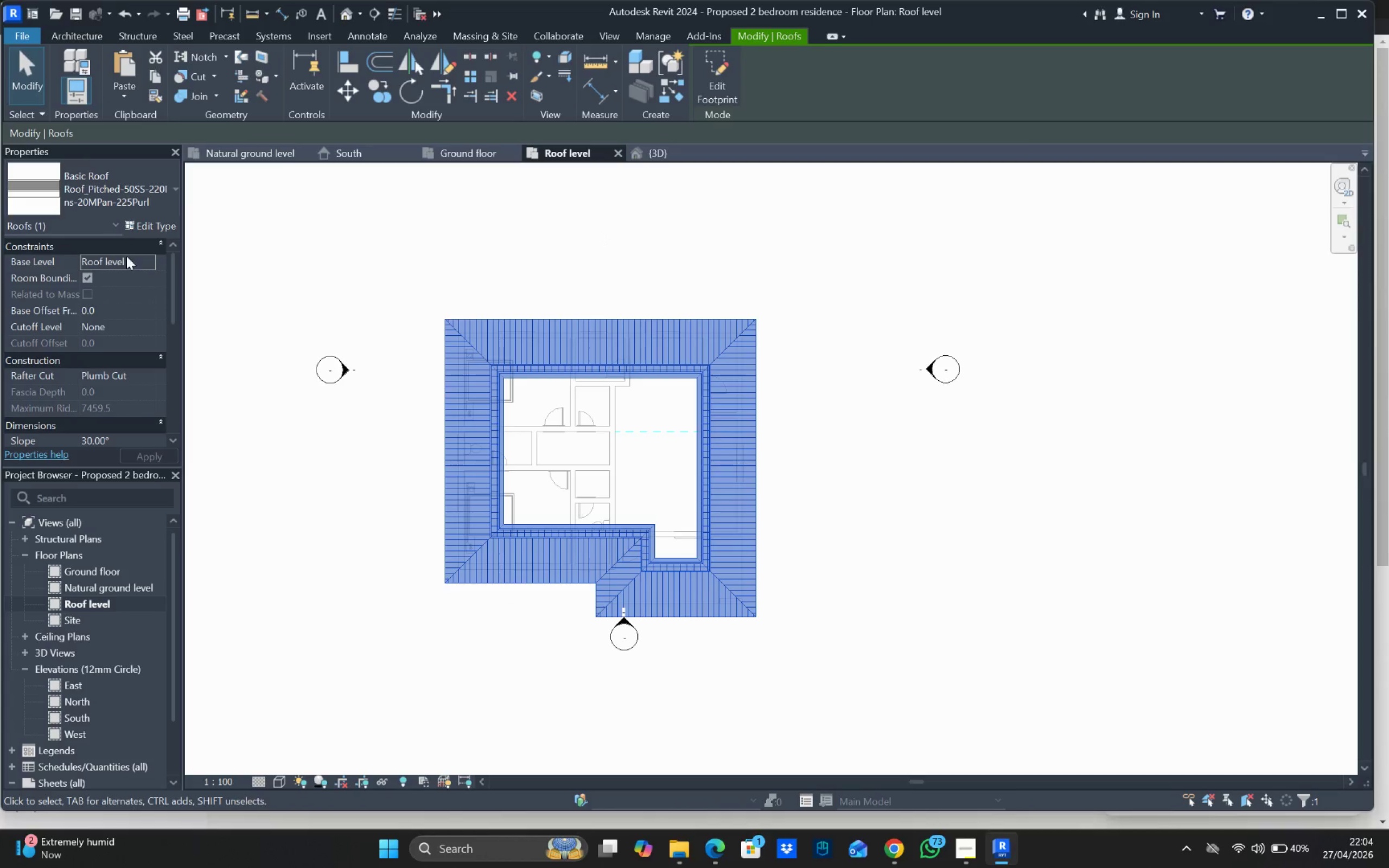 
scroll: coordinate [132, 297], scroll_direction: down, amount: 1.0
 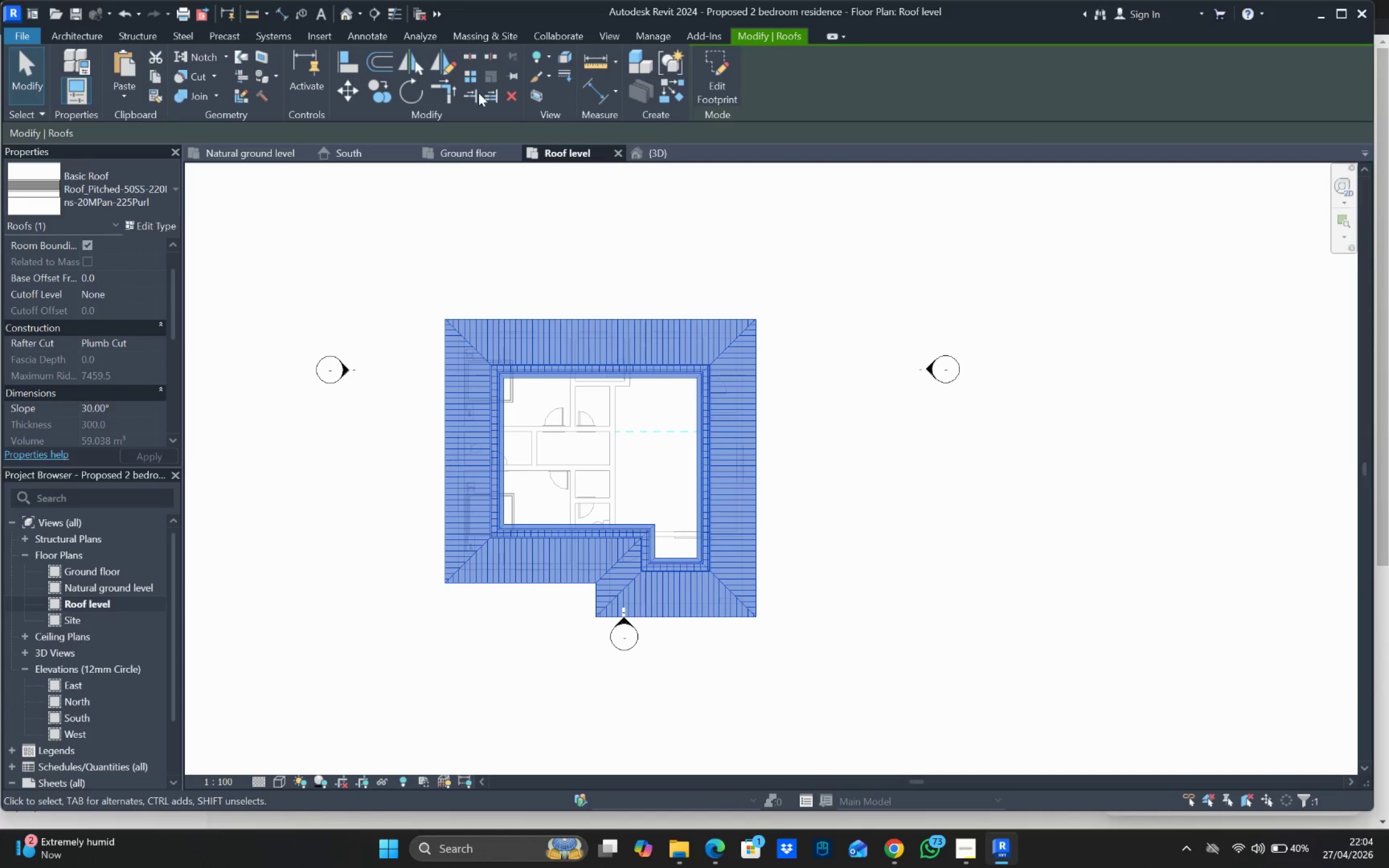 
left_click([347, 12])
 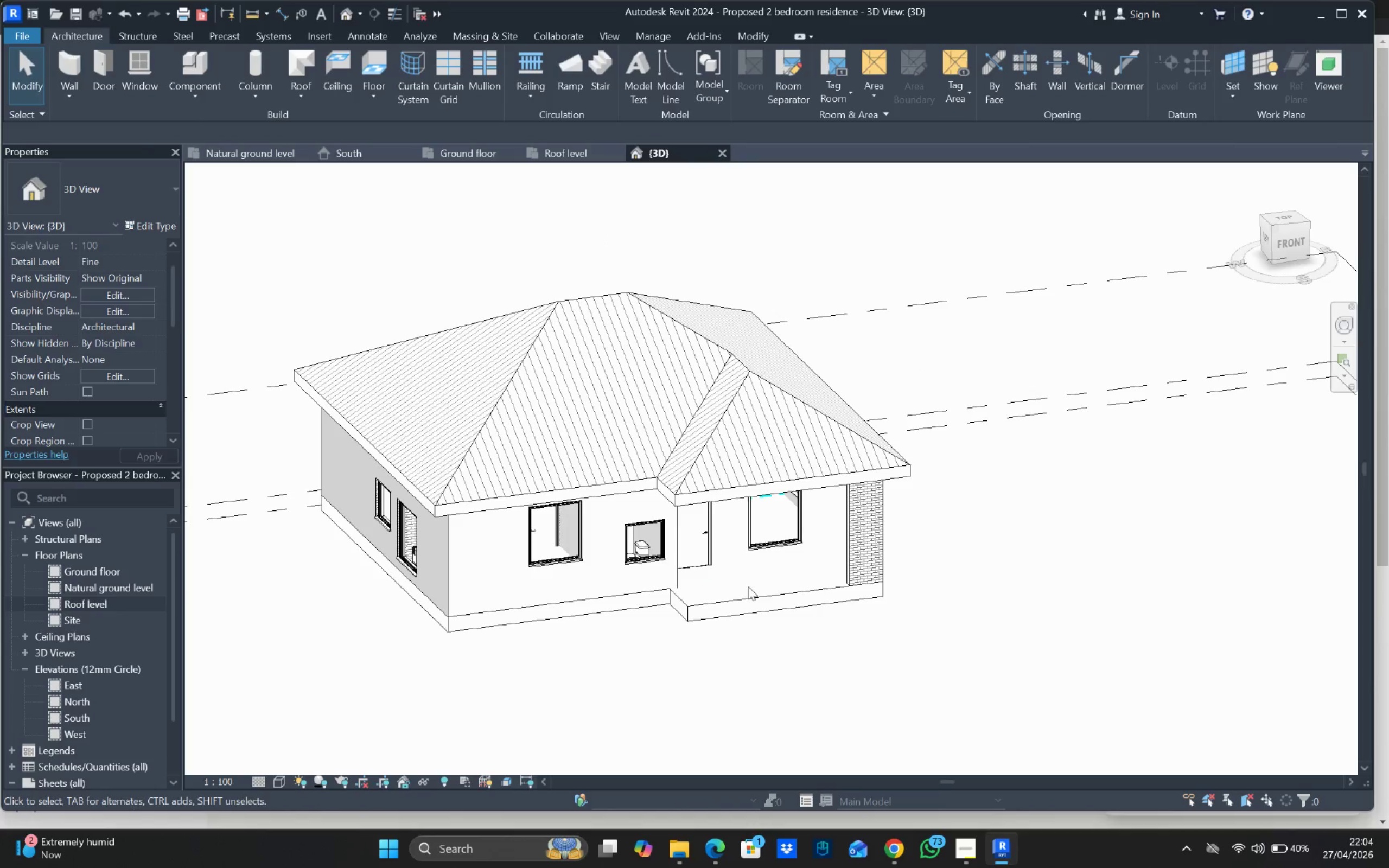 
hold_key(key=ShiftLeft, duration=1.07)
 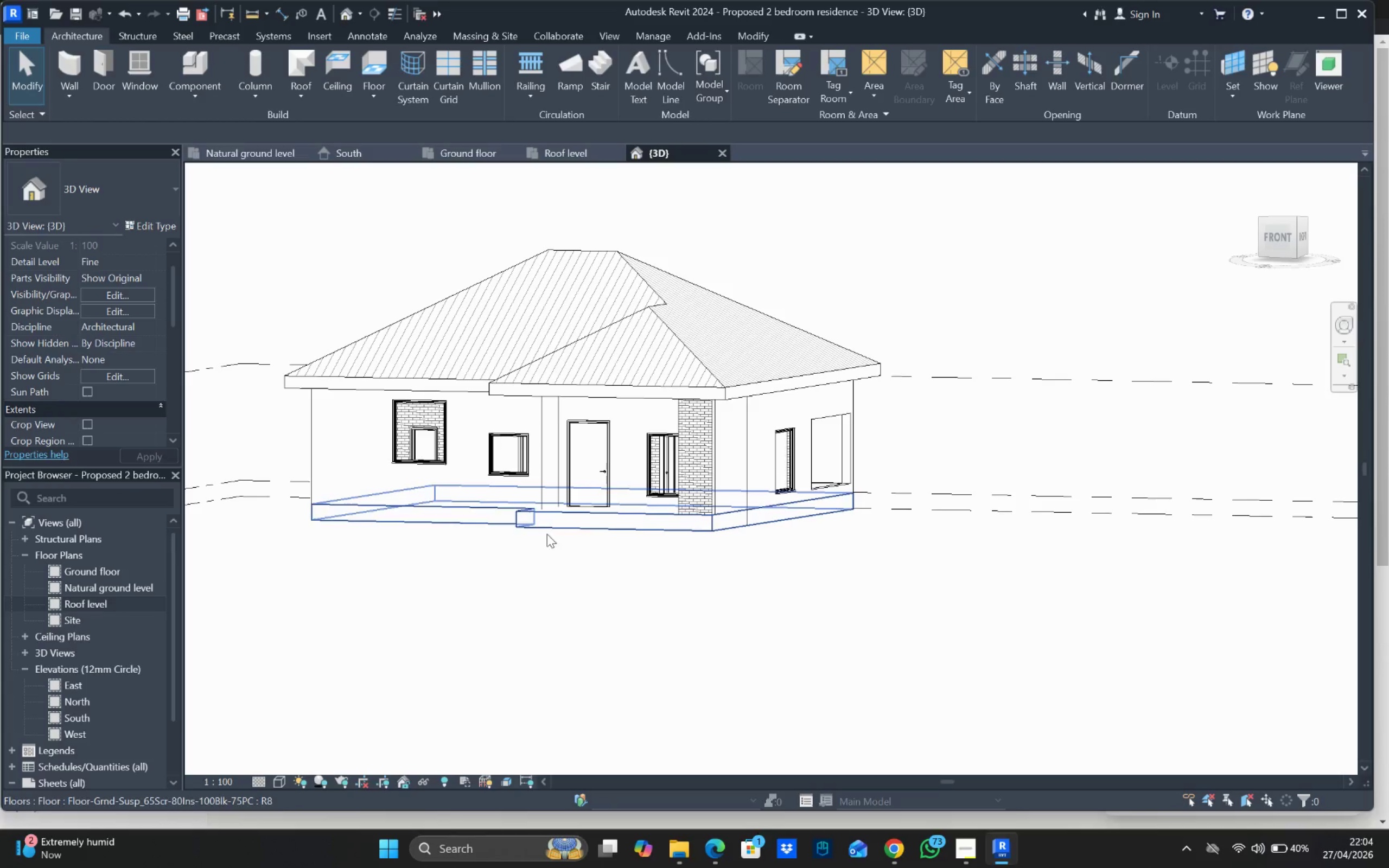 
hold_key(key=ShiftLeft, duration=0.94)
 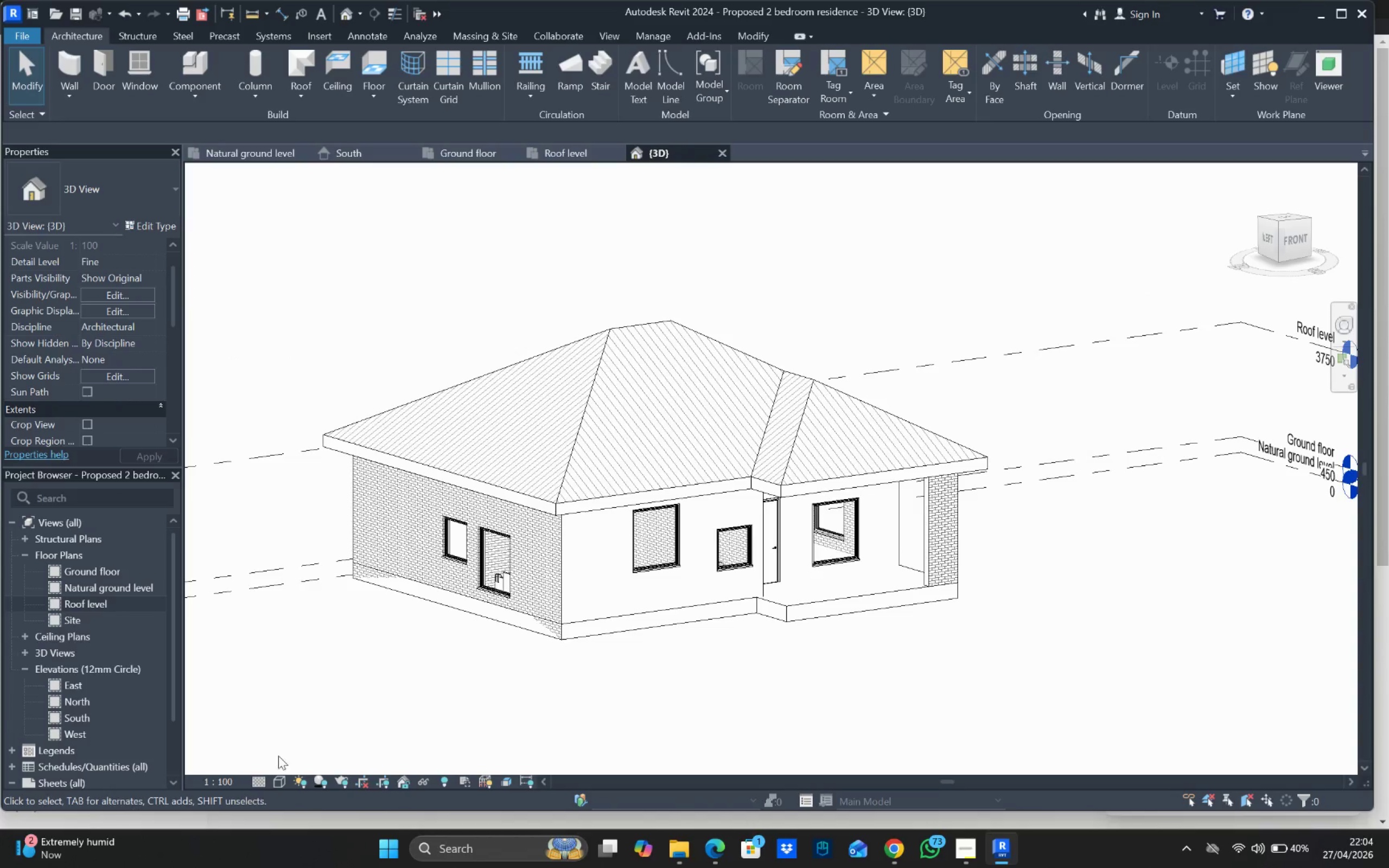 
left_click([282, 780])
 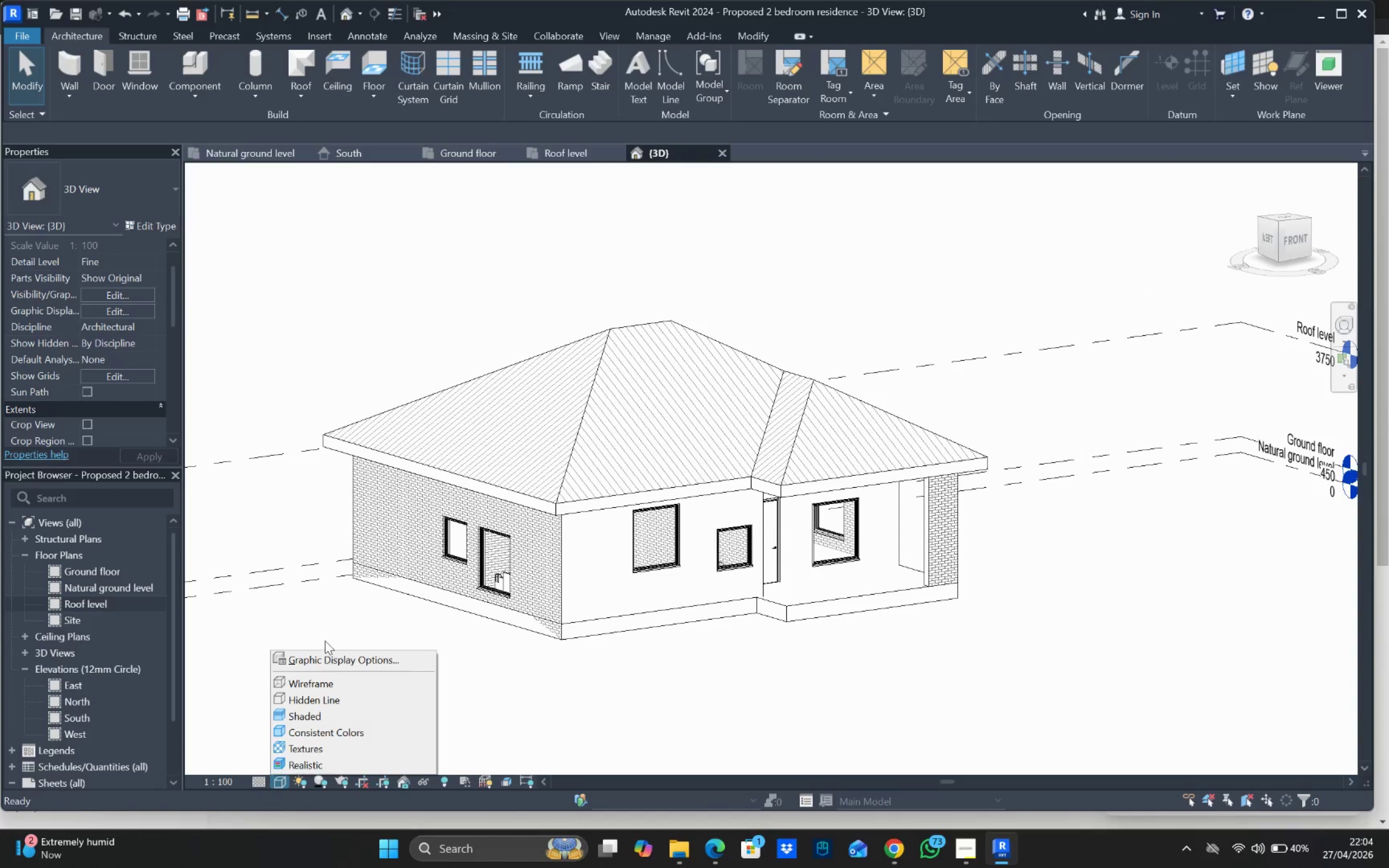 
left_click([327, 661])
 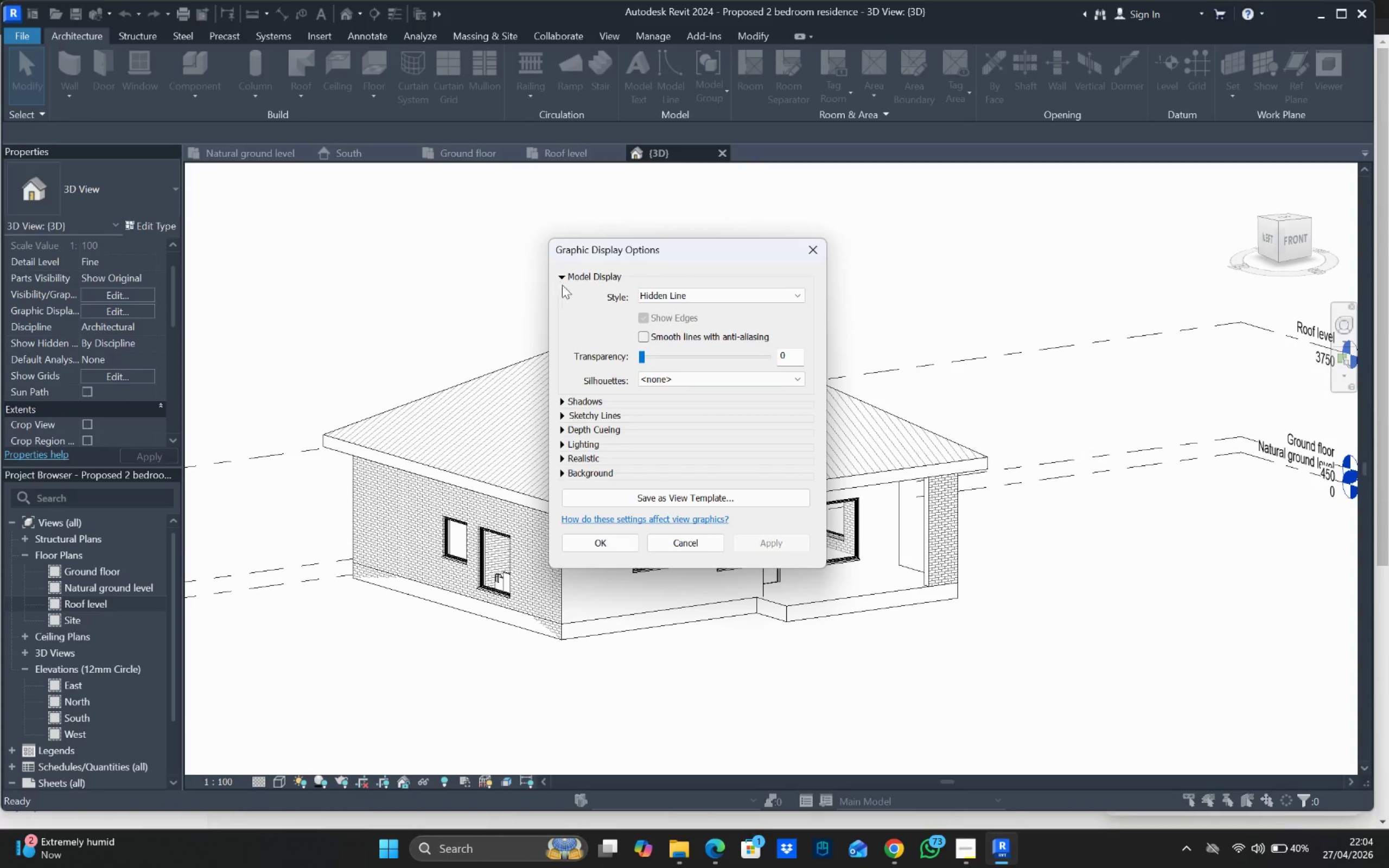 
left_click([565, 403])
 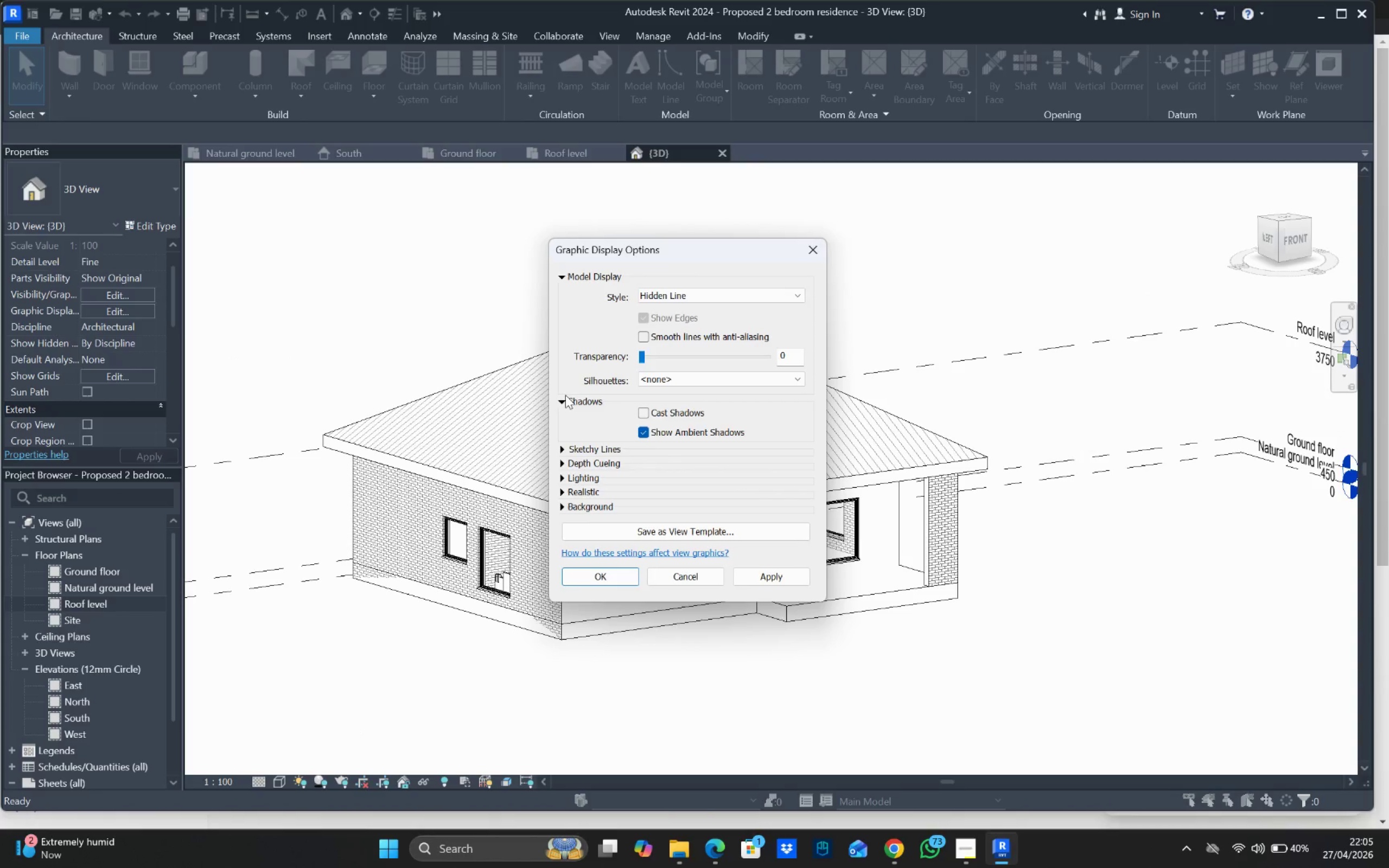 
left_click([564, 405])
 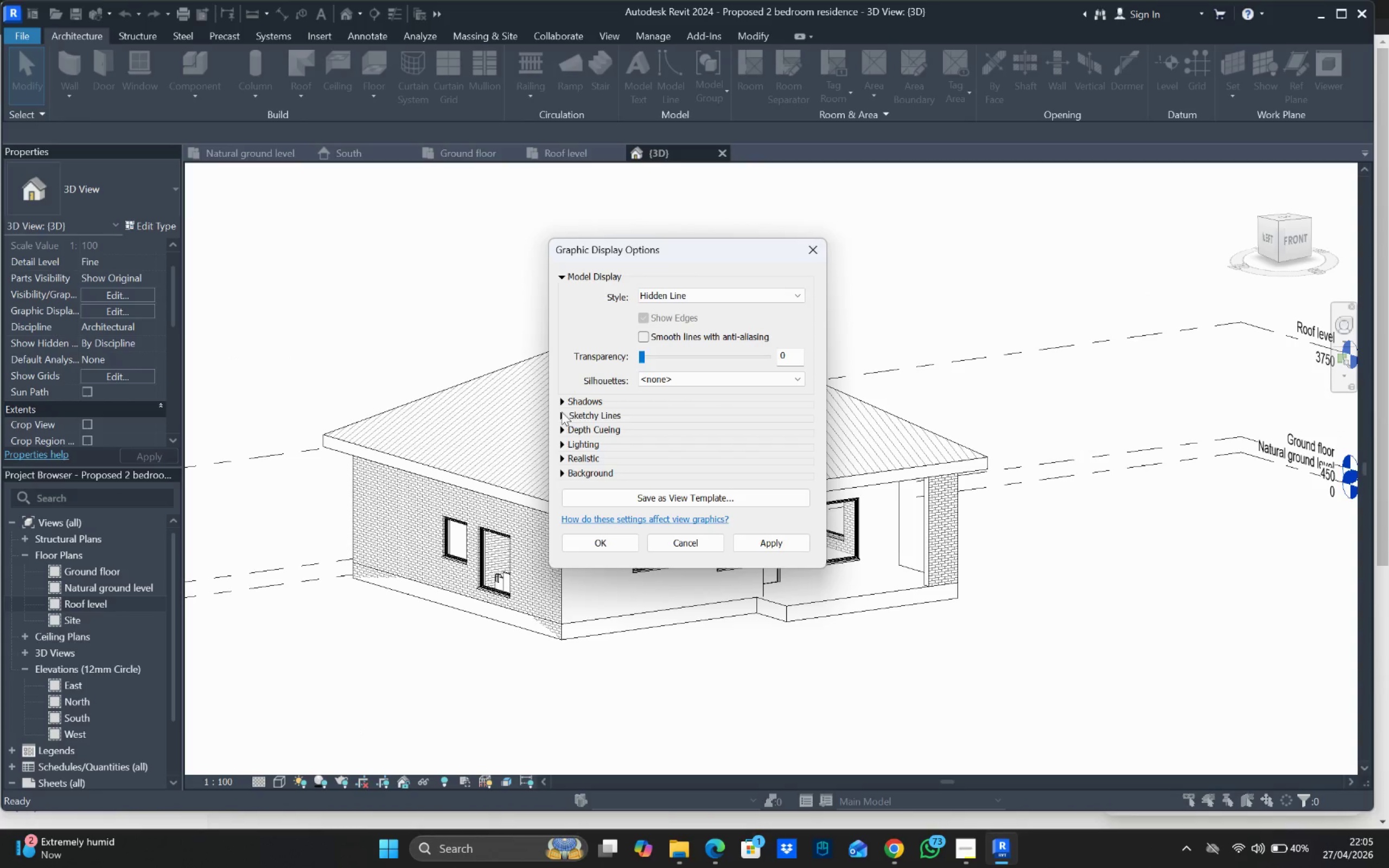 
left_click([562, 409])
 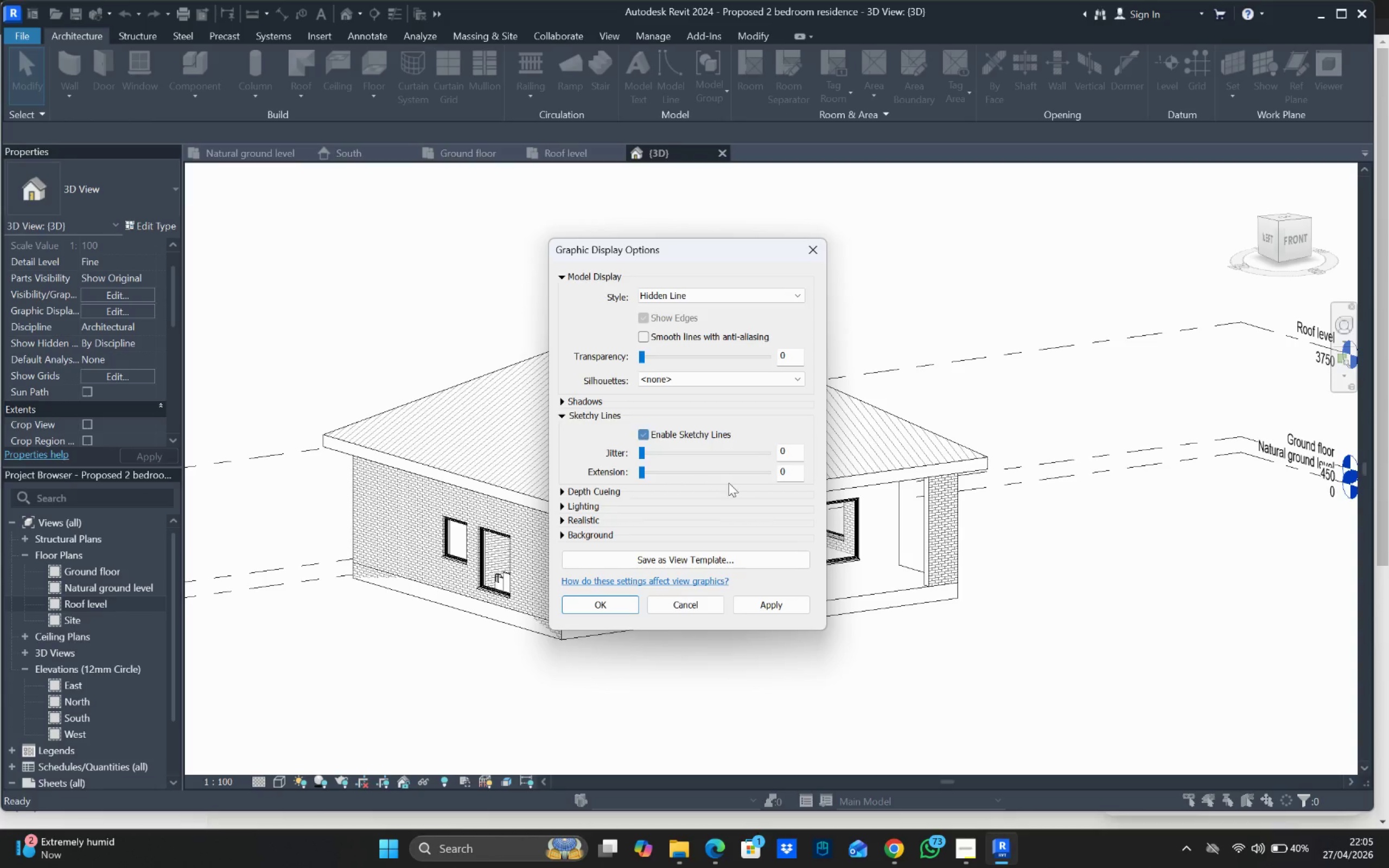 
double_click([779, 472])
 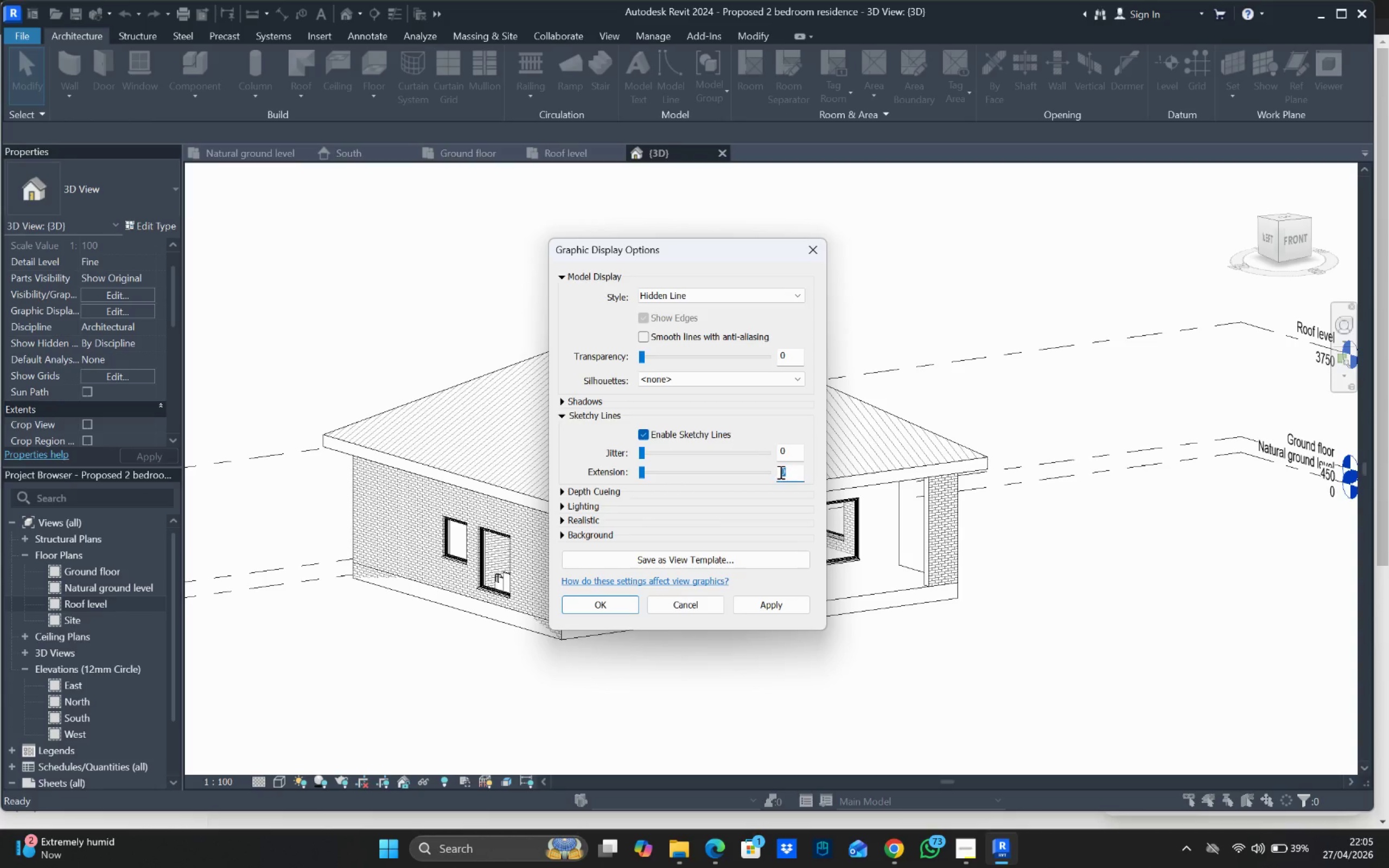 
key(5)
 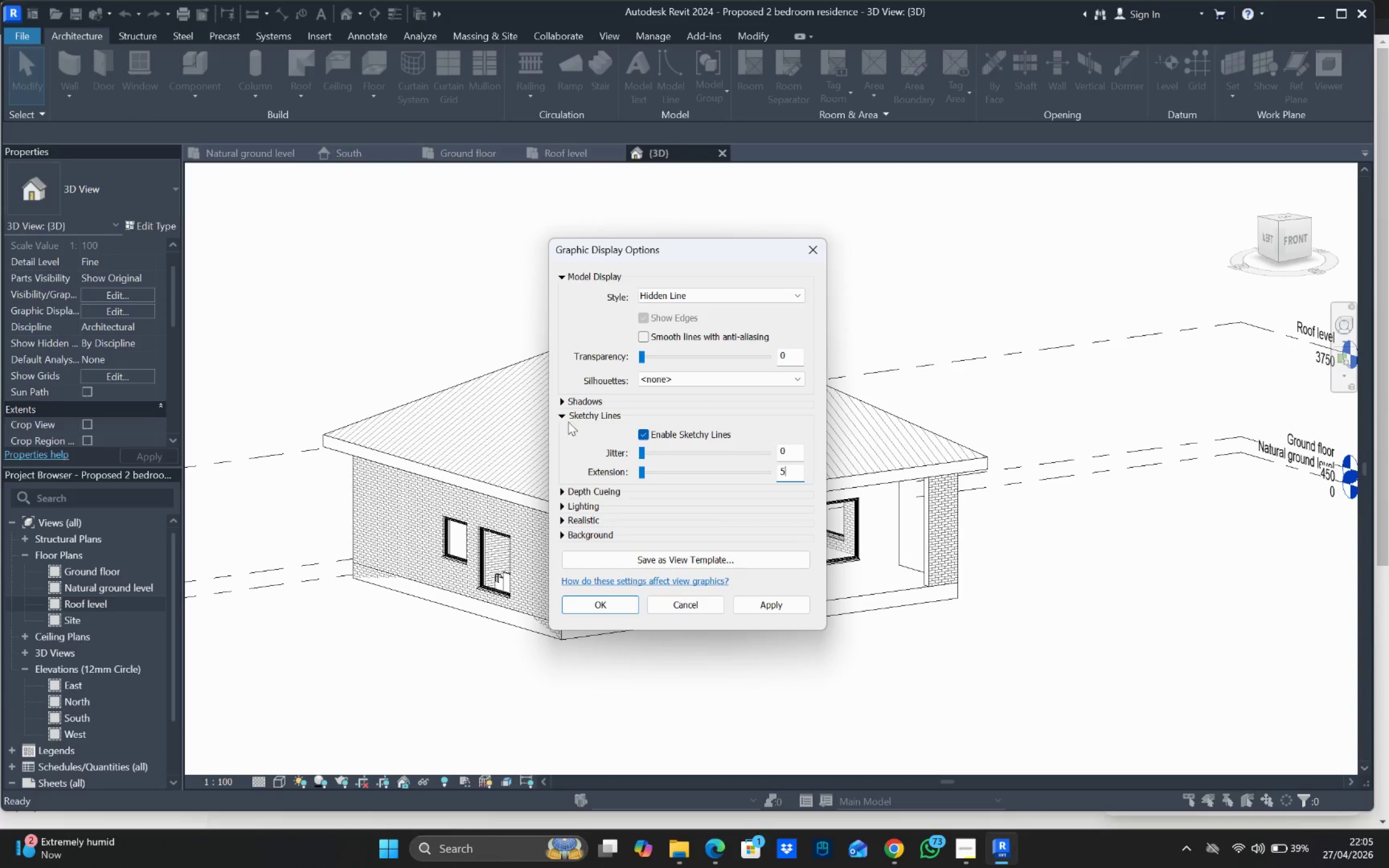 
left_click([564, 416])
 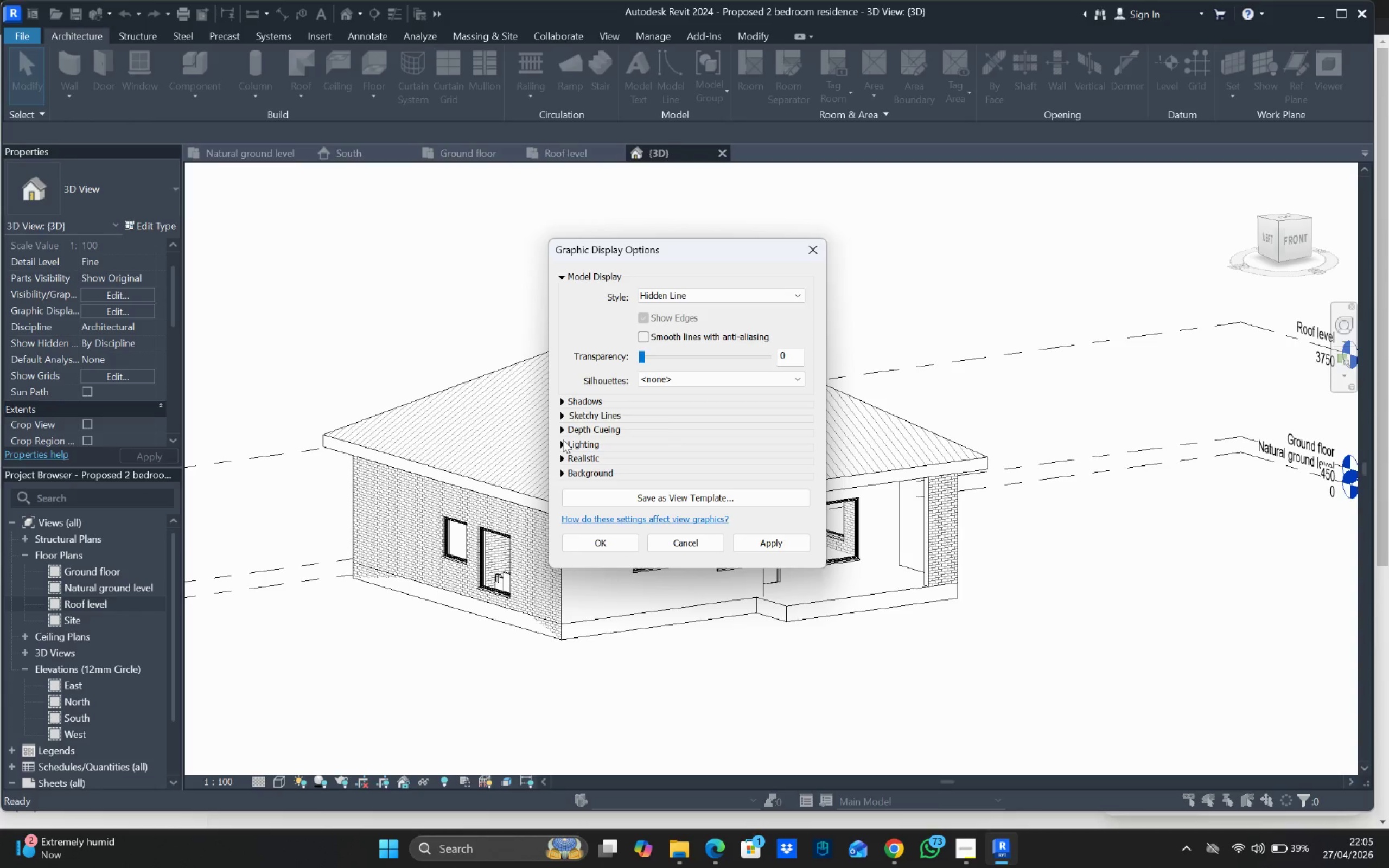 
left_click([562, 445])
 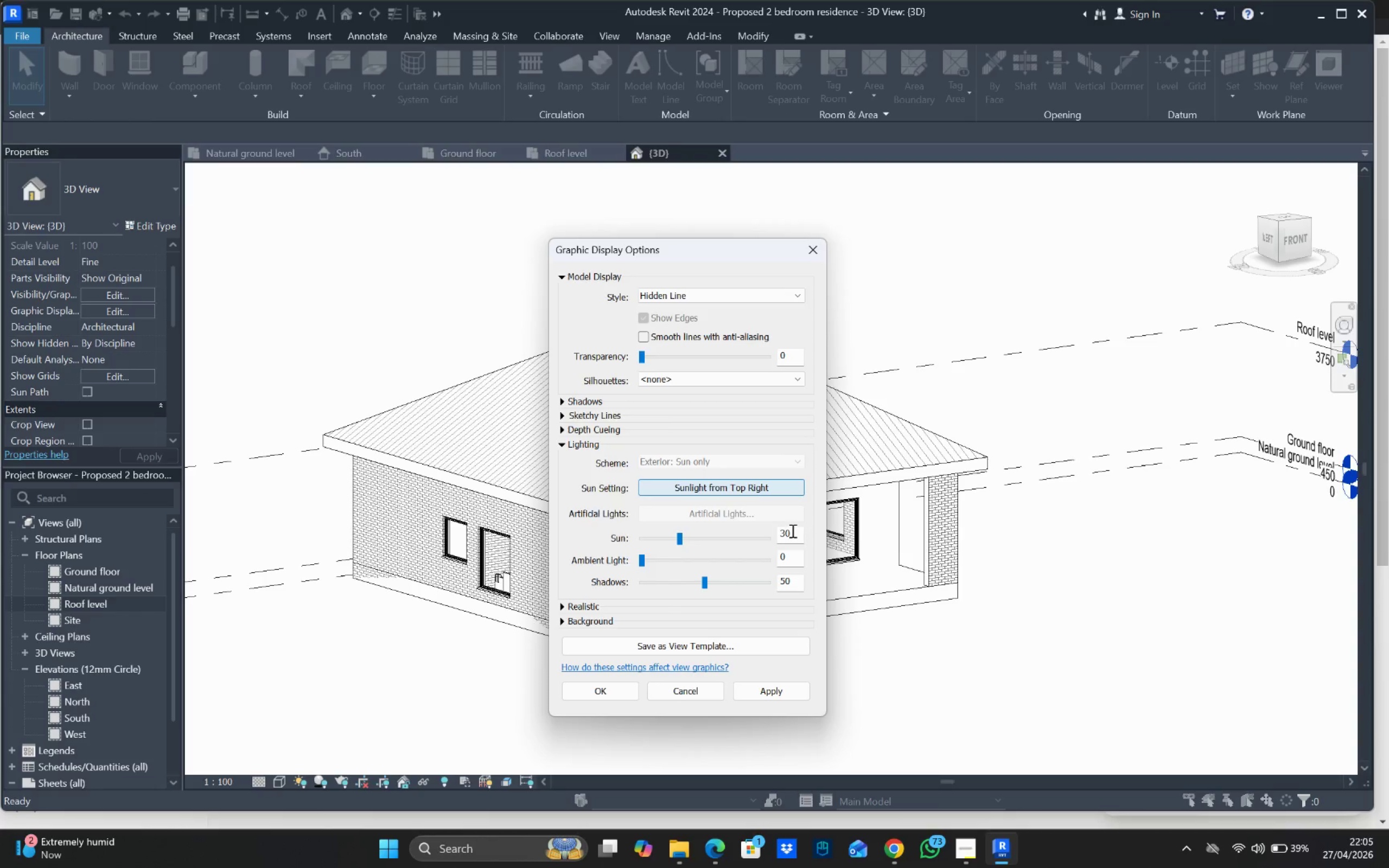 
double_click([793, 535])
 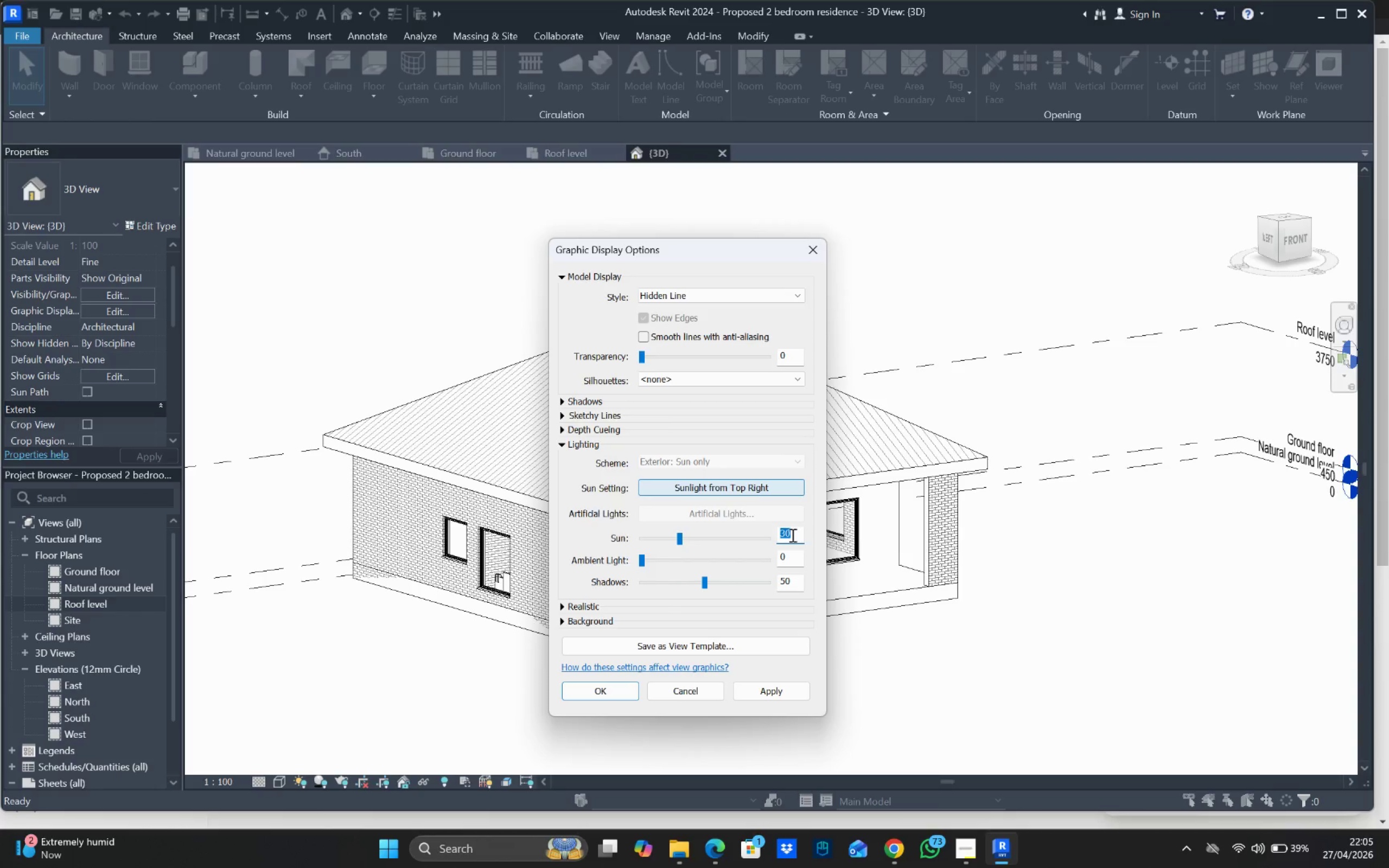 
type(50)
 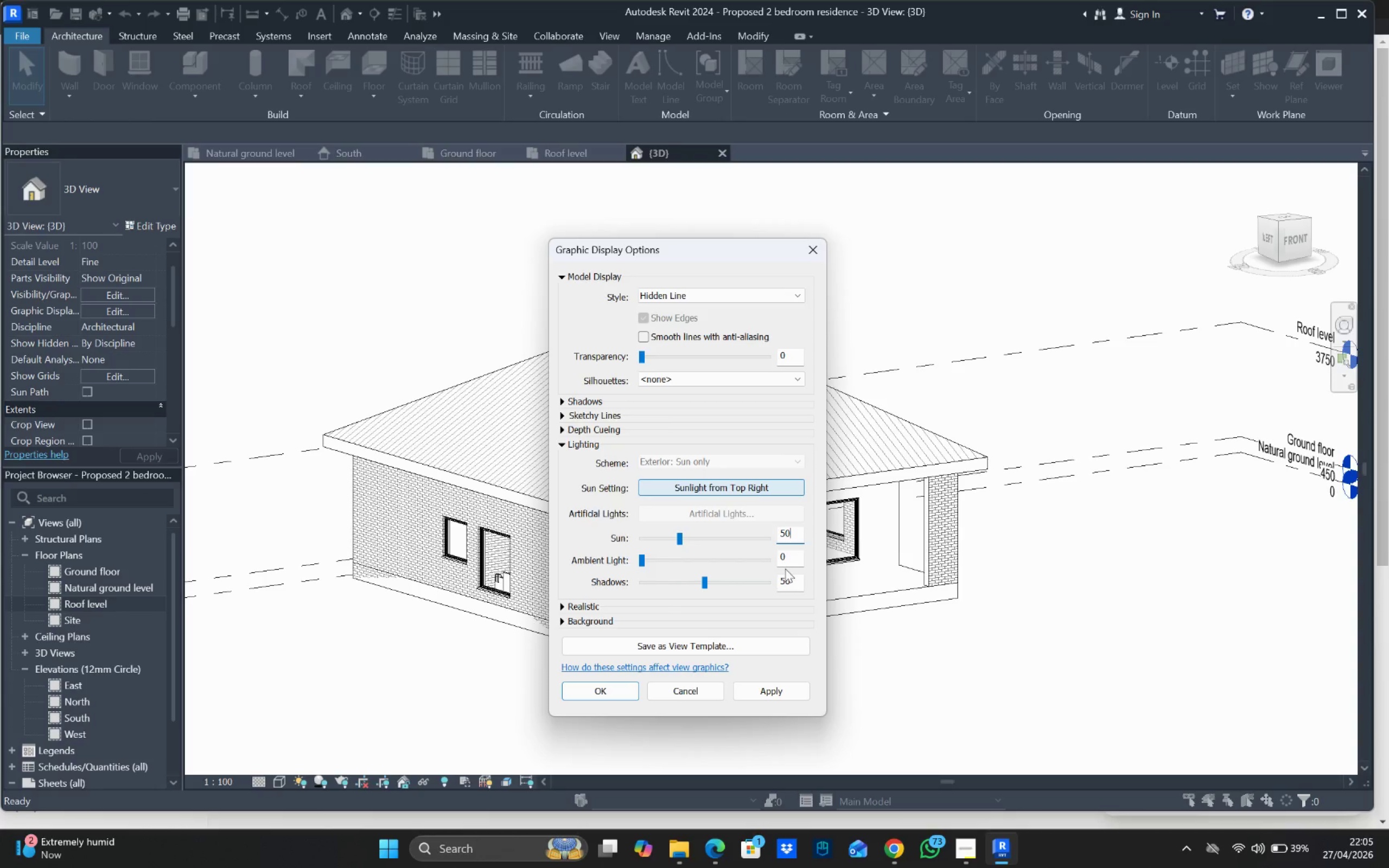 
double_click([784, 555])
 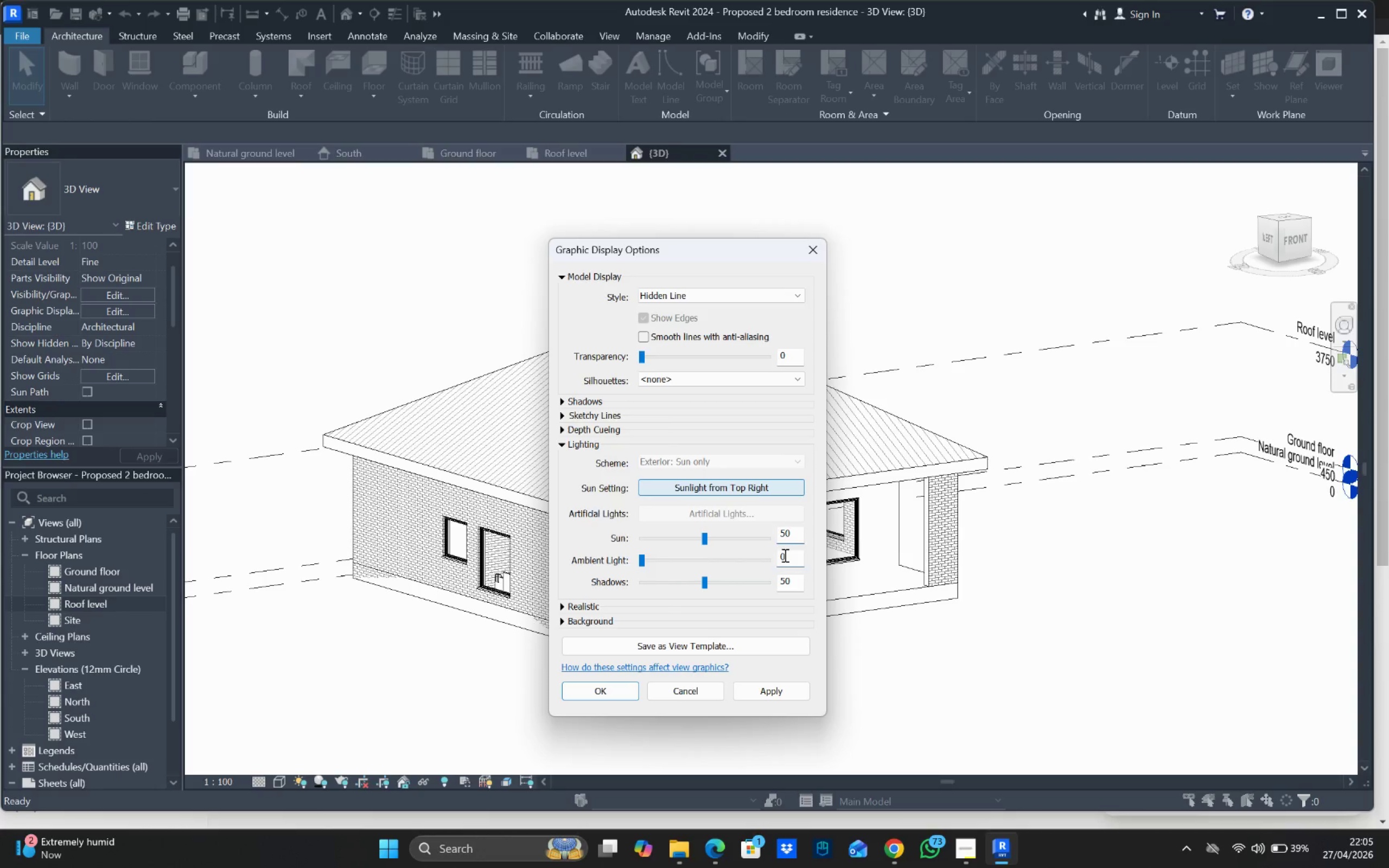 
triple_click([784, 555])
 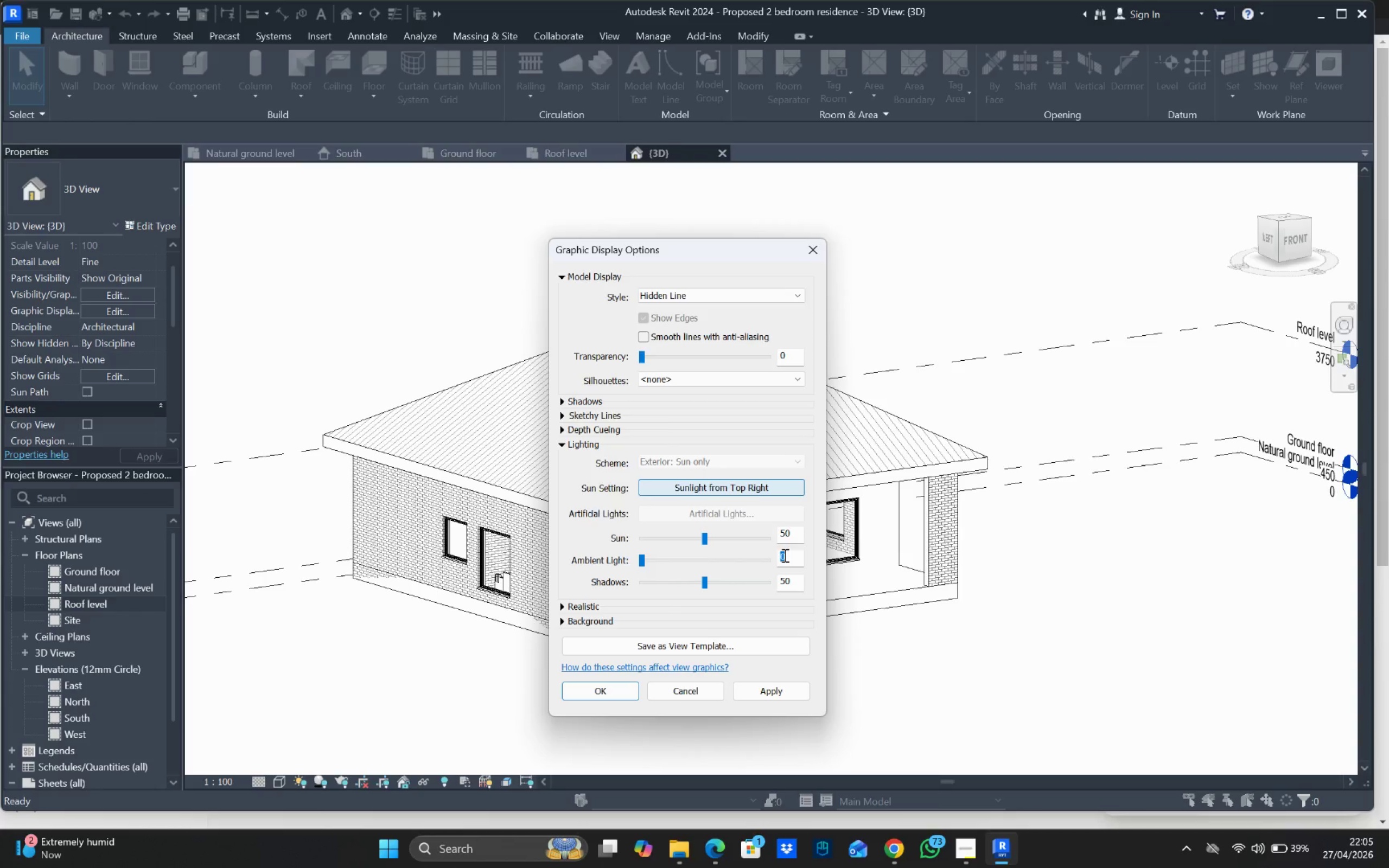 
type(70)
 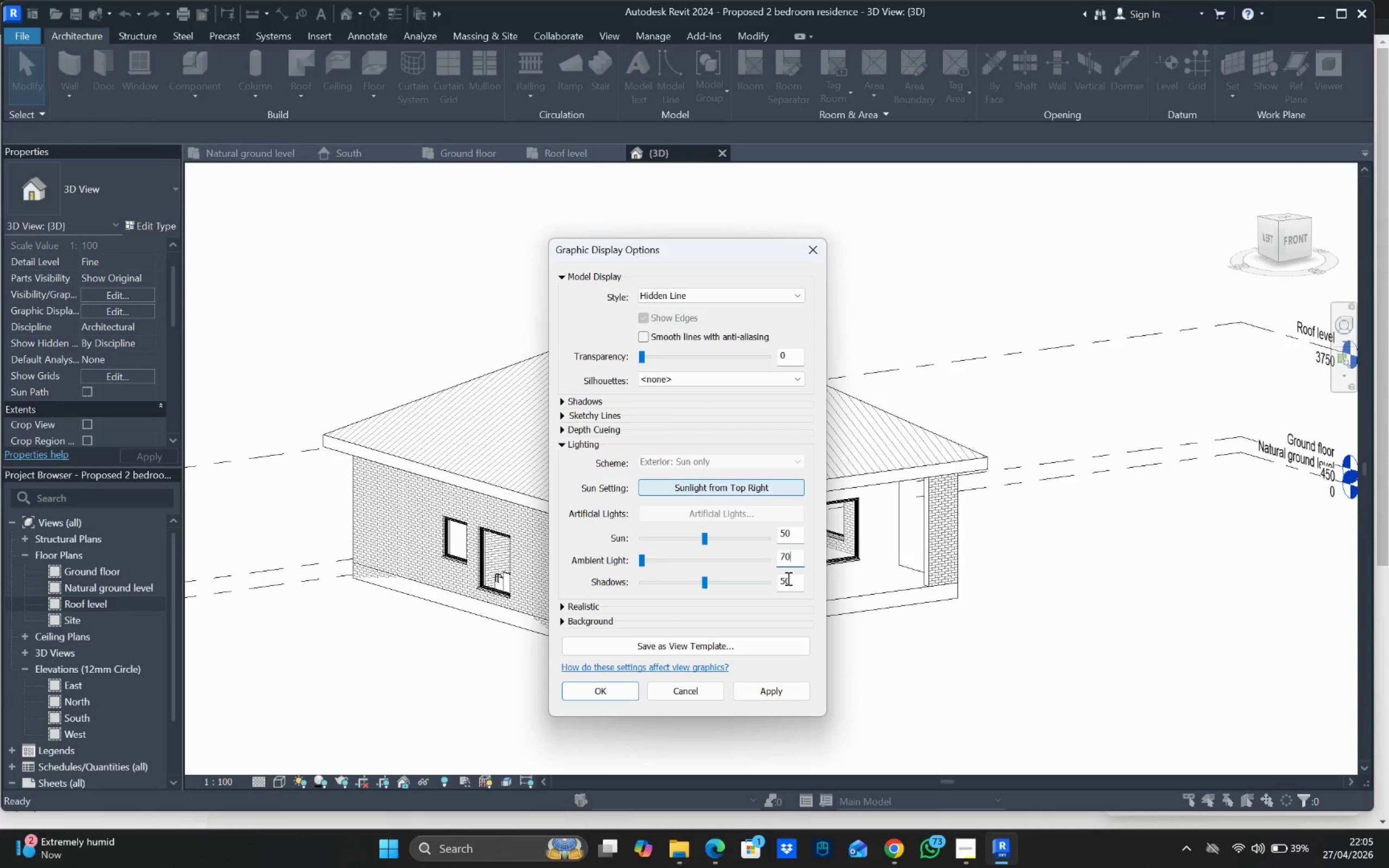 
double_click([787, 578])
 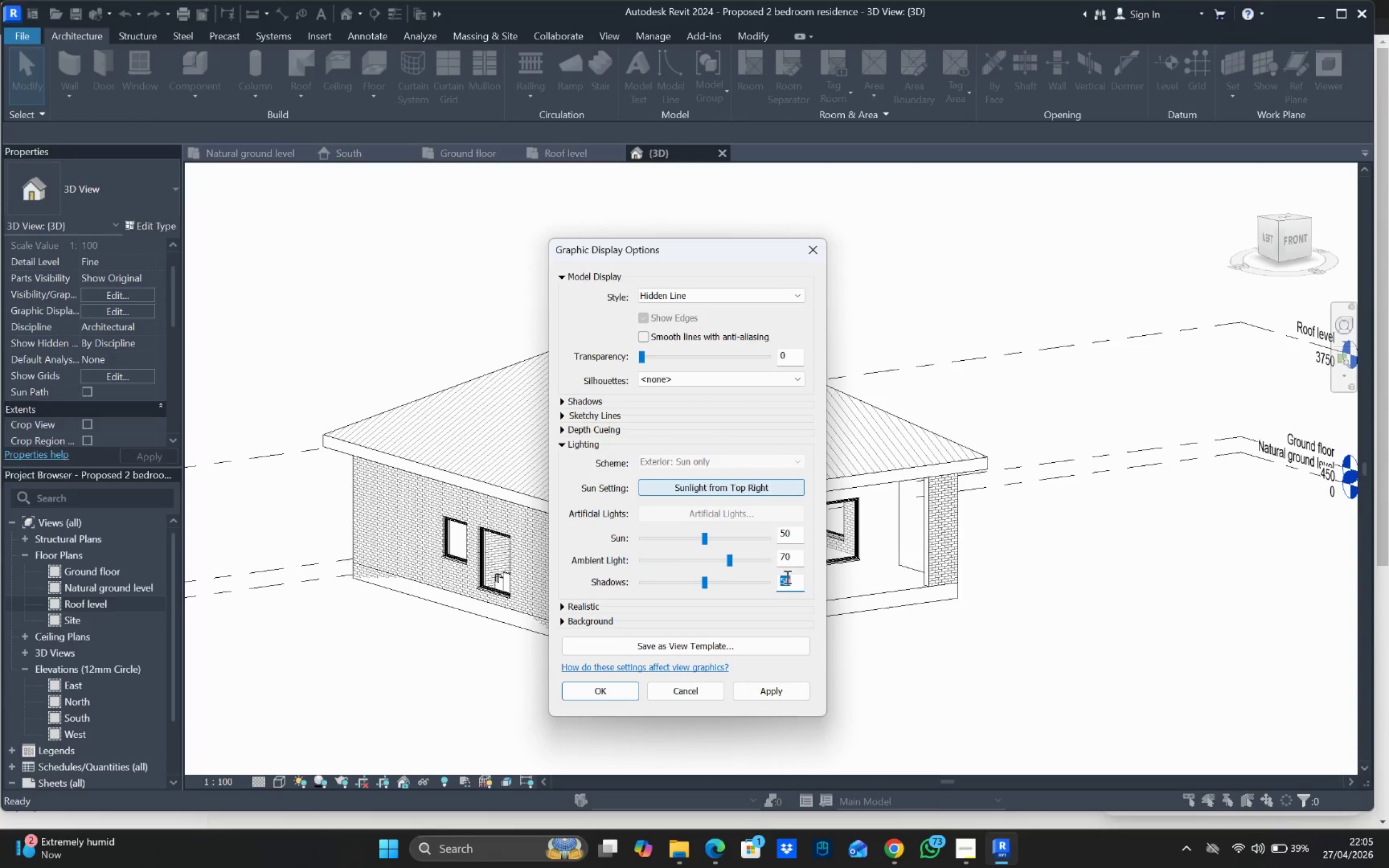 
type(20)
 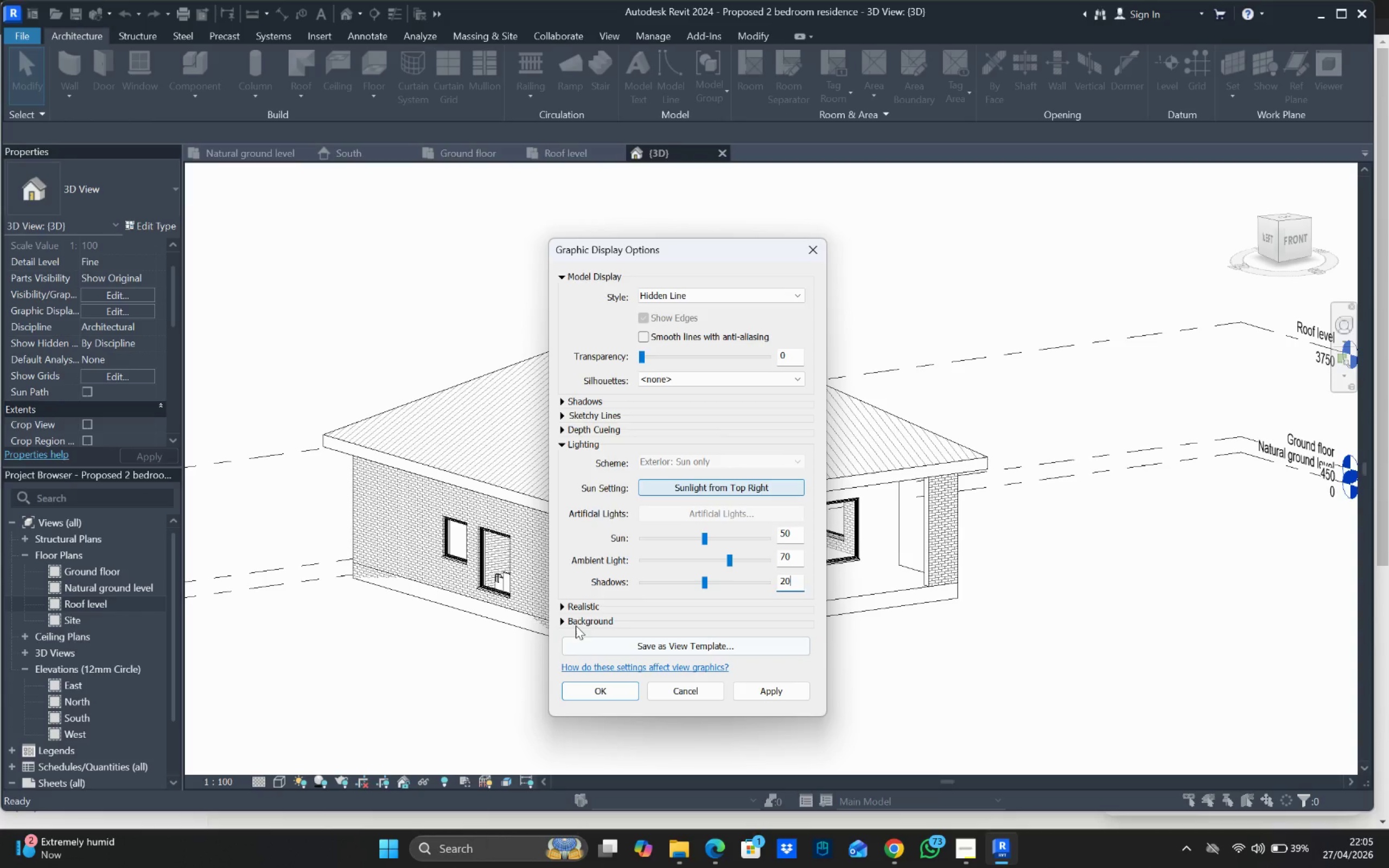 
left_click_drag(start_coordinate=[564, 620], to_coordinate=[564, 623])
 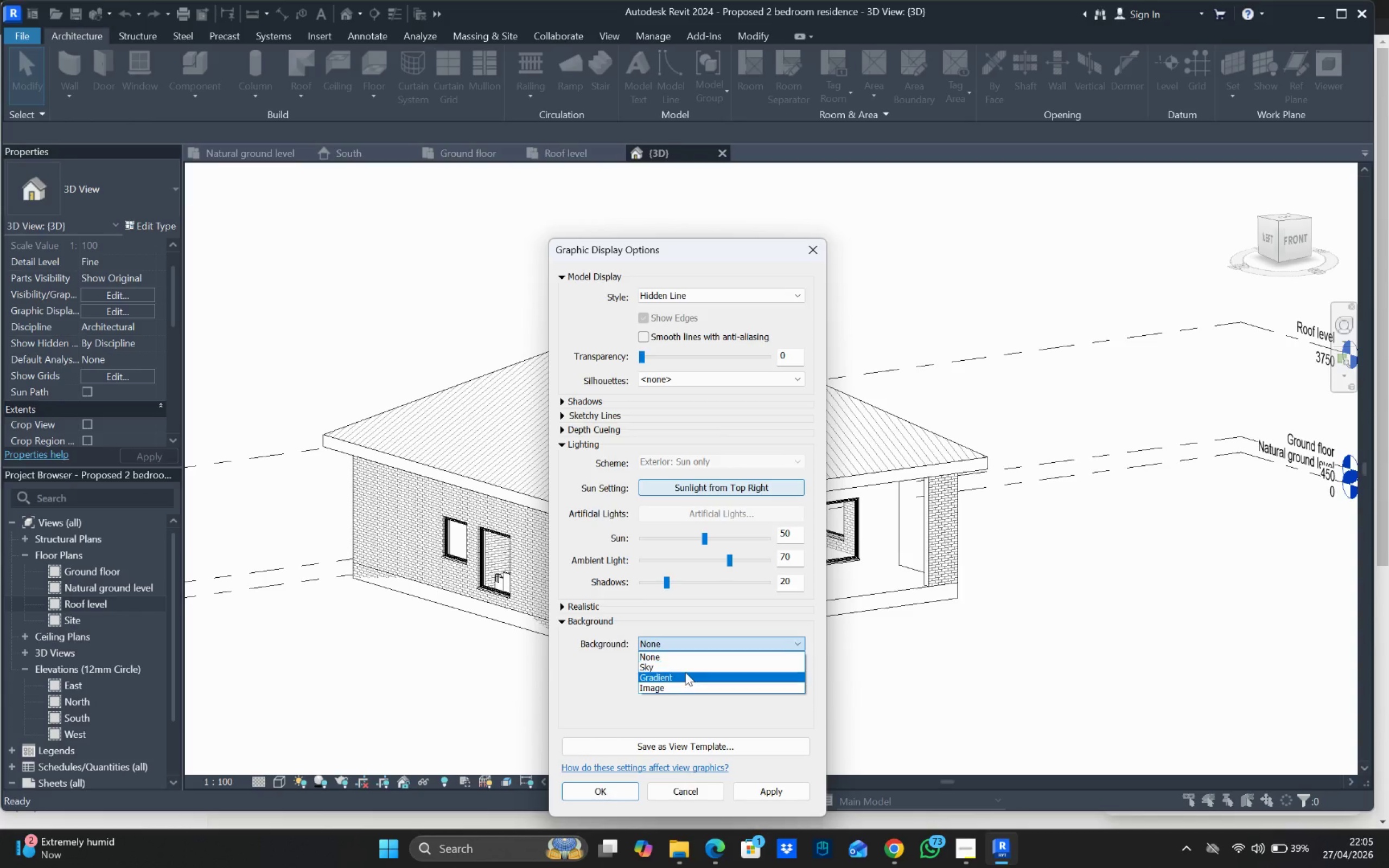 
left_click([685, 672])
 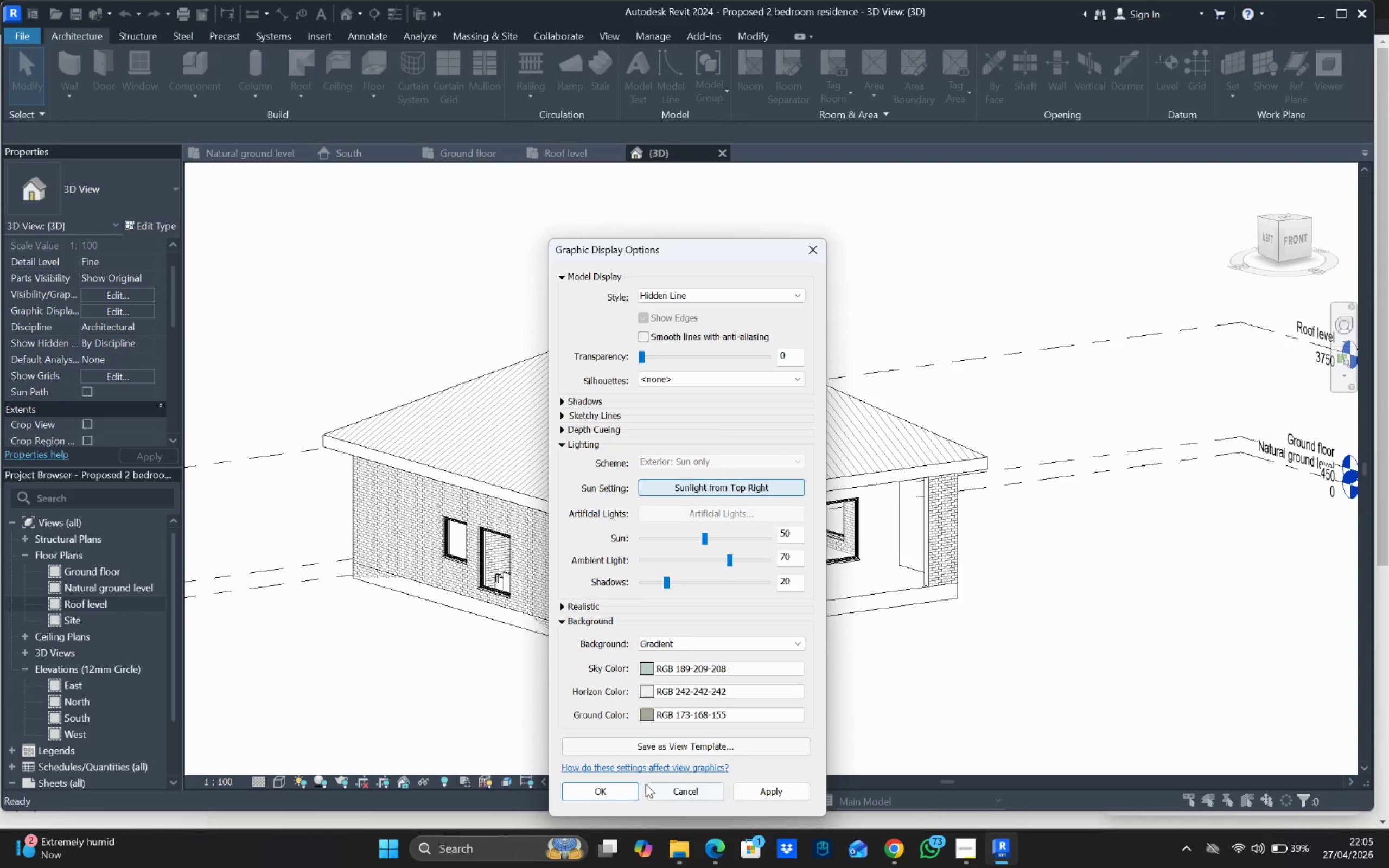 
left_click([625, 792])
 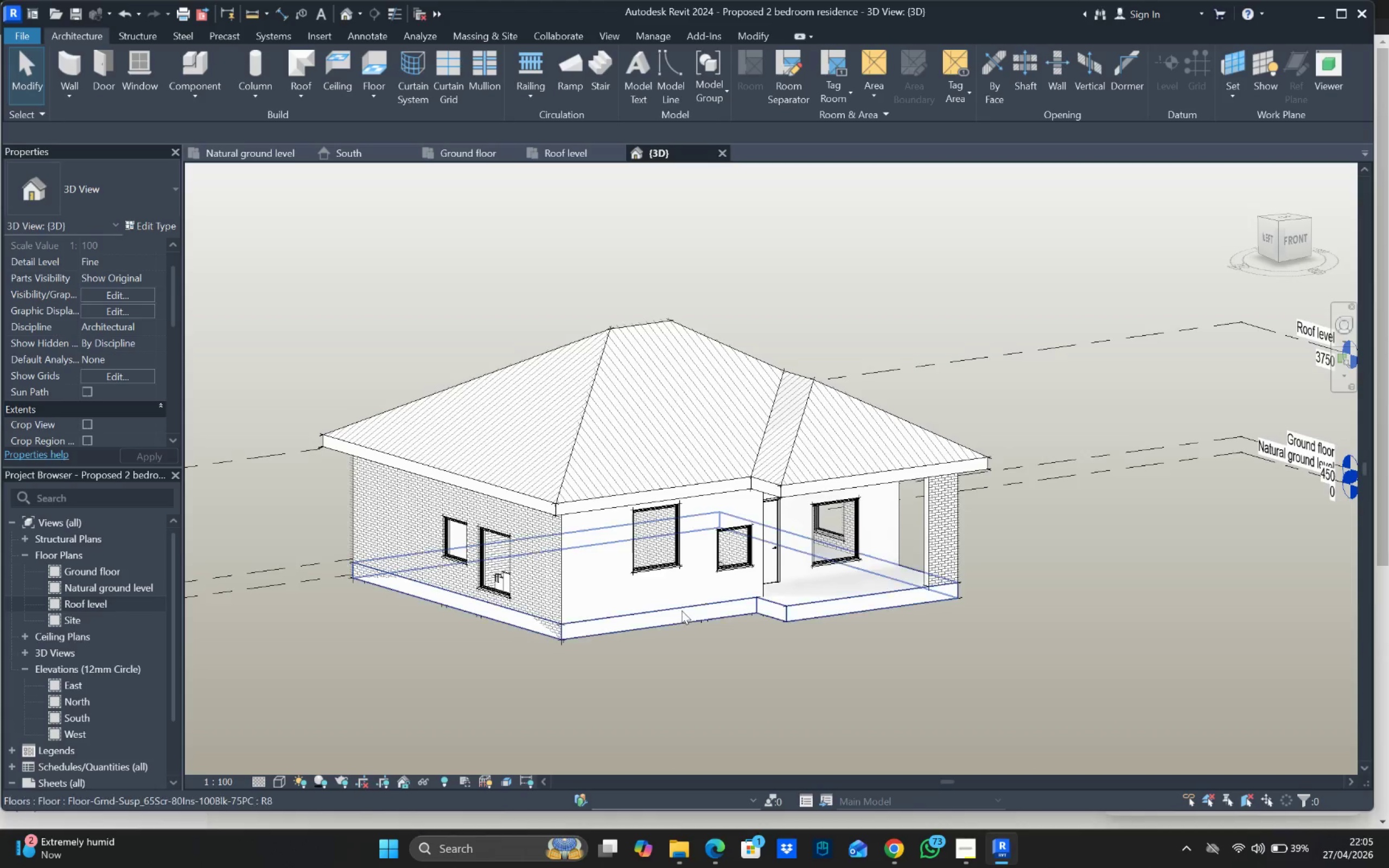 
hold_key(key=ShiftLeft, duration=1.03)
 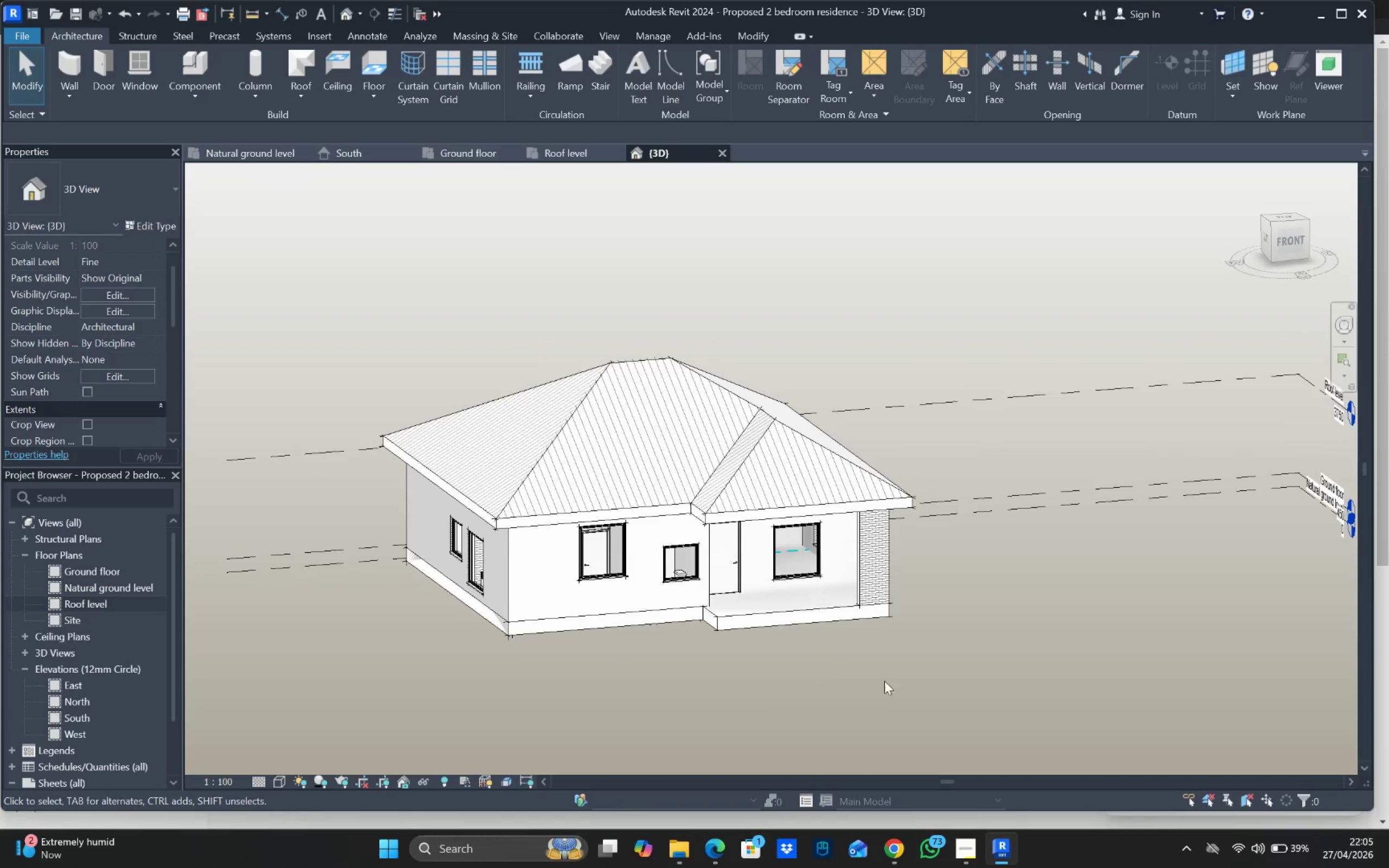 
scroll: coordinate [842, 634], scroll_direction: down, amount: 1.0
 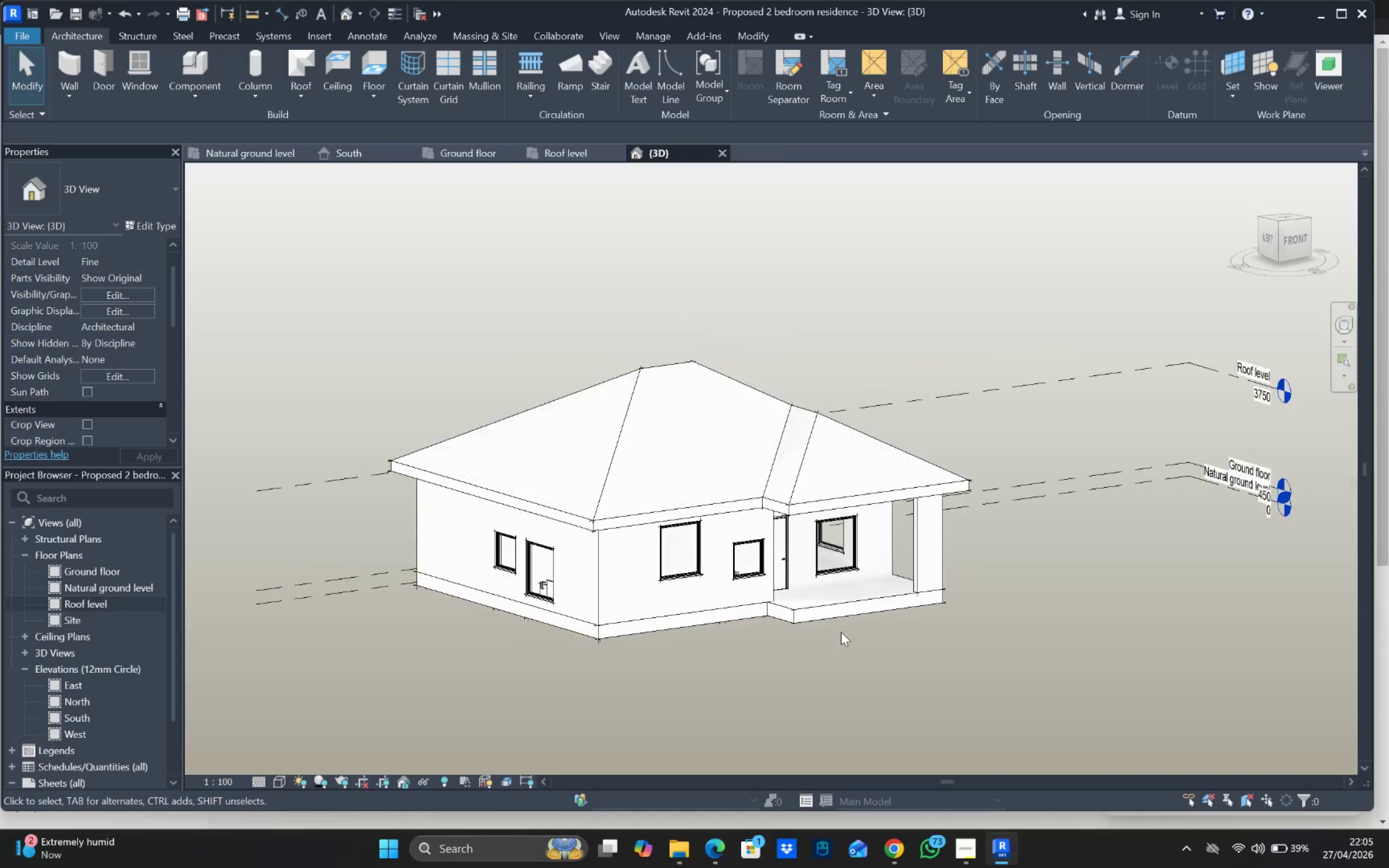 
hold_key(key=ShiftLeft, duration=0.72)
 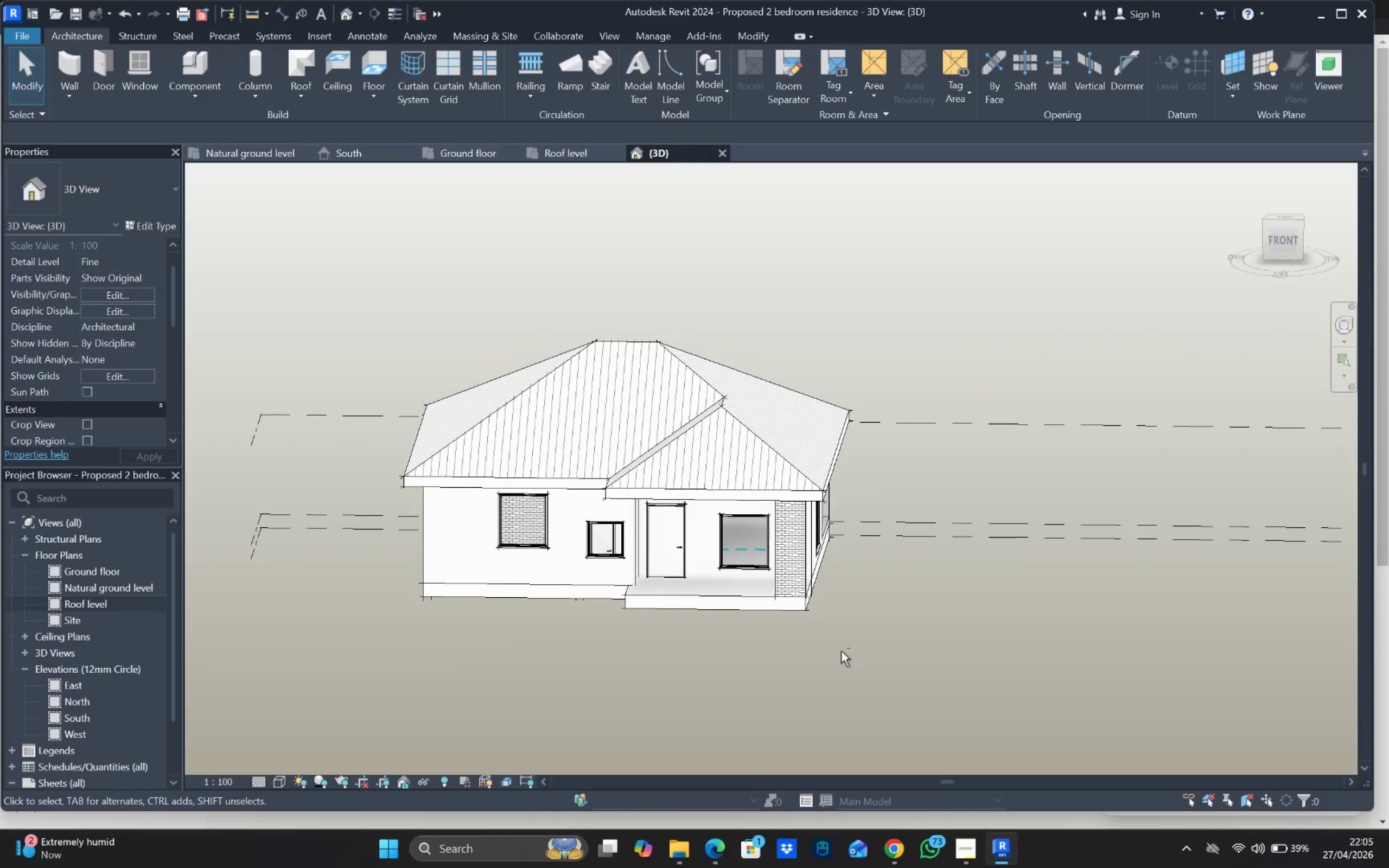 
hold_key(key=ShiftLeft, duration=0.75)
 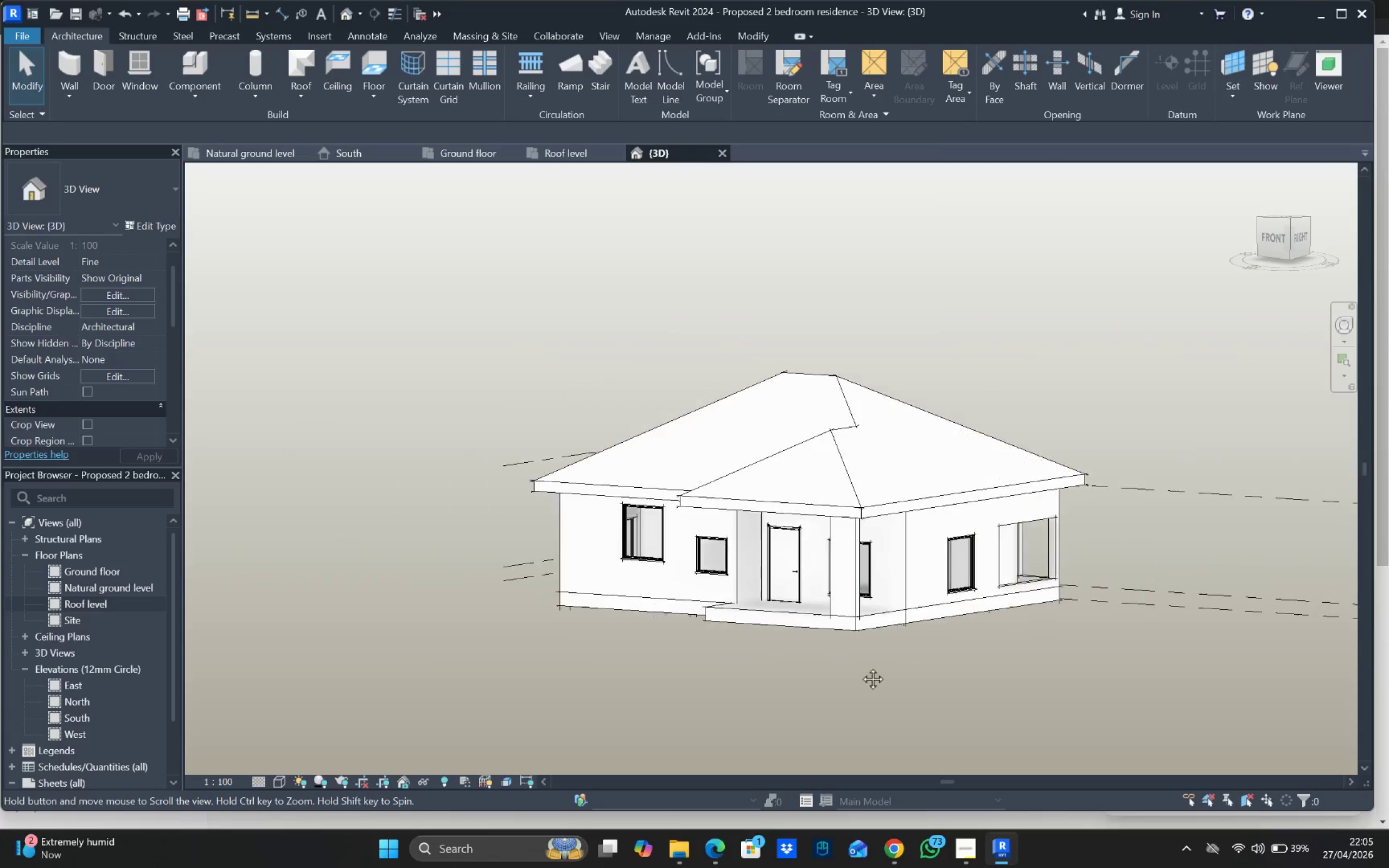 
hold_key(key=ShiftLeft, duration=1.11)
 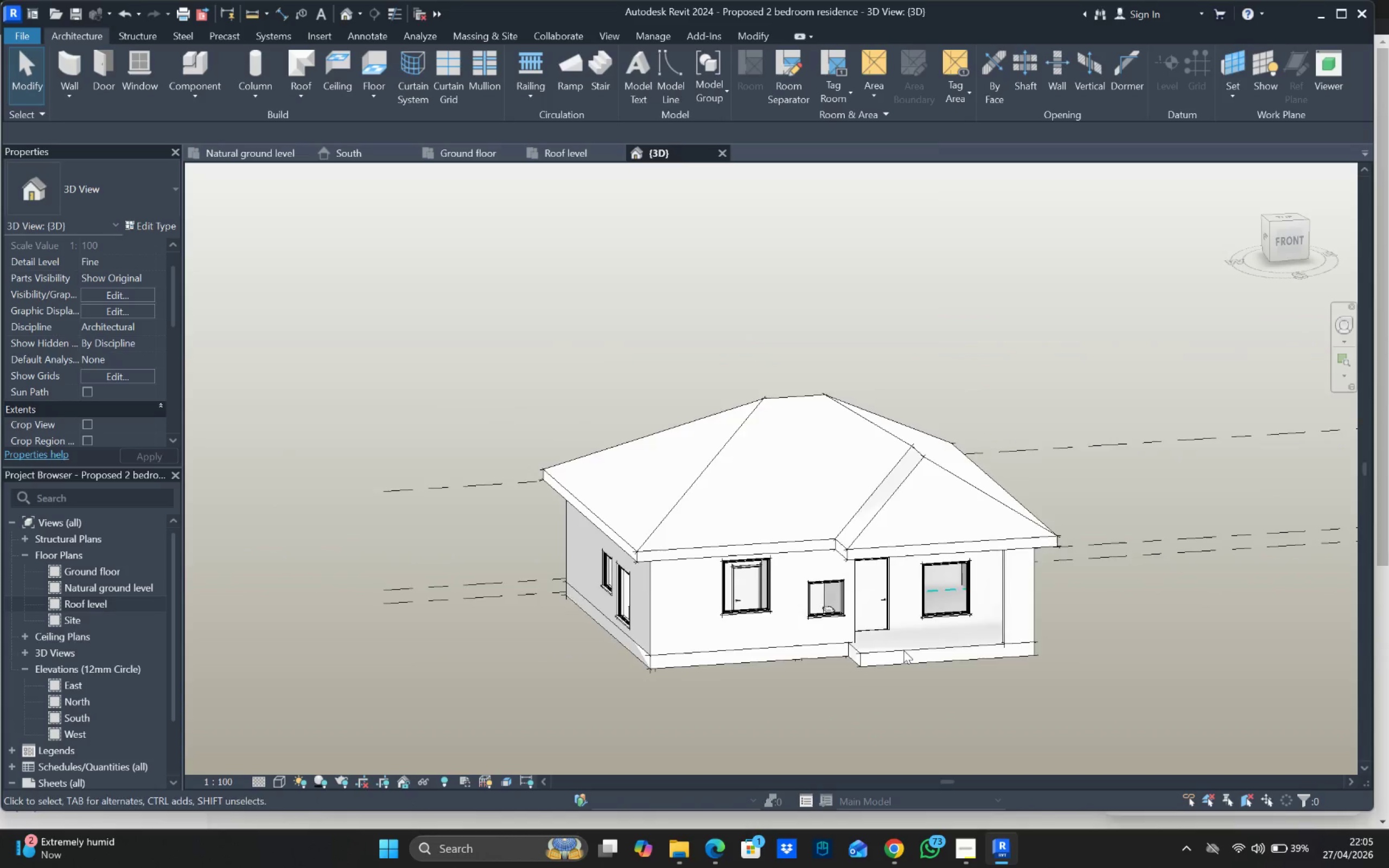 
hold_key(key=ShiftLeft, duration=0.95)
 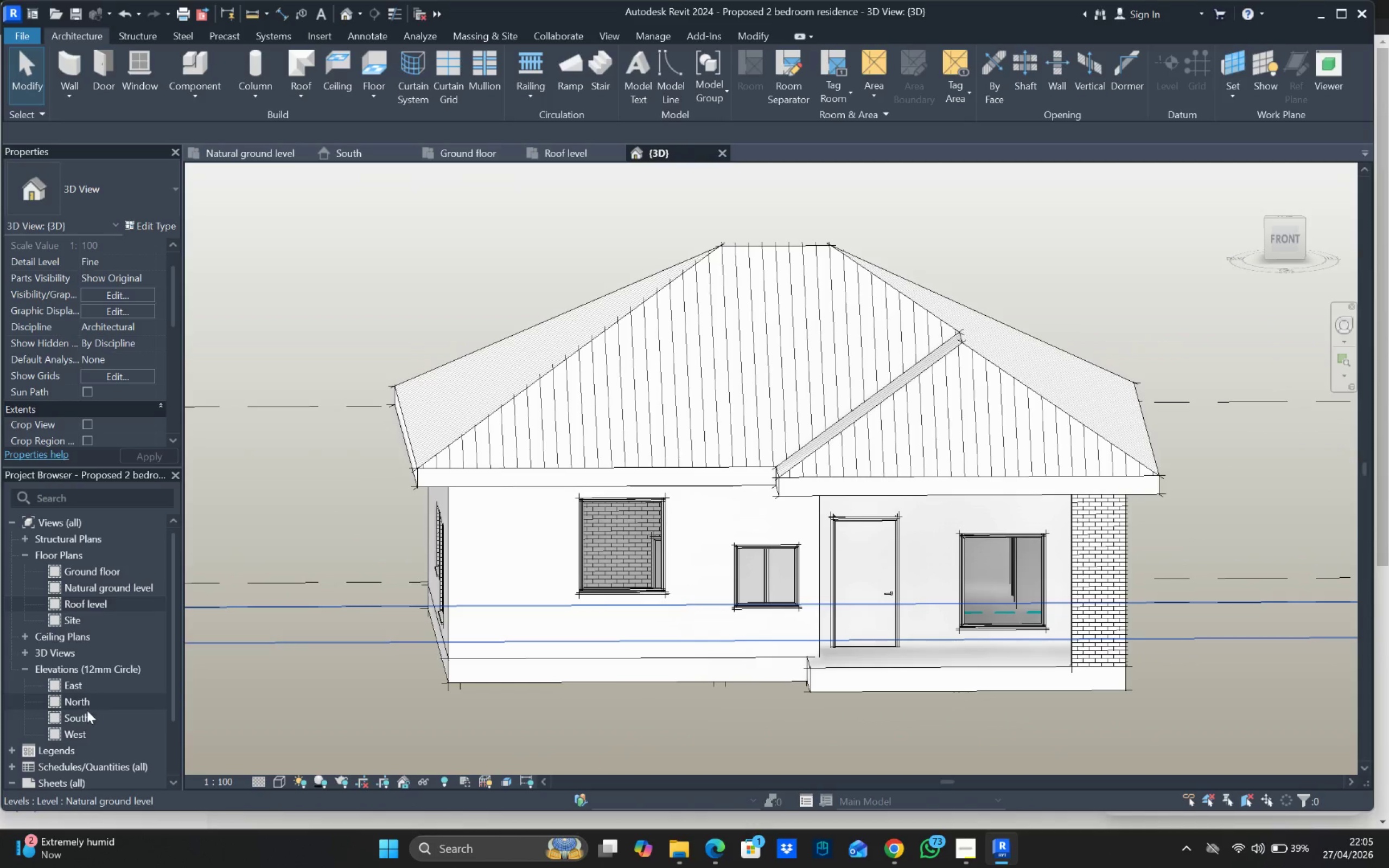 
scroll: coordinate [795, 559], scroll_direction: up, amount: 4.0
 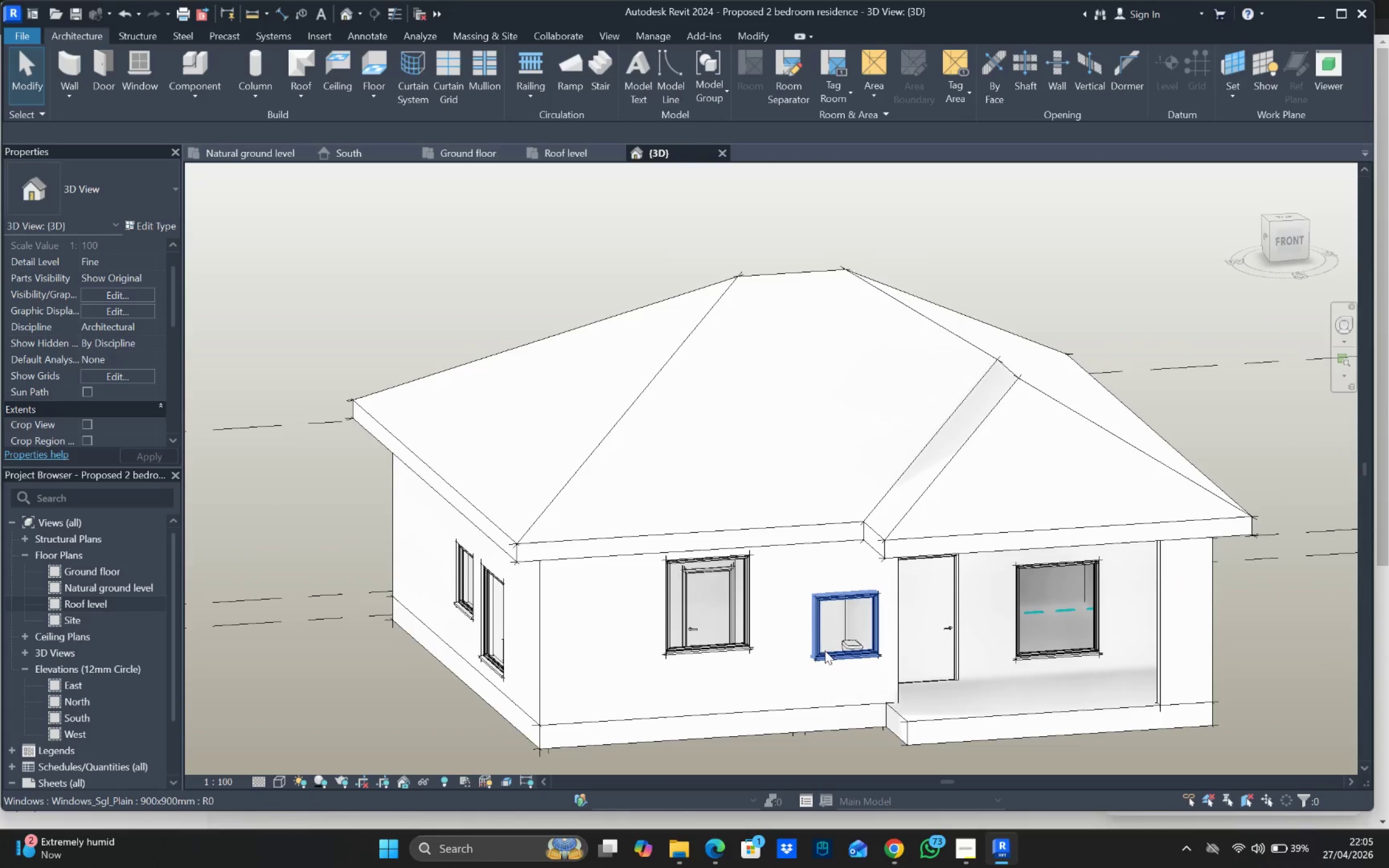 
double_click([87, 715])
 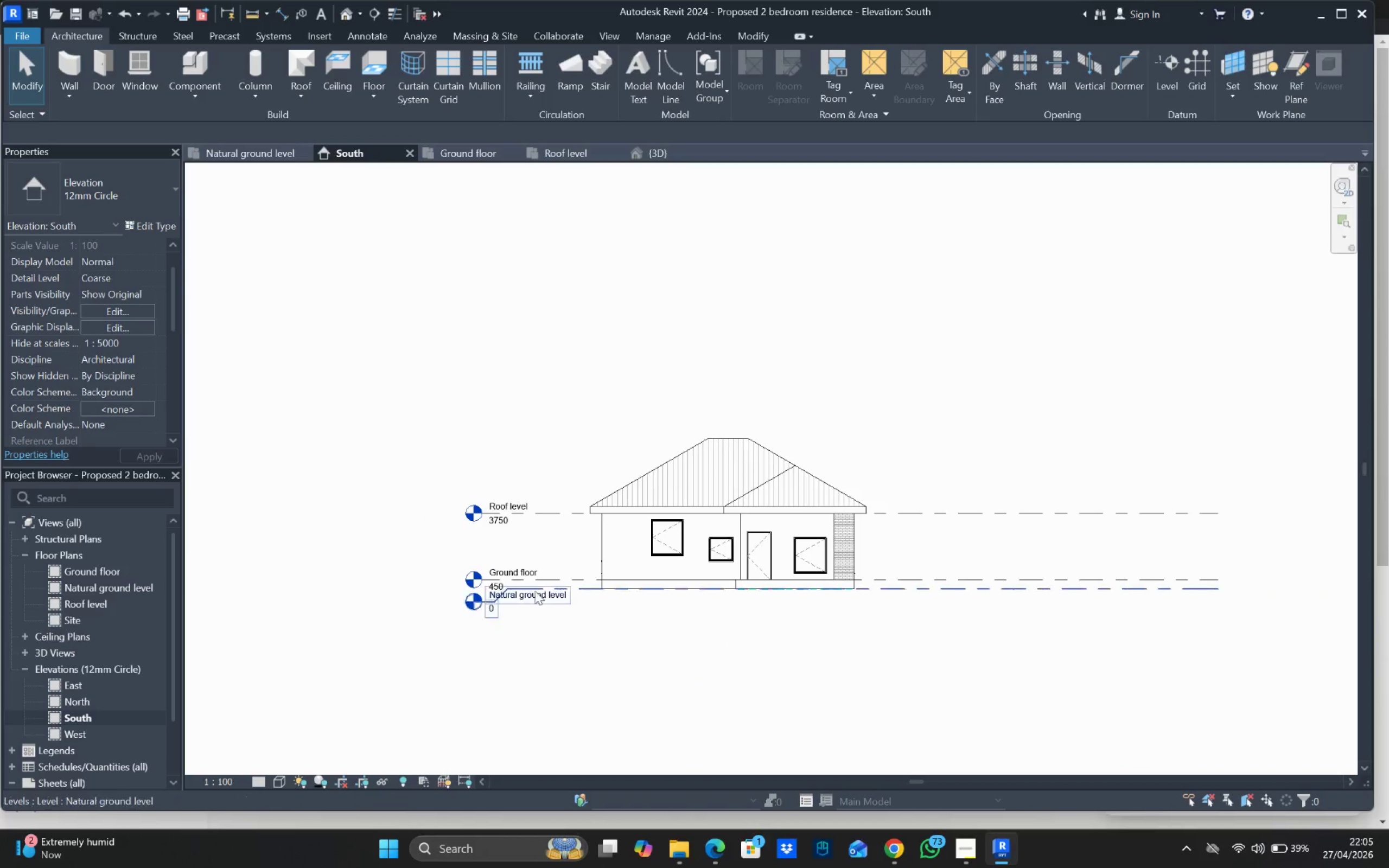 
scroll: coordinate [854, 566], scroll_direction: up, amount: 6.0
 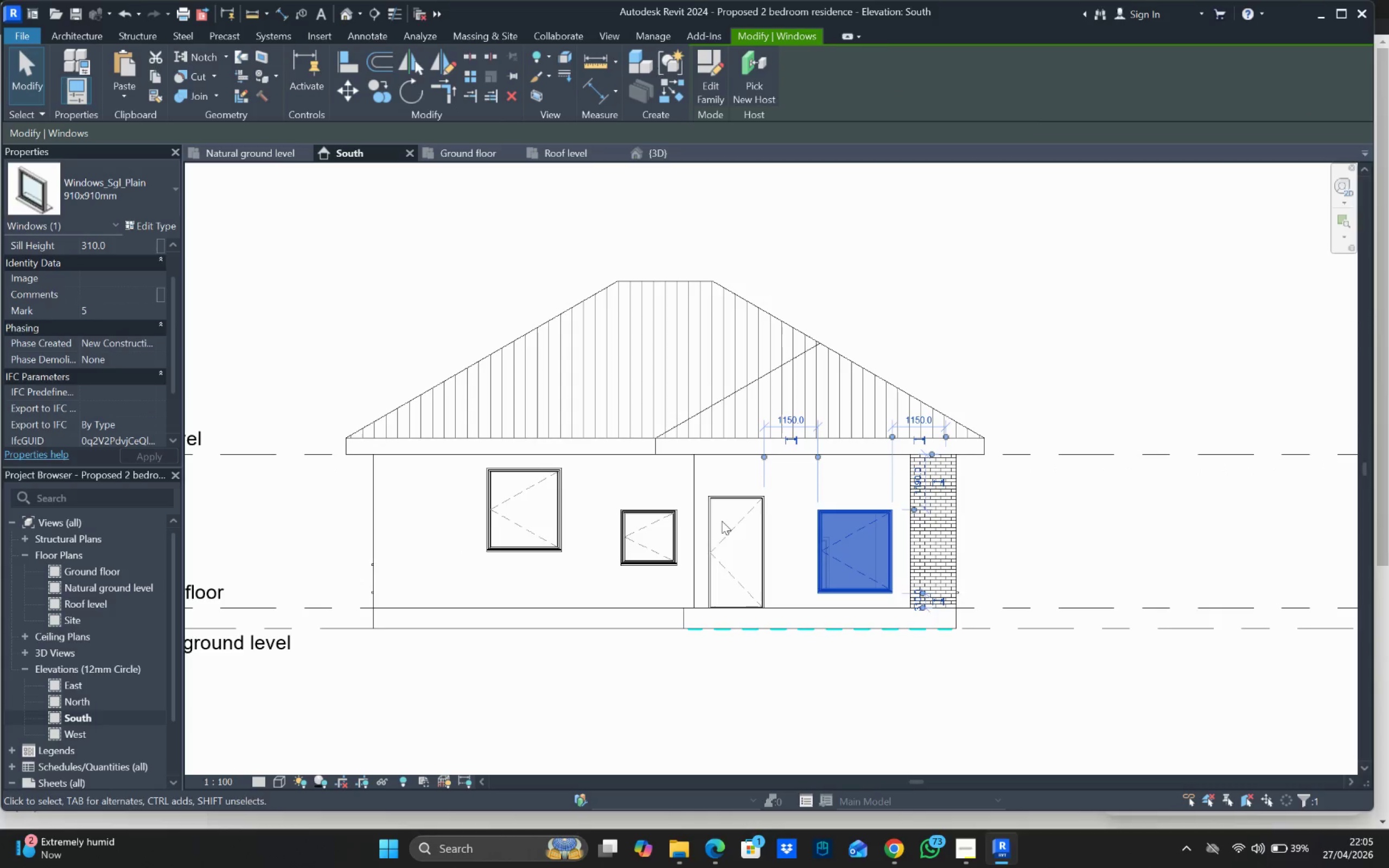 
left_click([729, 529])
 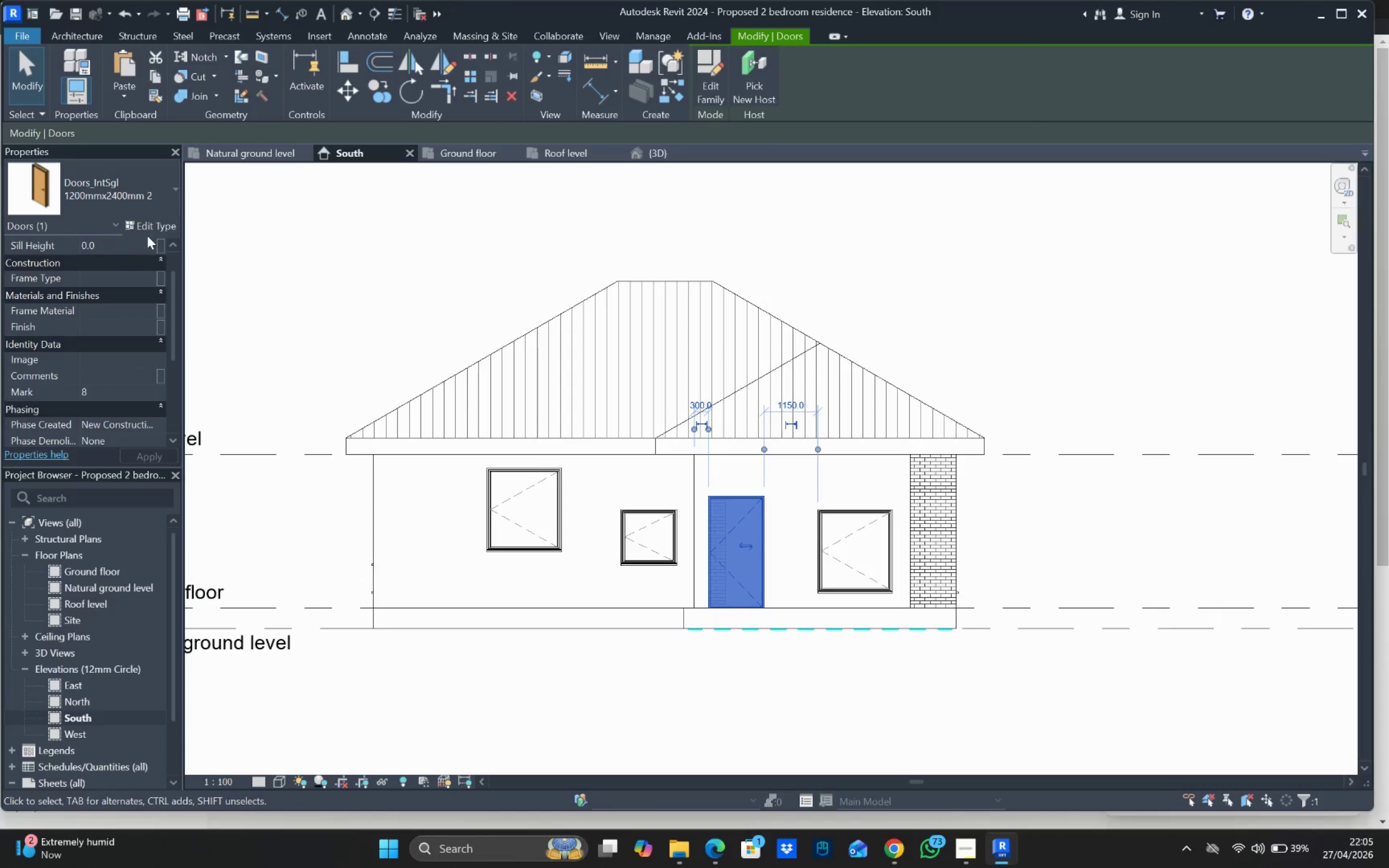 
left_click([152, 228])
 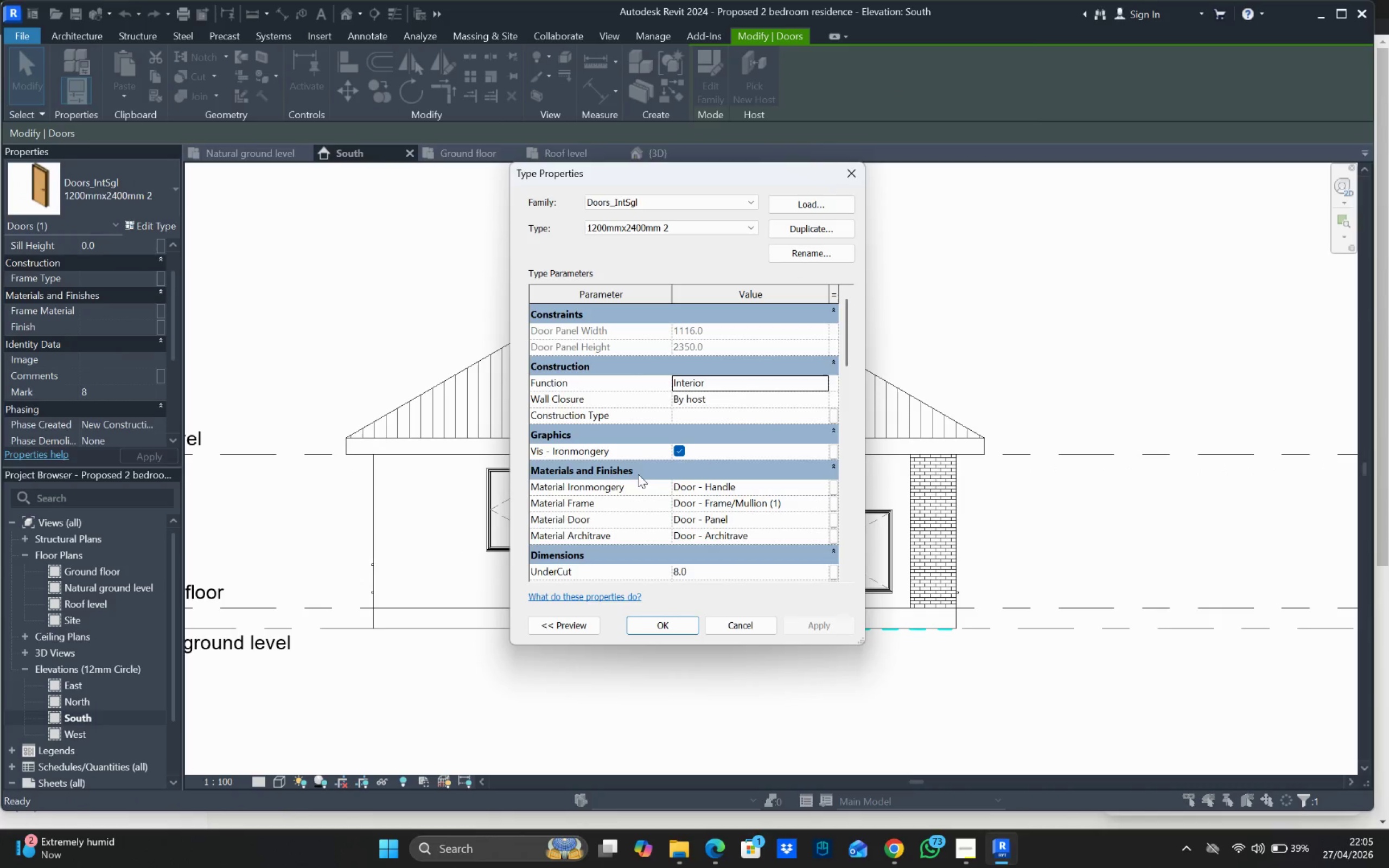 
scroll: coordinate [722, 481], scroll_direction: down, amount: 6.0
 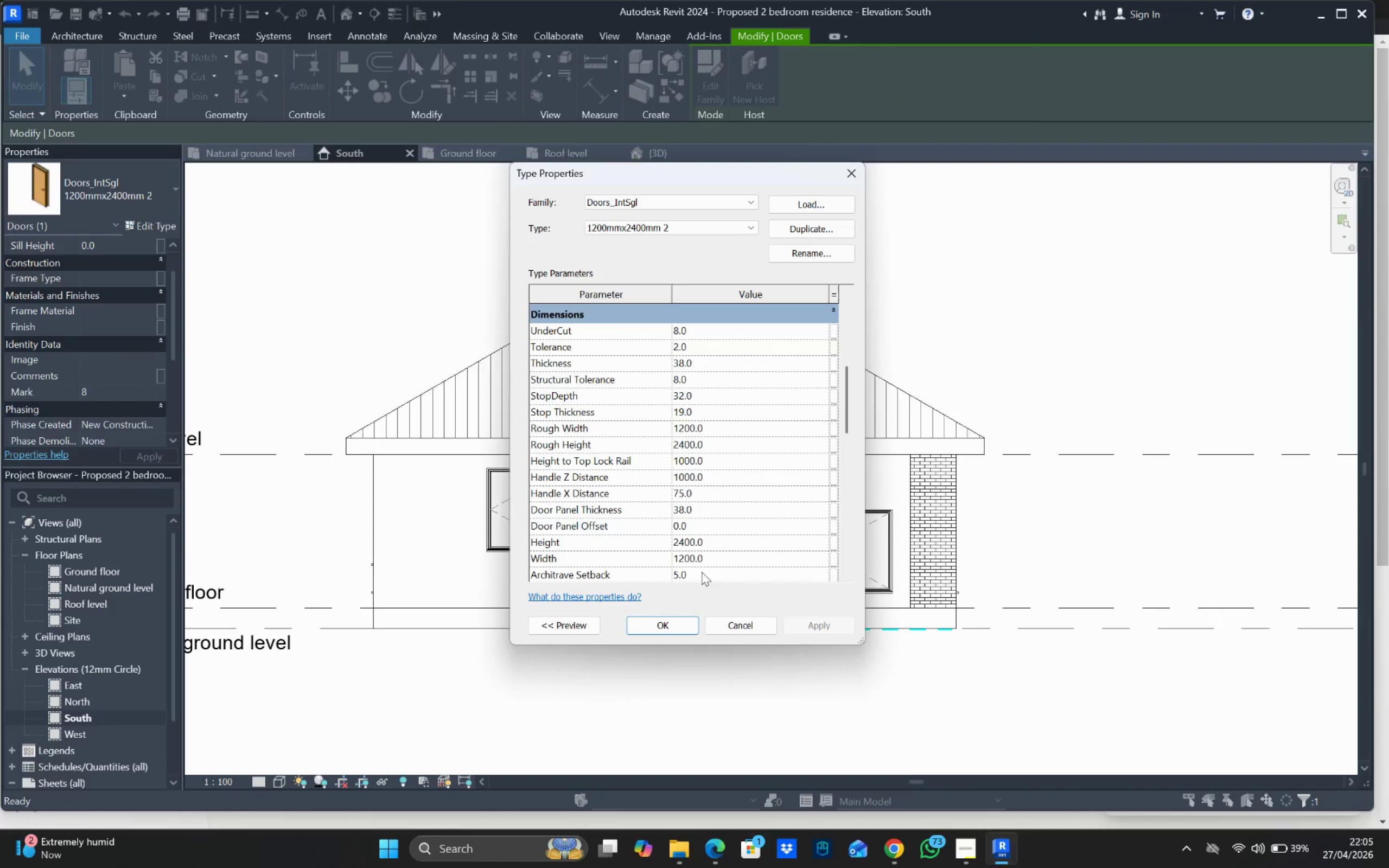 
left_click([680, 629])
 